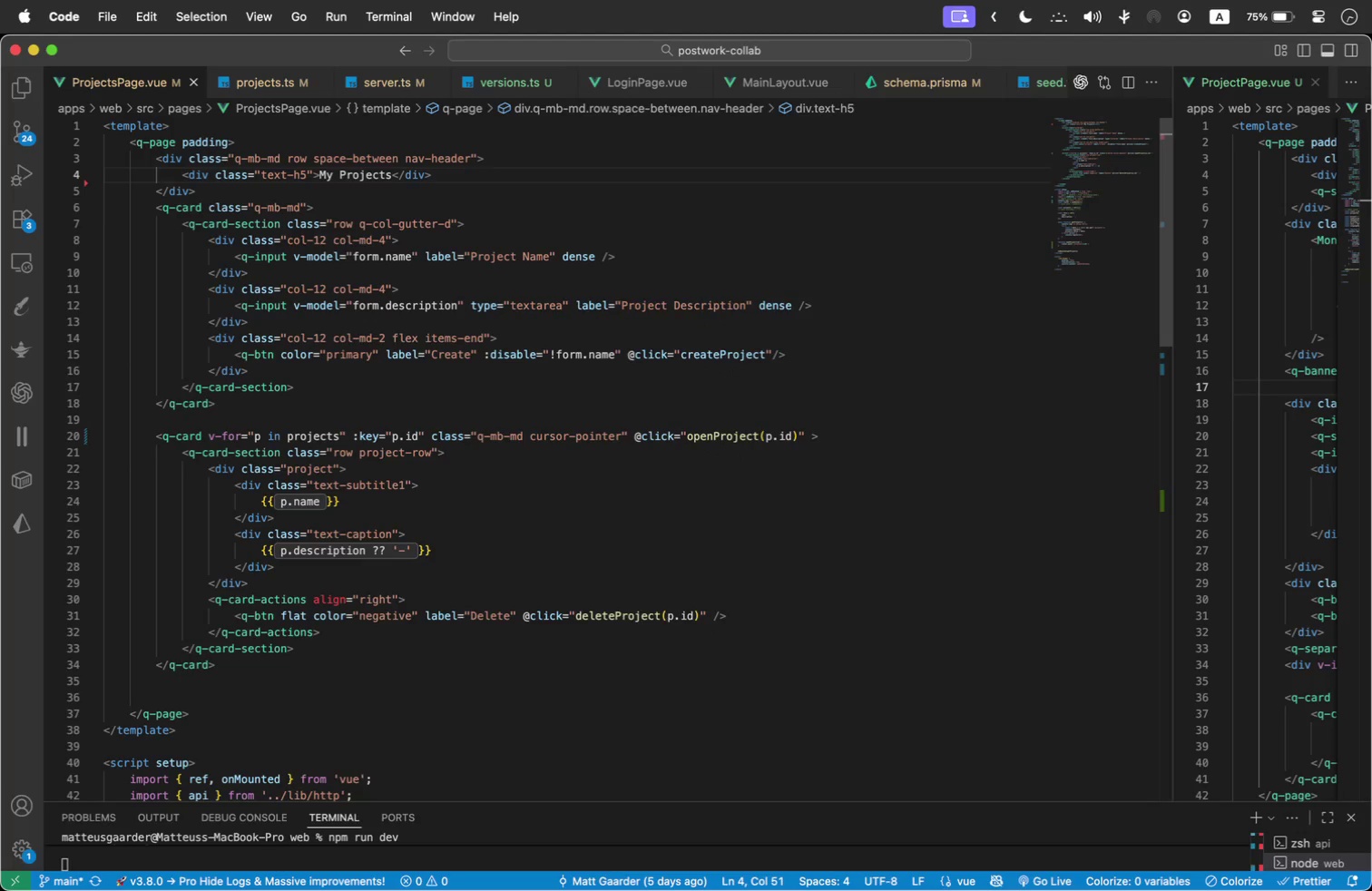 
key(Meta+Z)
 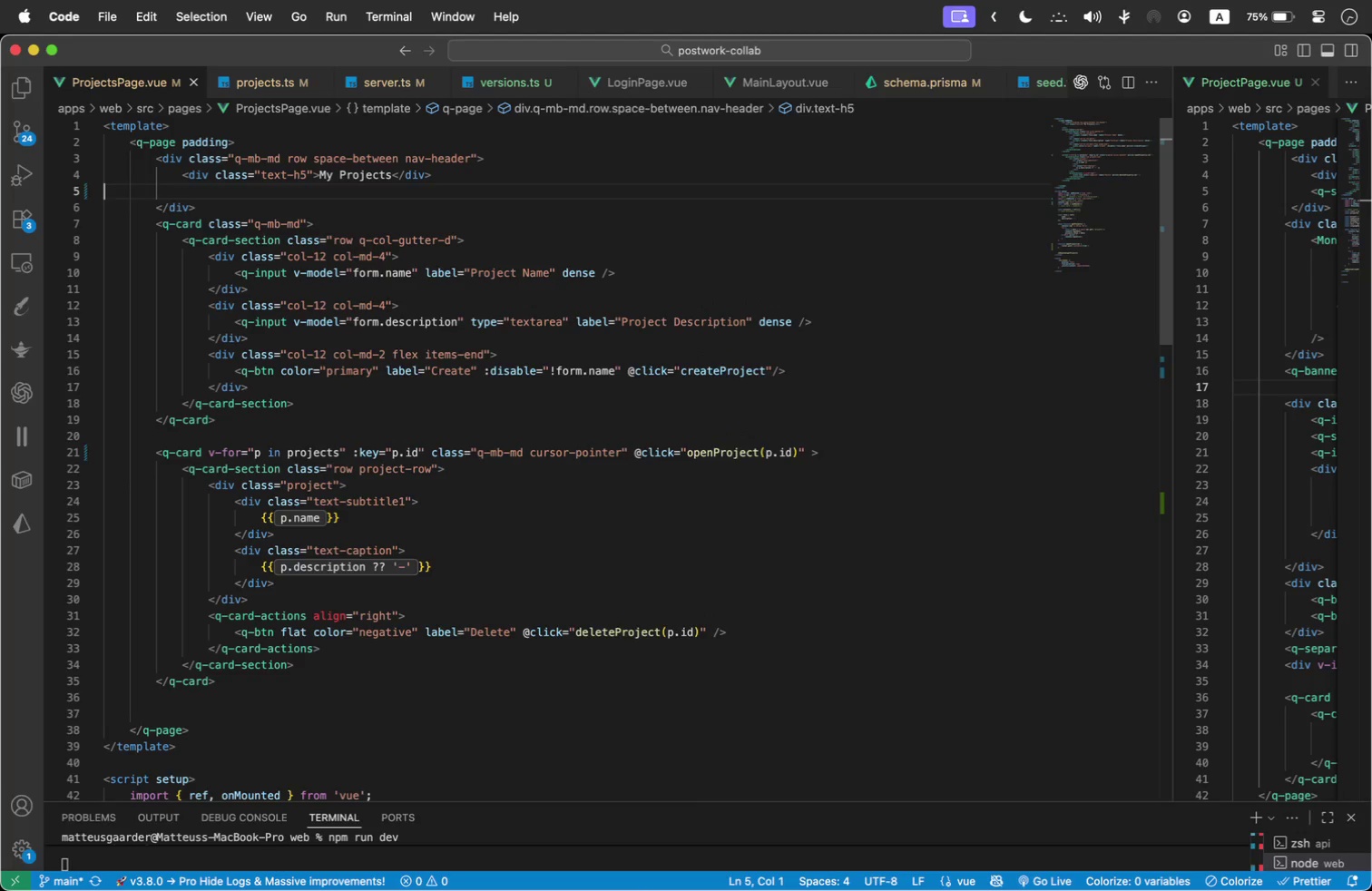 
key(Meta+Z)
 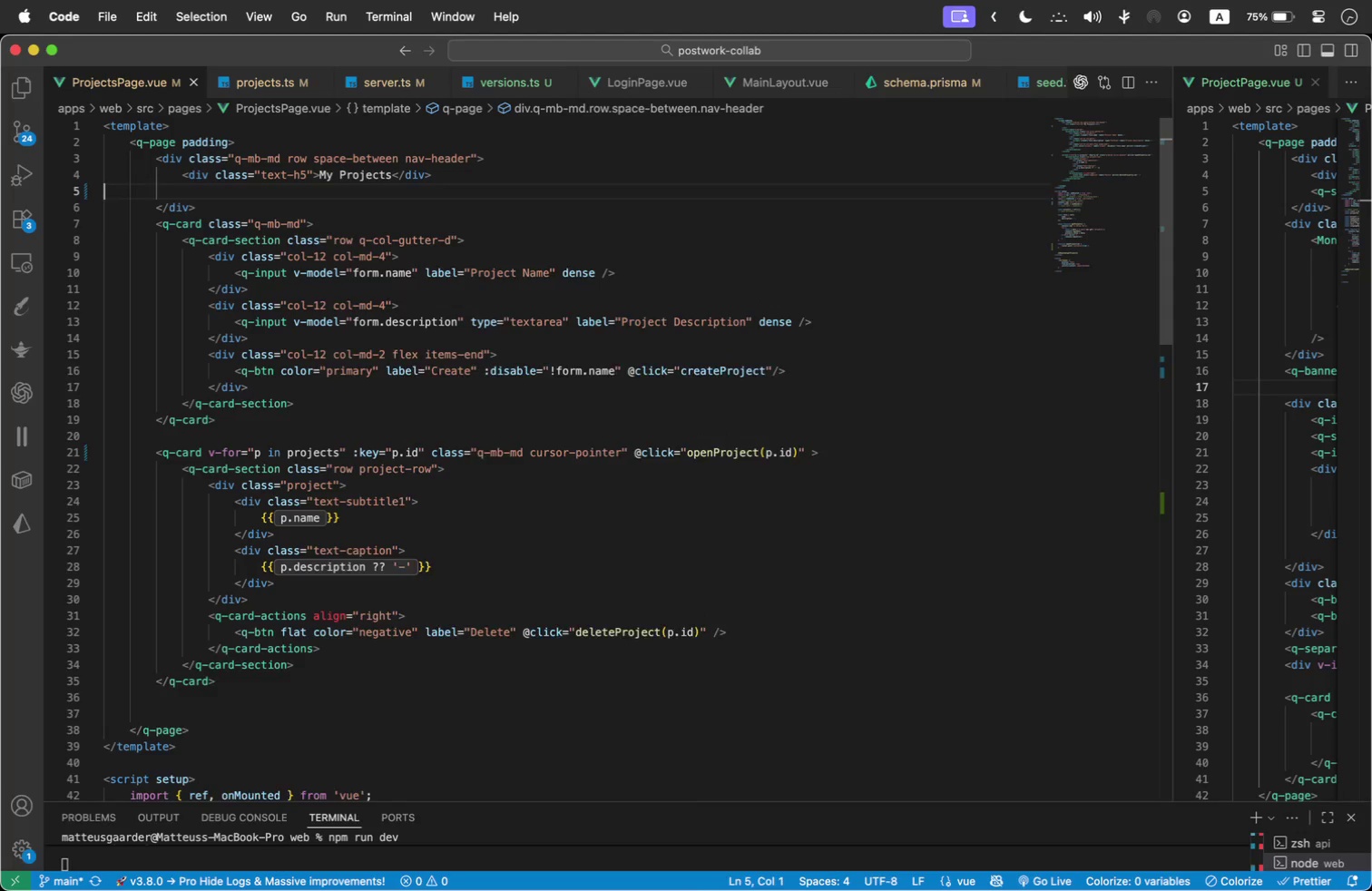 
key(Meta+Slash)
 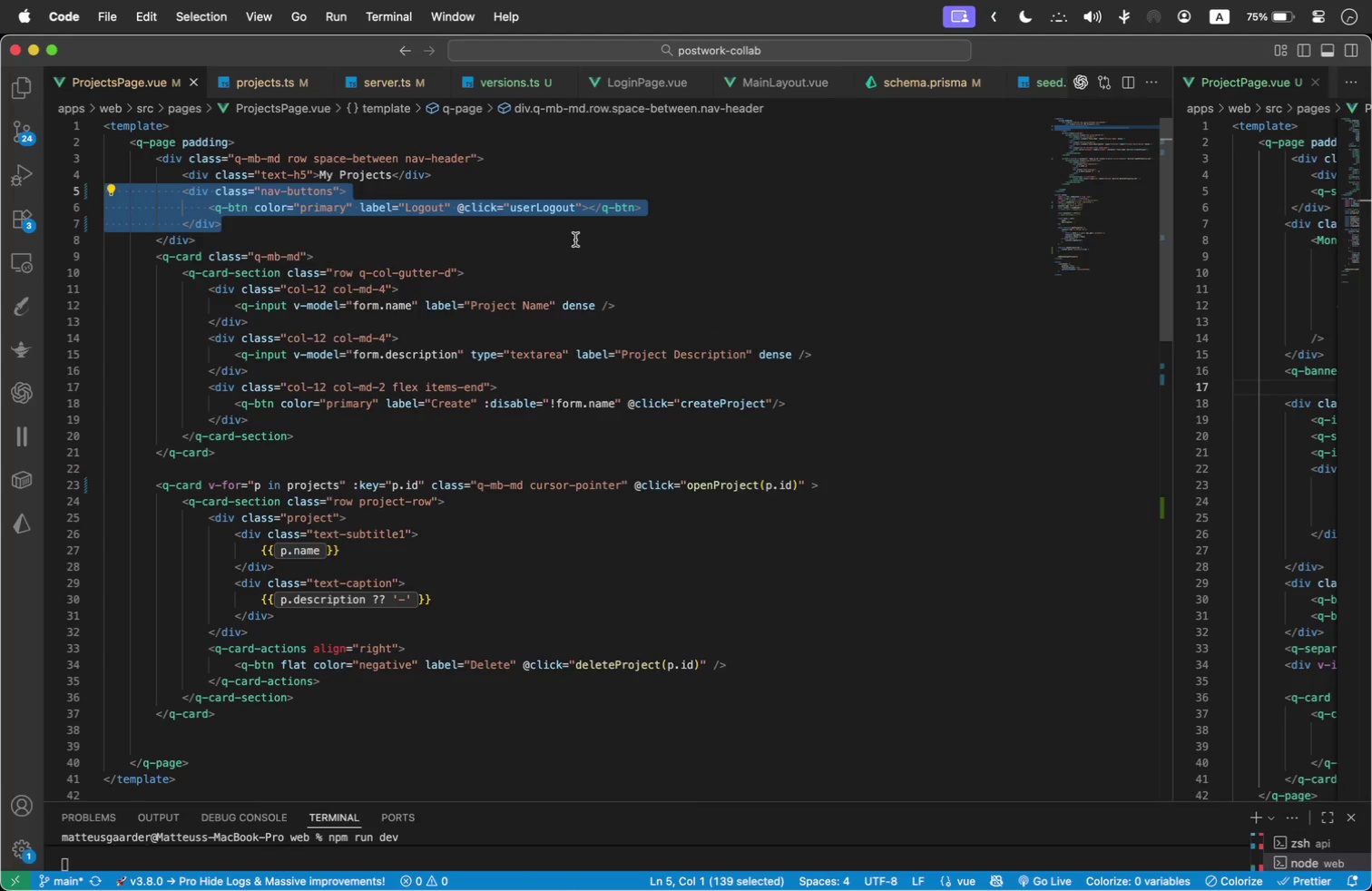 
mouse_move([251, 188])
 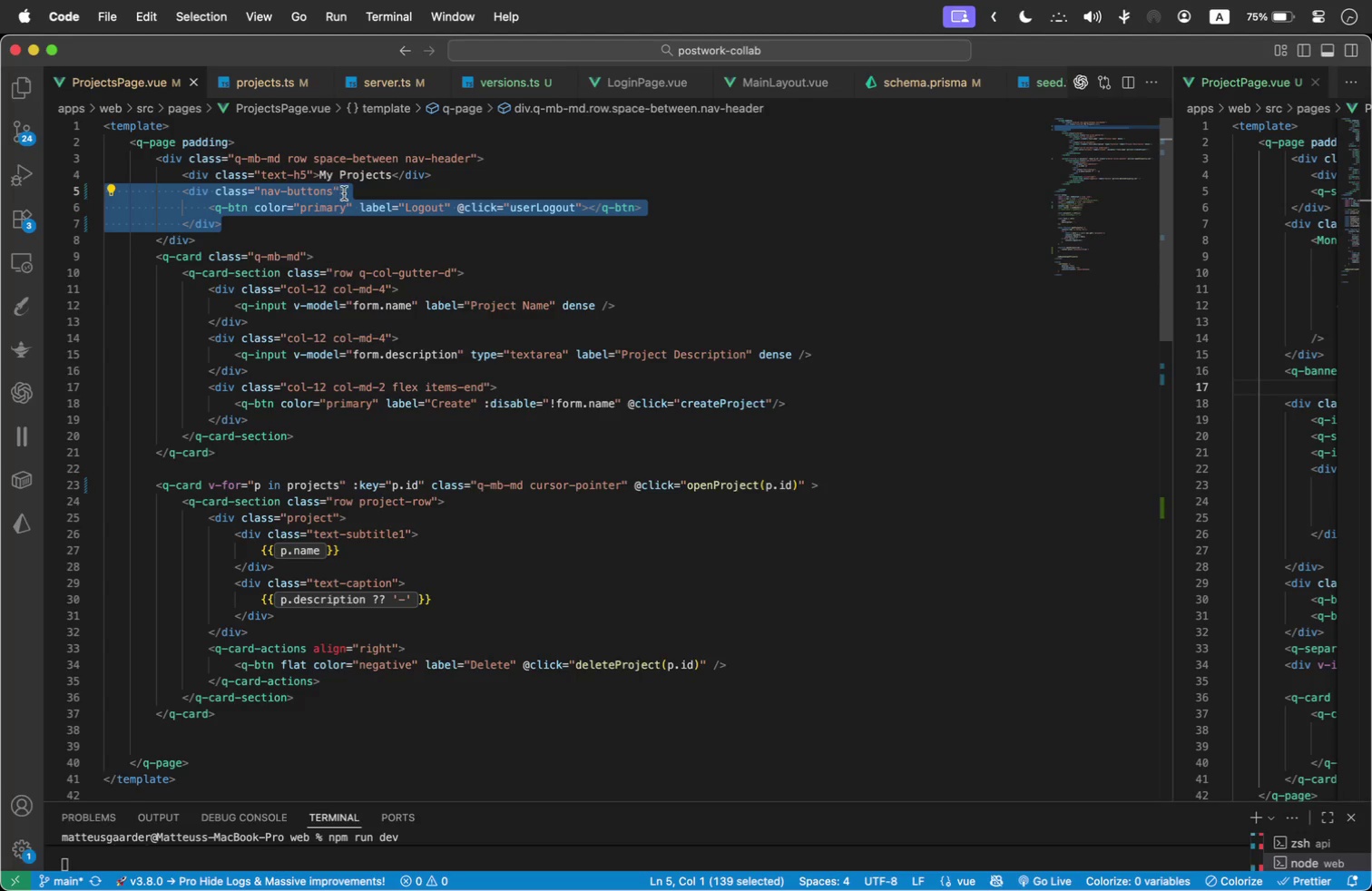 
left_click([336, 190])
 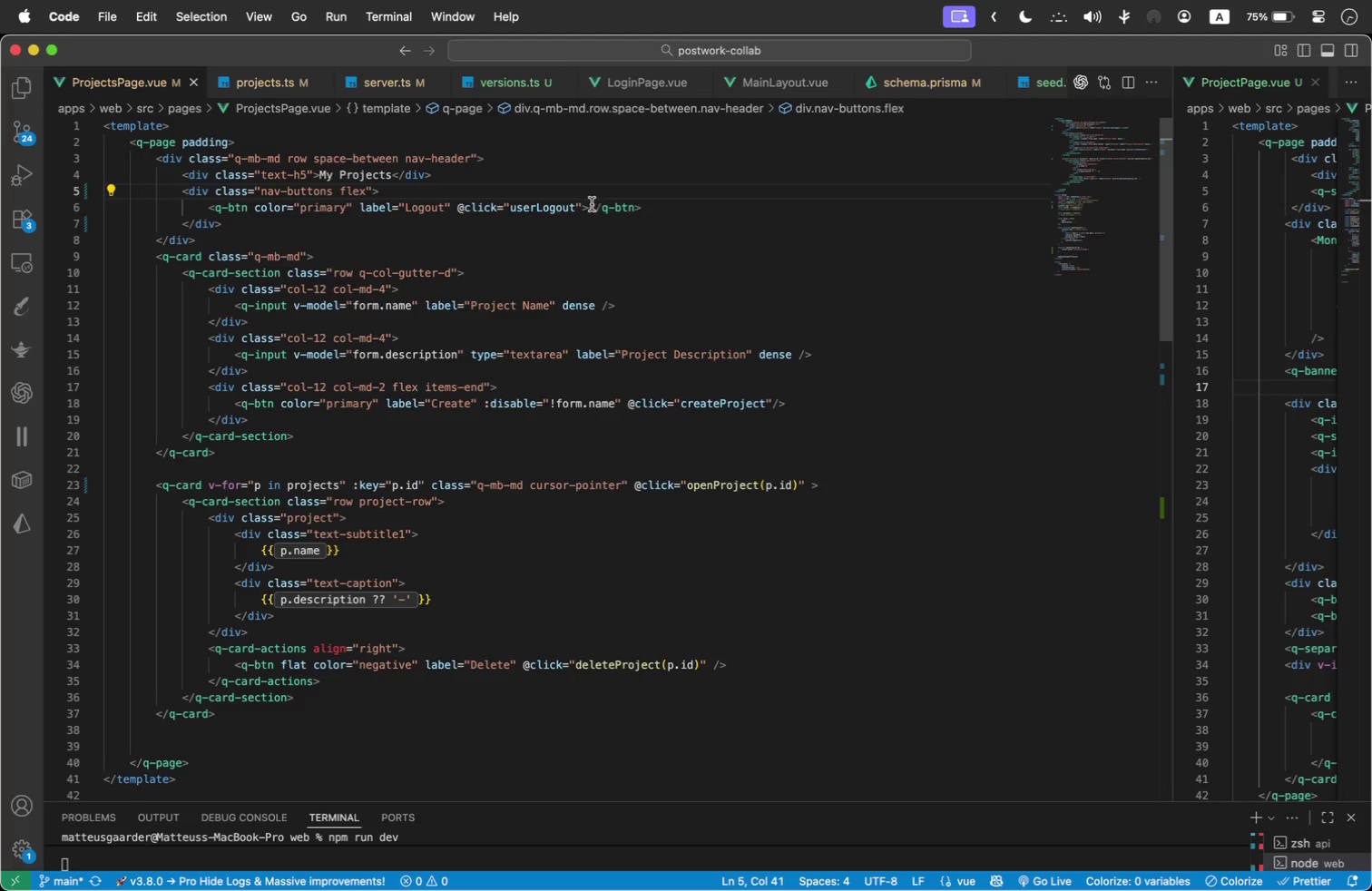 
type( flex)
 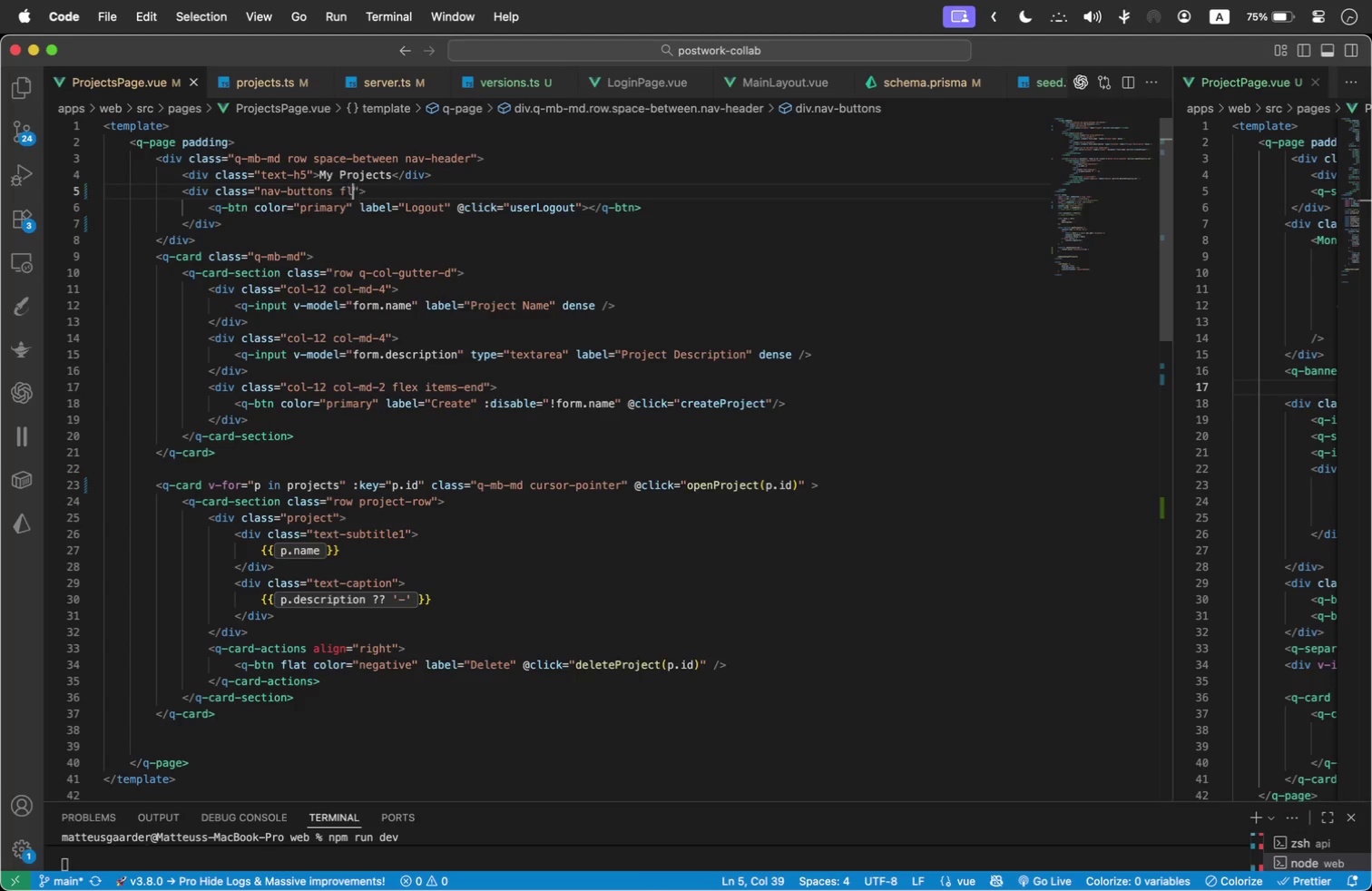 
wait(19.04)
 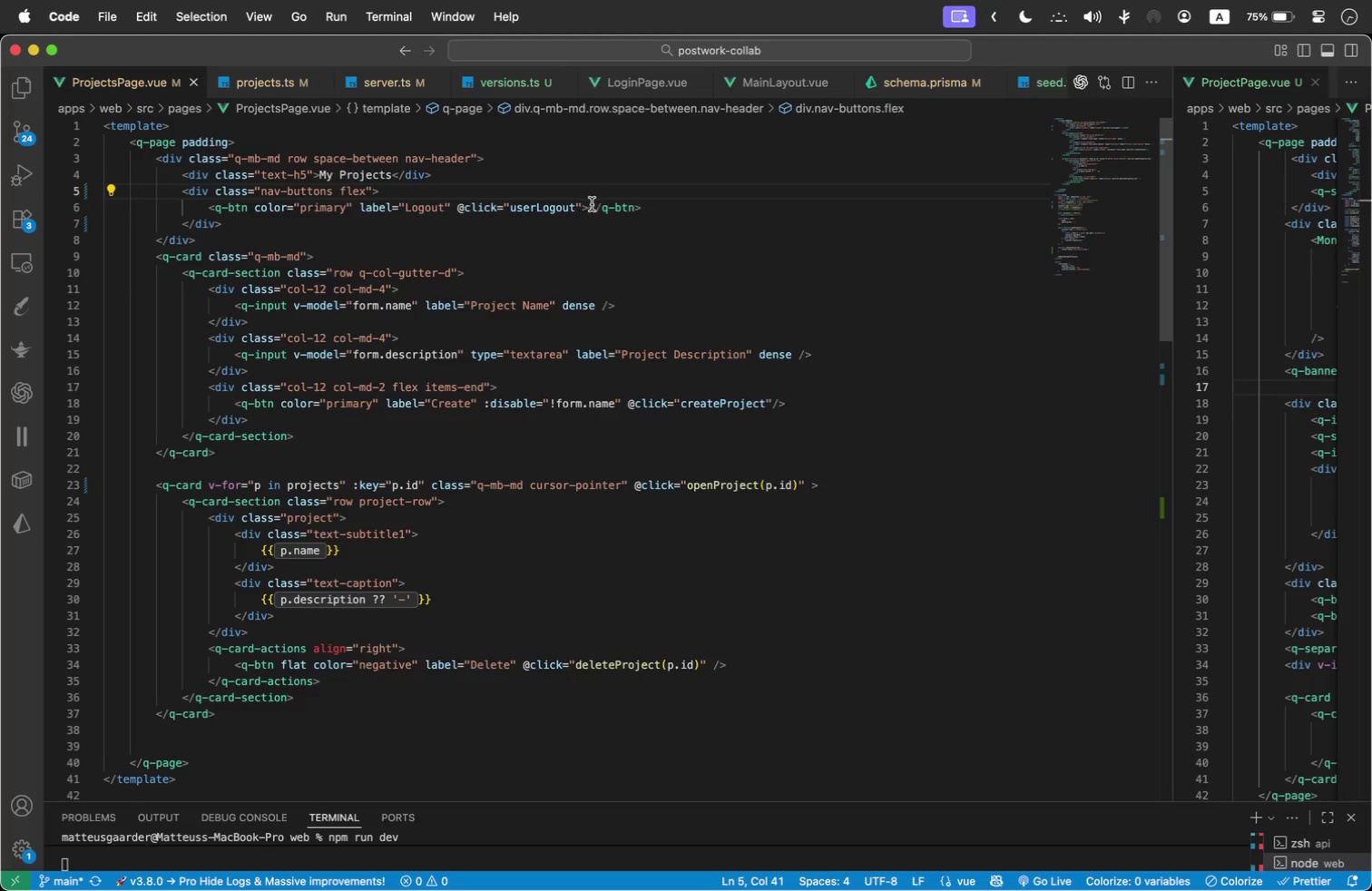 
left_click([581, 209])
 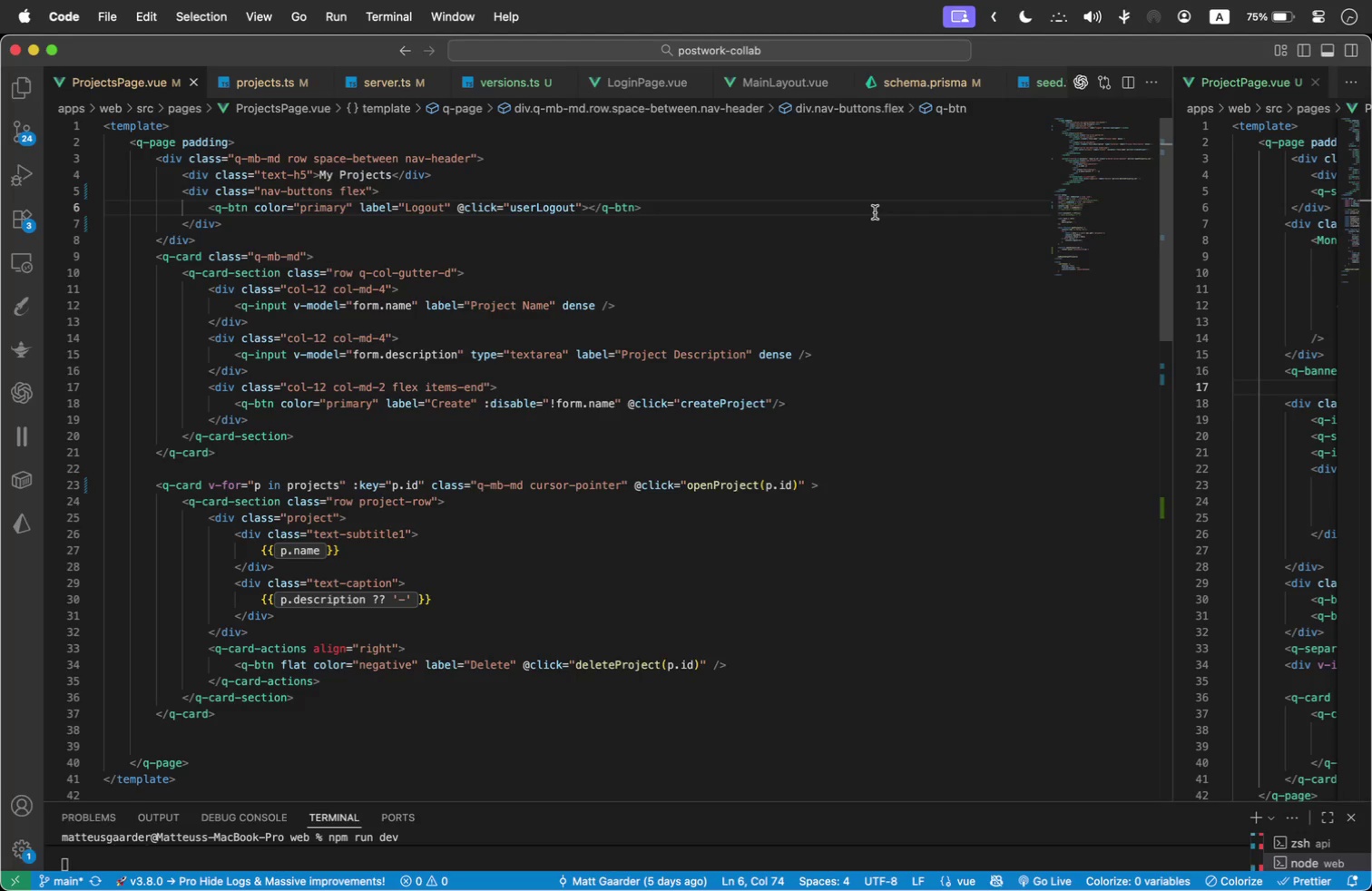 
key(Space)
 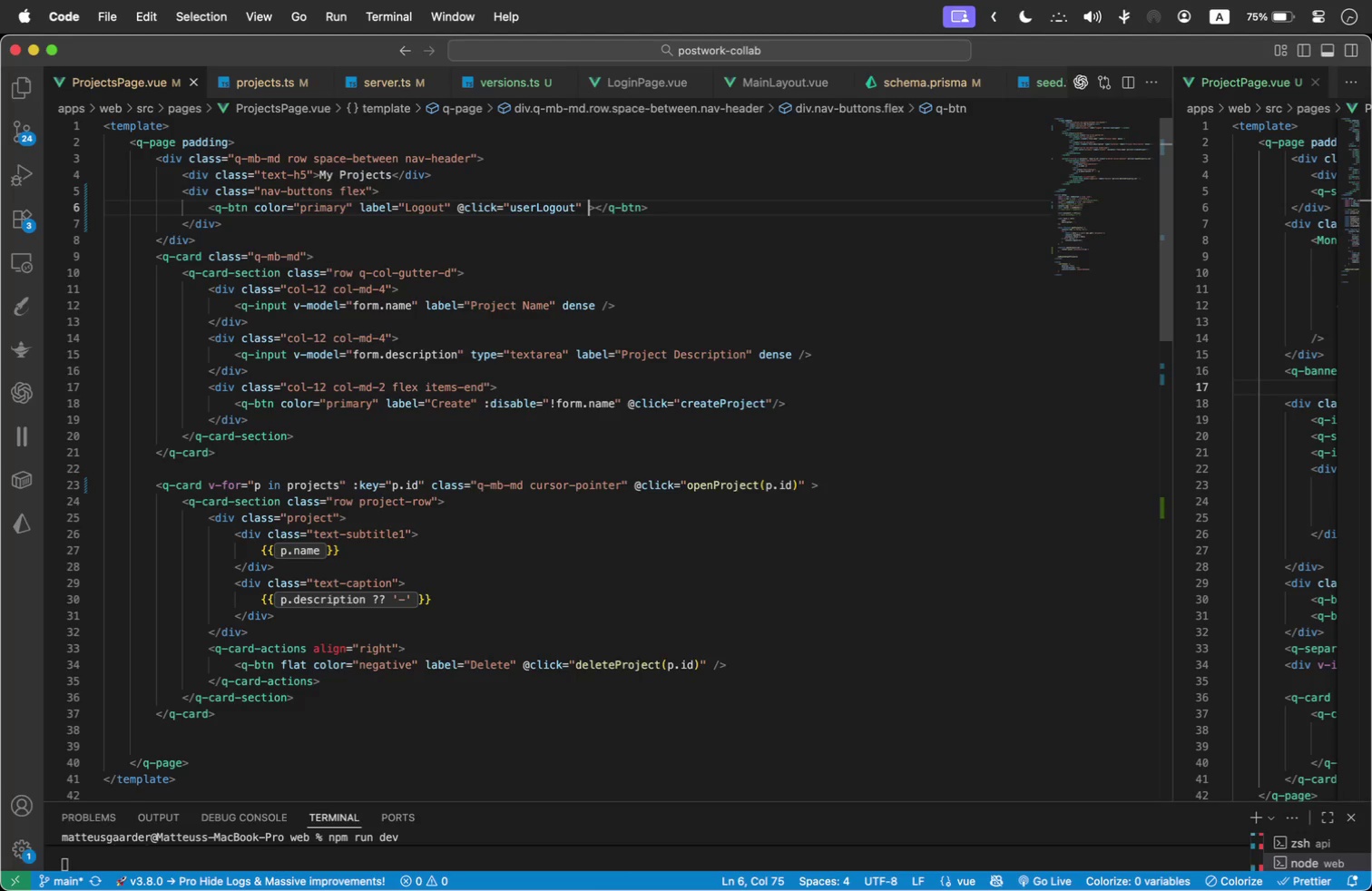 
type(:loading)
 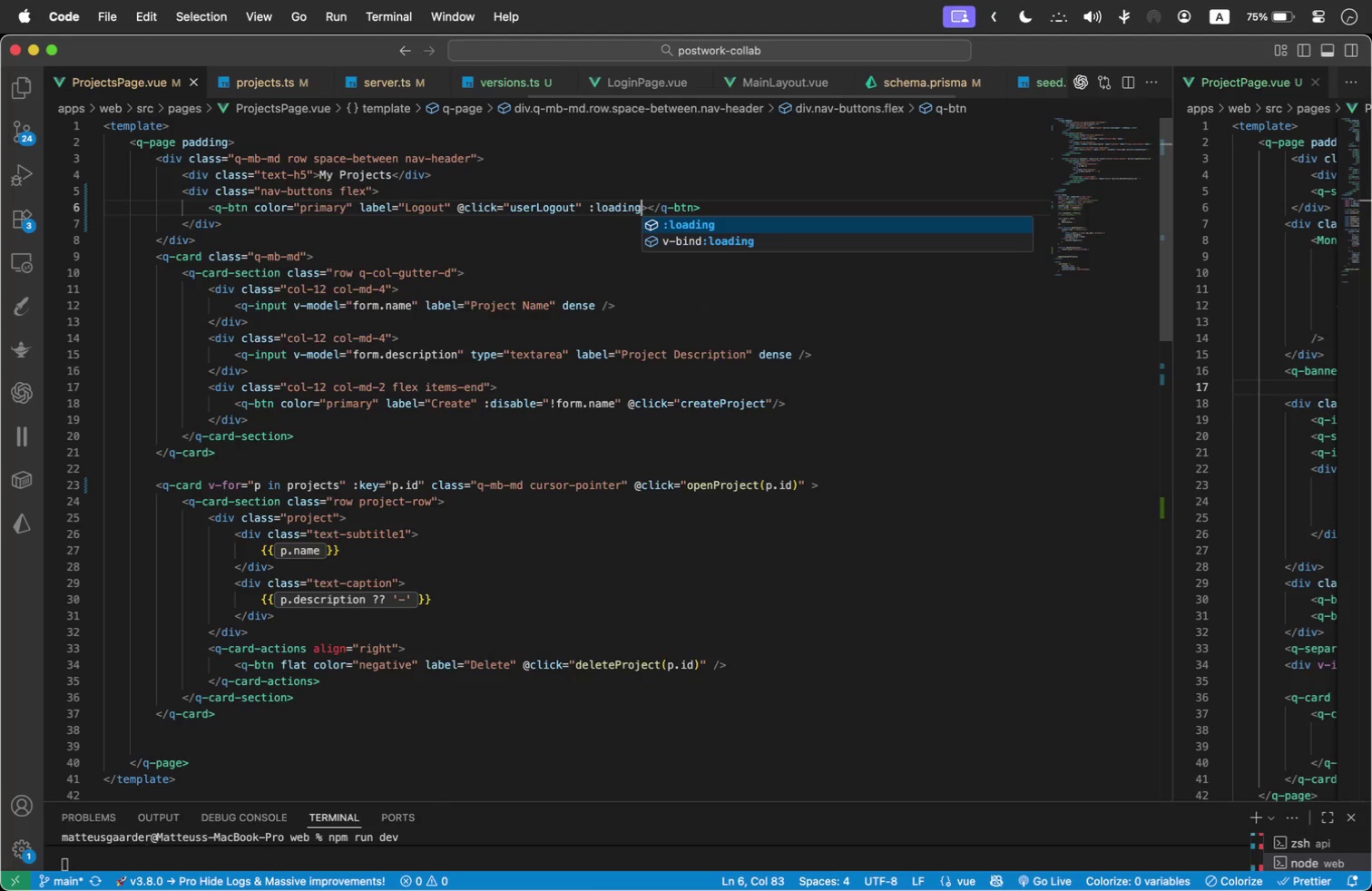 
key(Enter)
 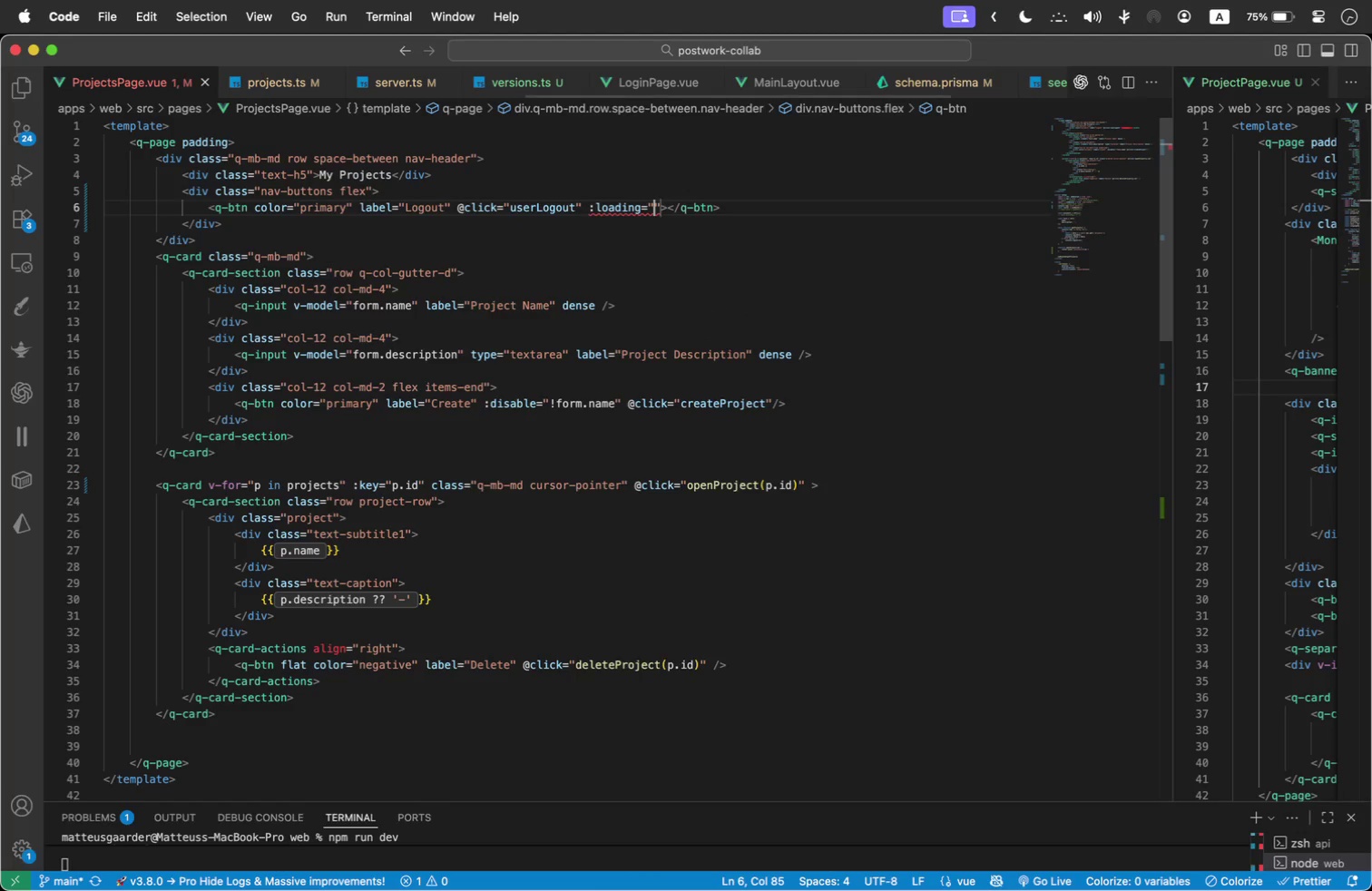 
type(isLoading)
 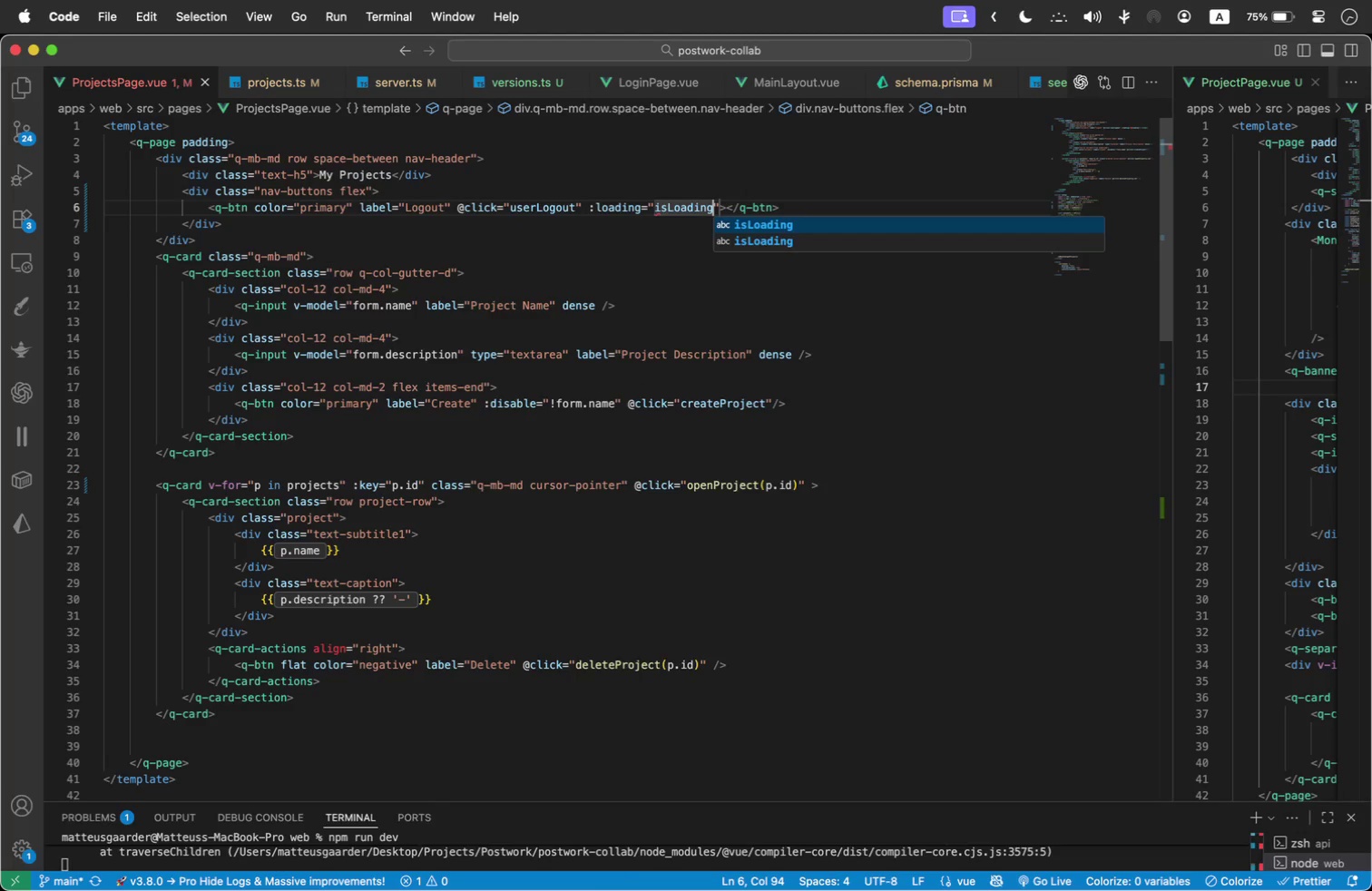 
key(Enter)
 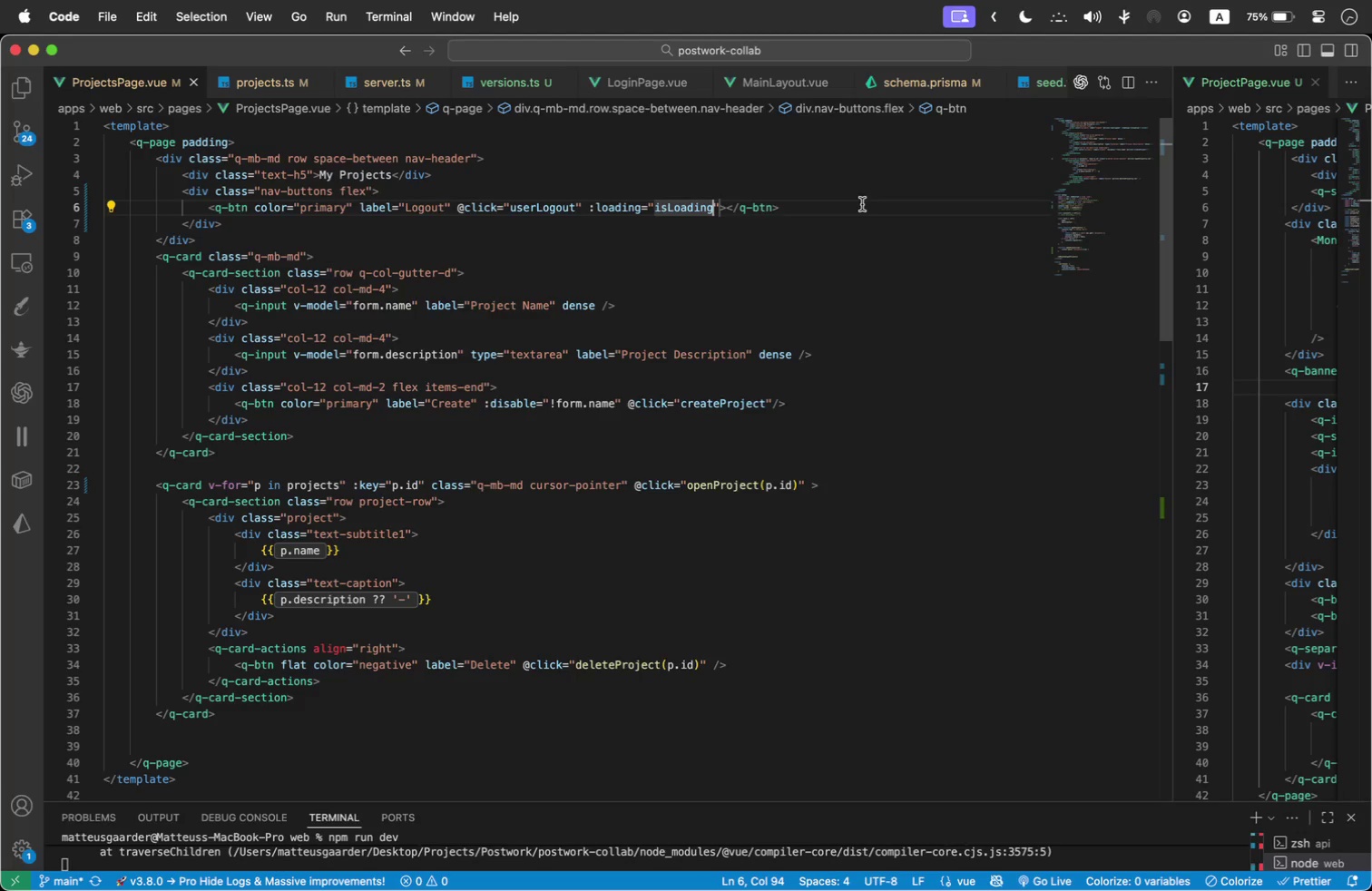 
wait(6.16)
 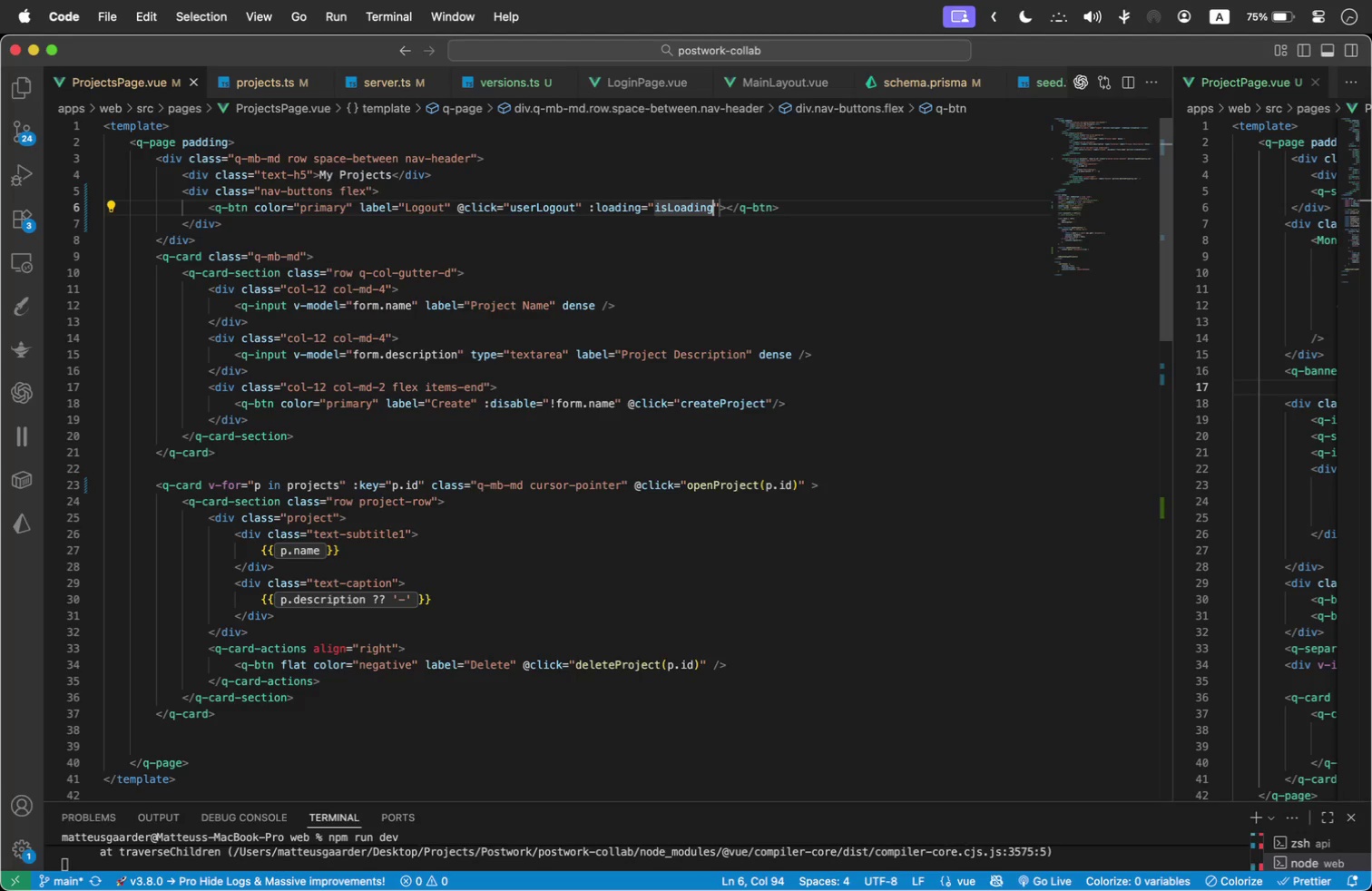 
mouse_move([451, 215])
 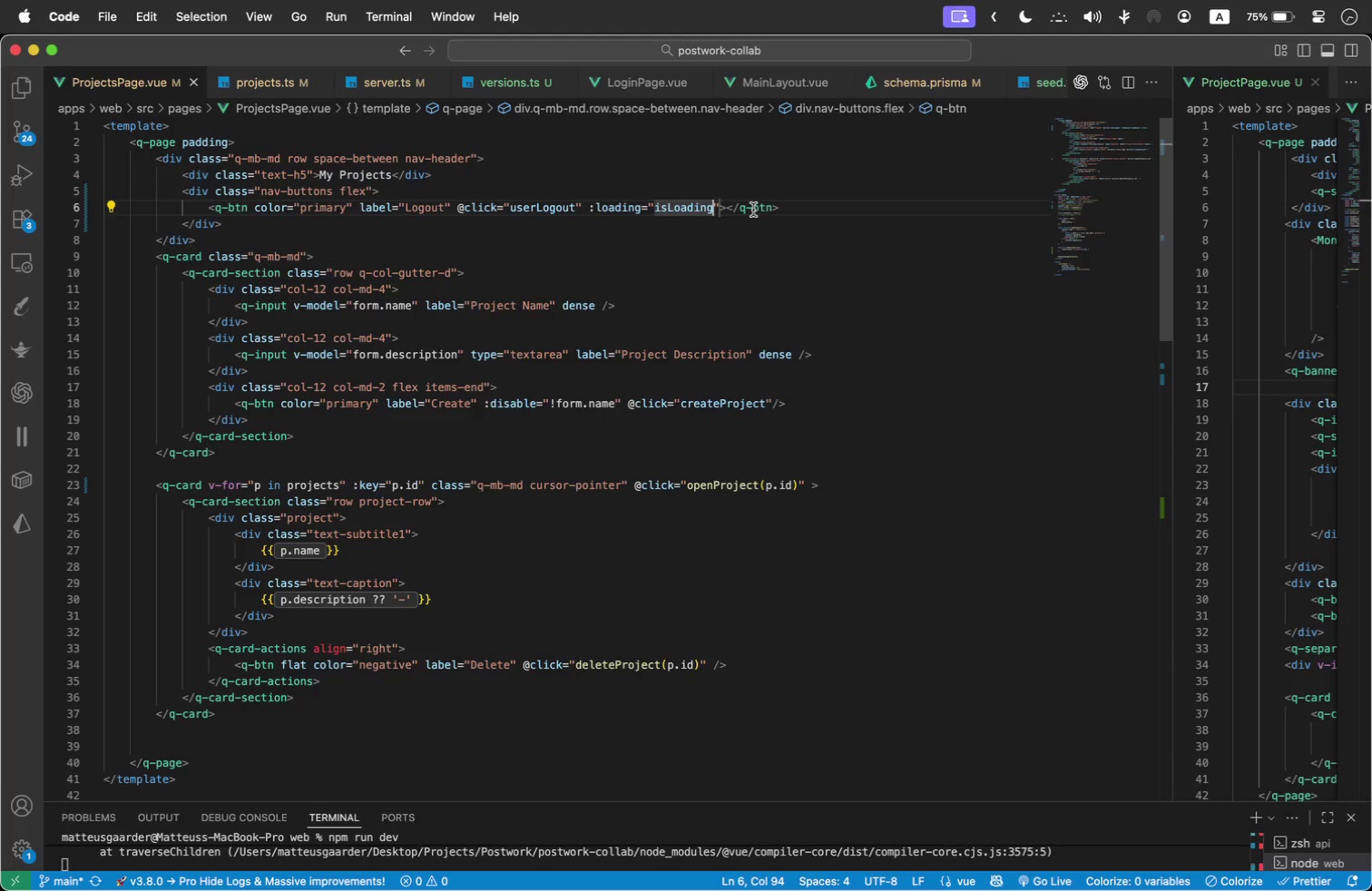 
key(ArrowRight)
 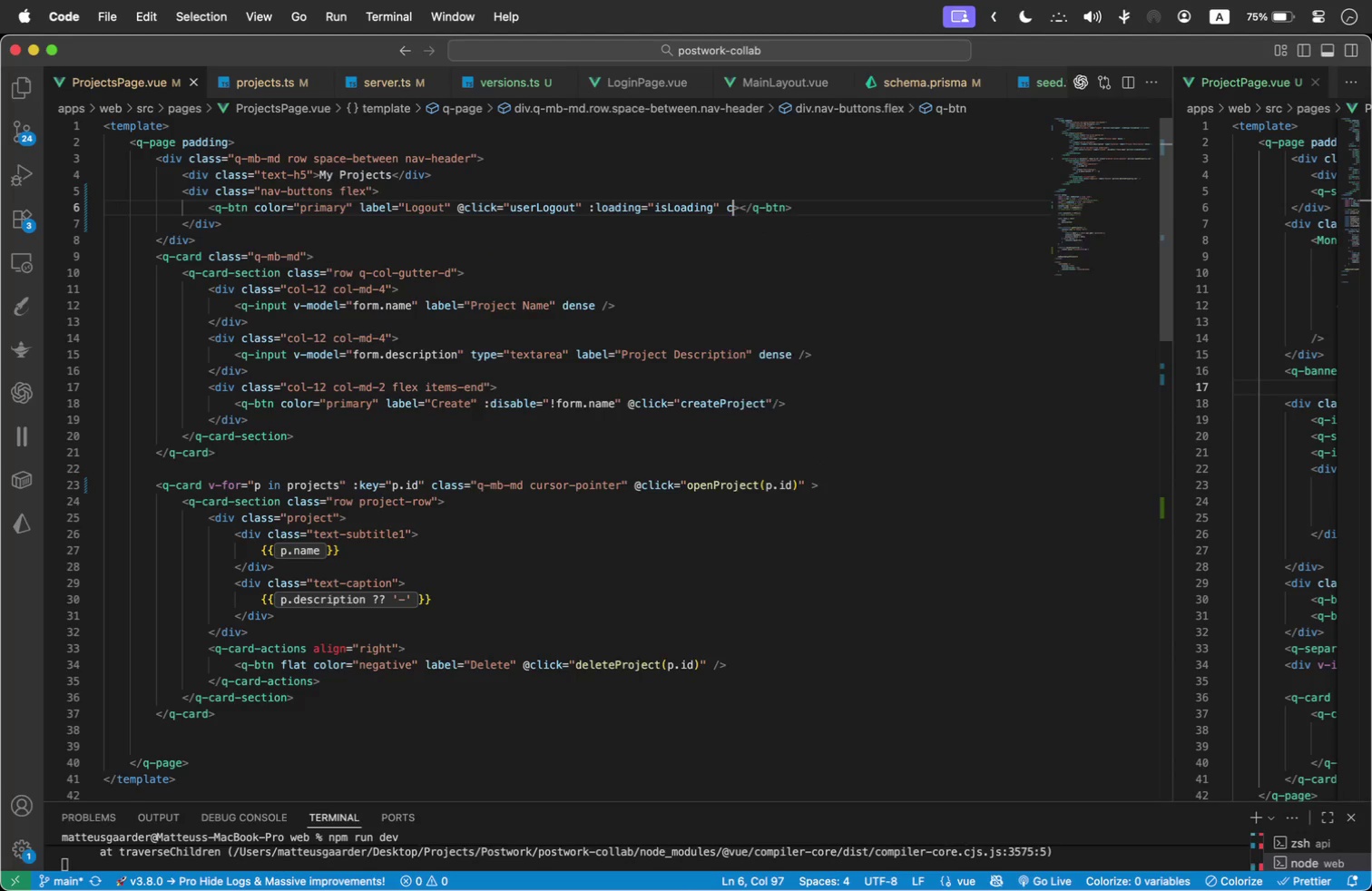 
type( cl)
 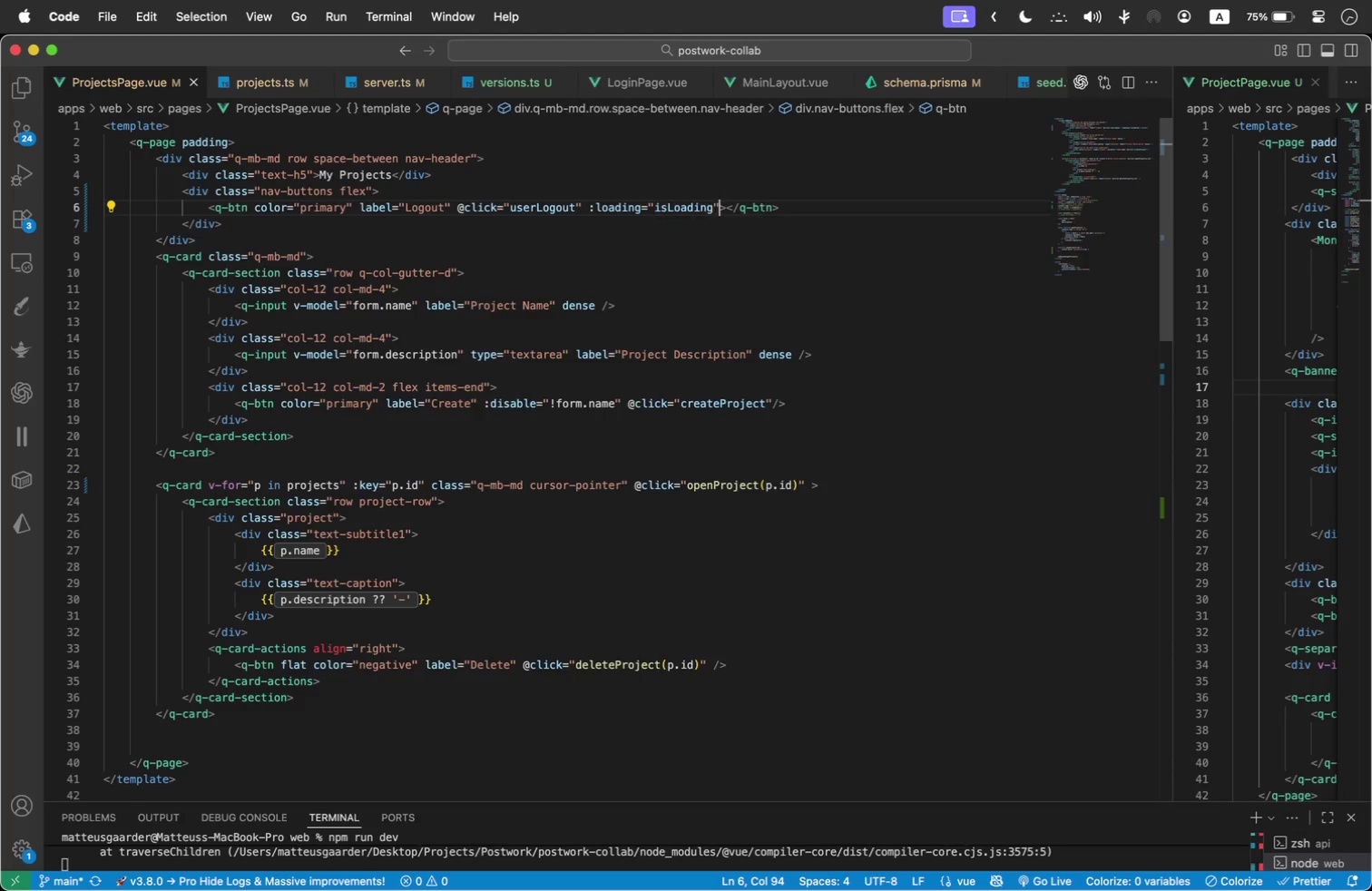 
key(Enter)
 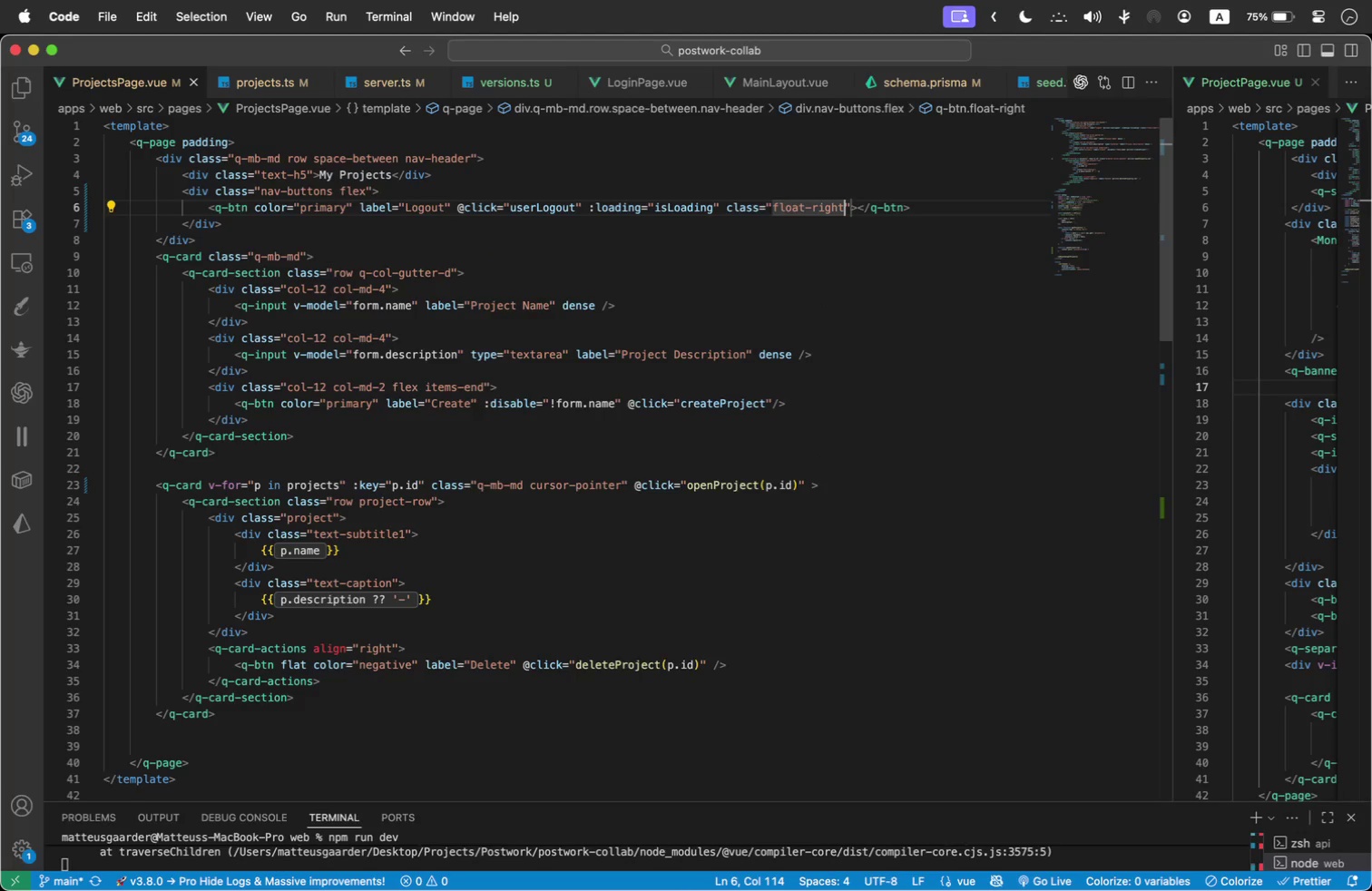 
type(float-right)
 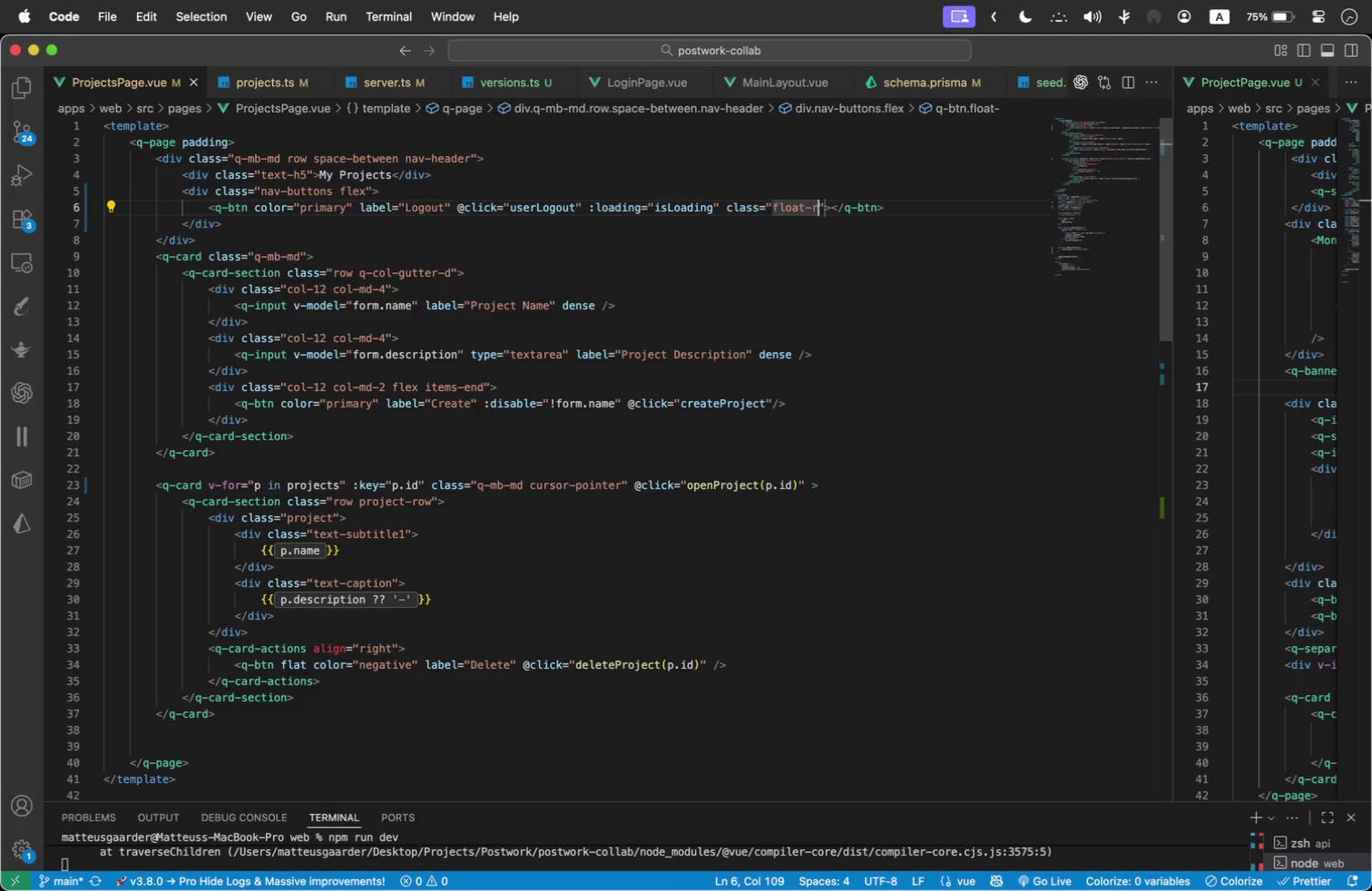 
left_click([257, 245])
 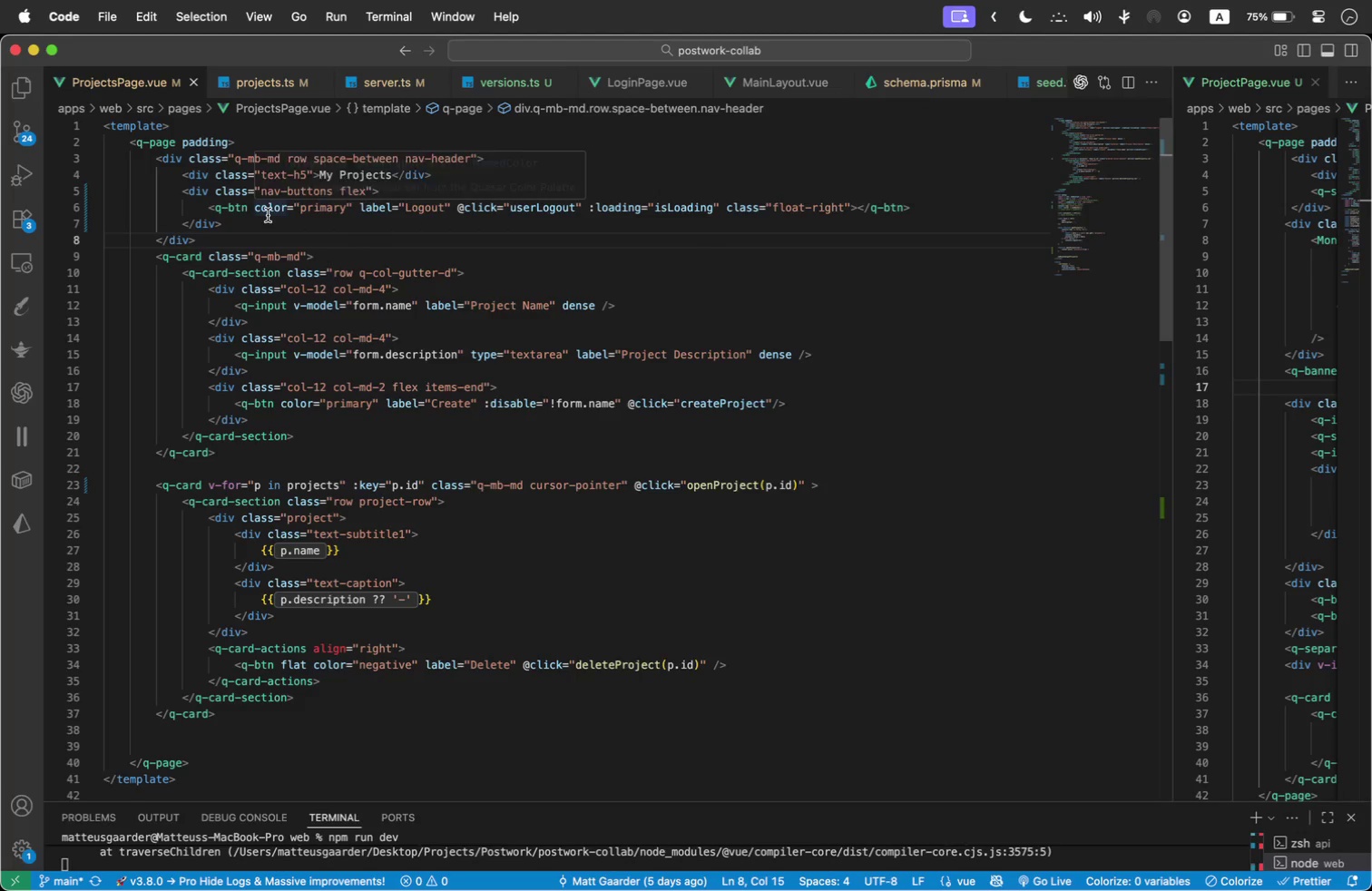 
key(Enter)
 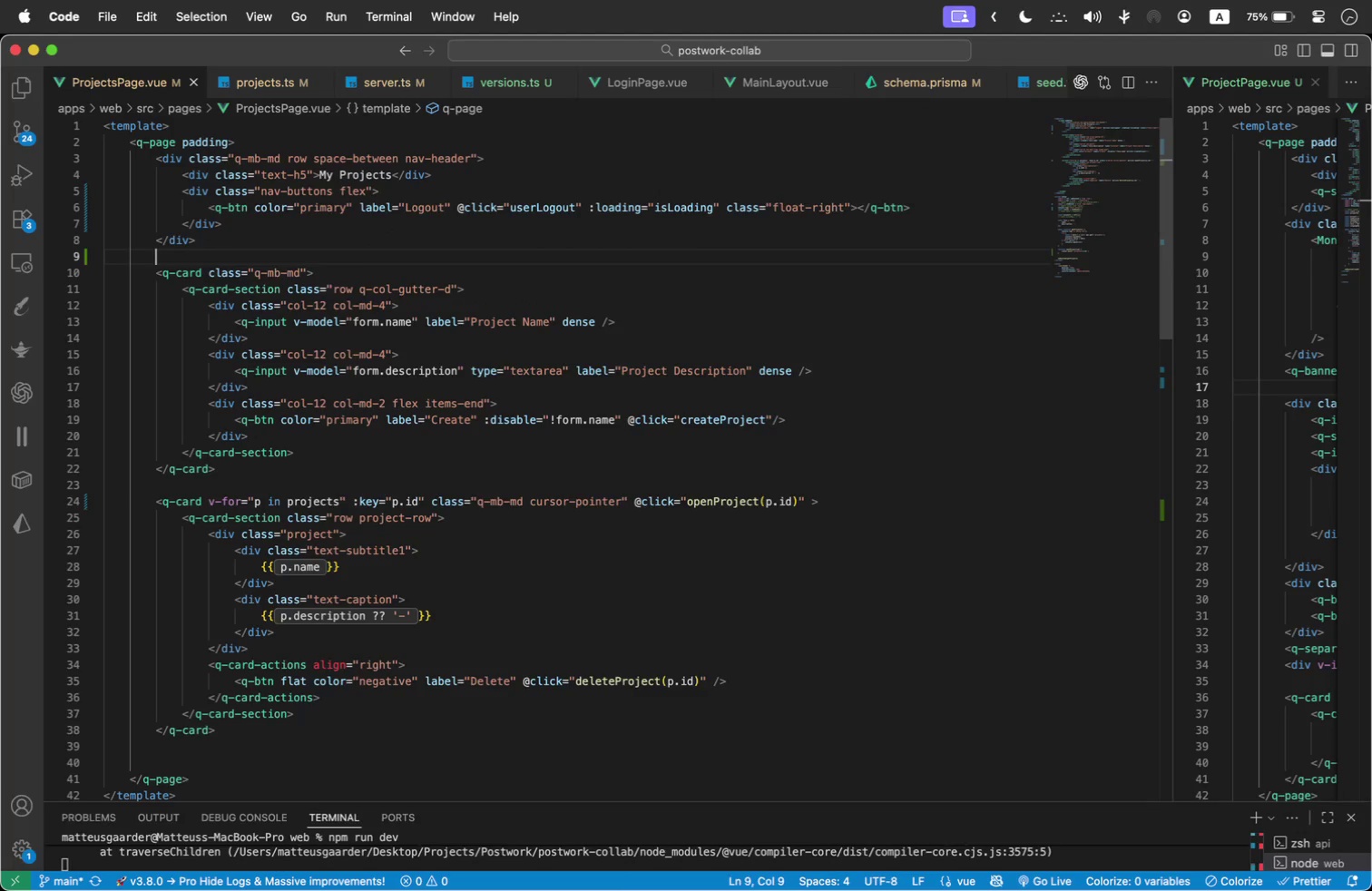 
key(Enter)
 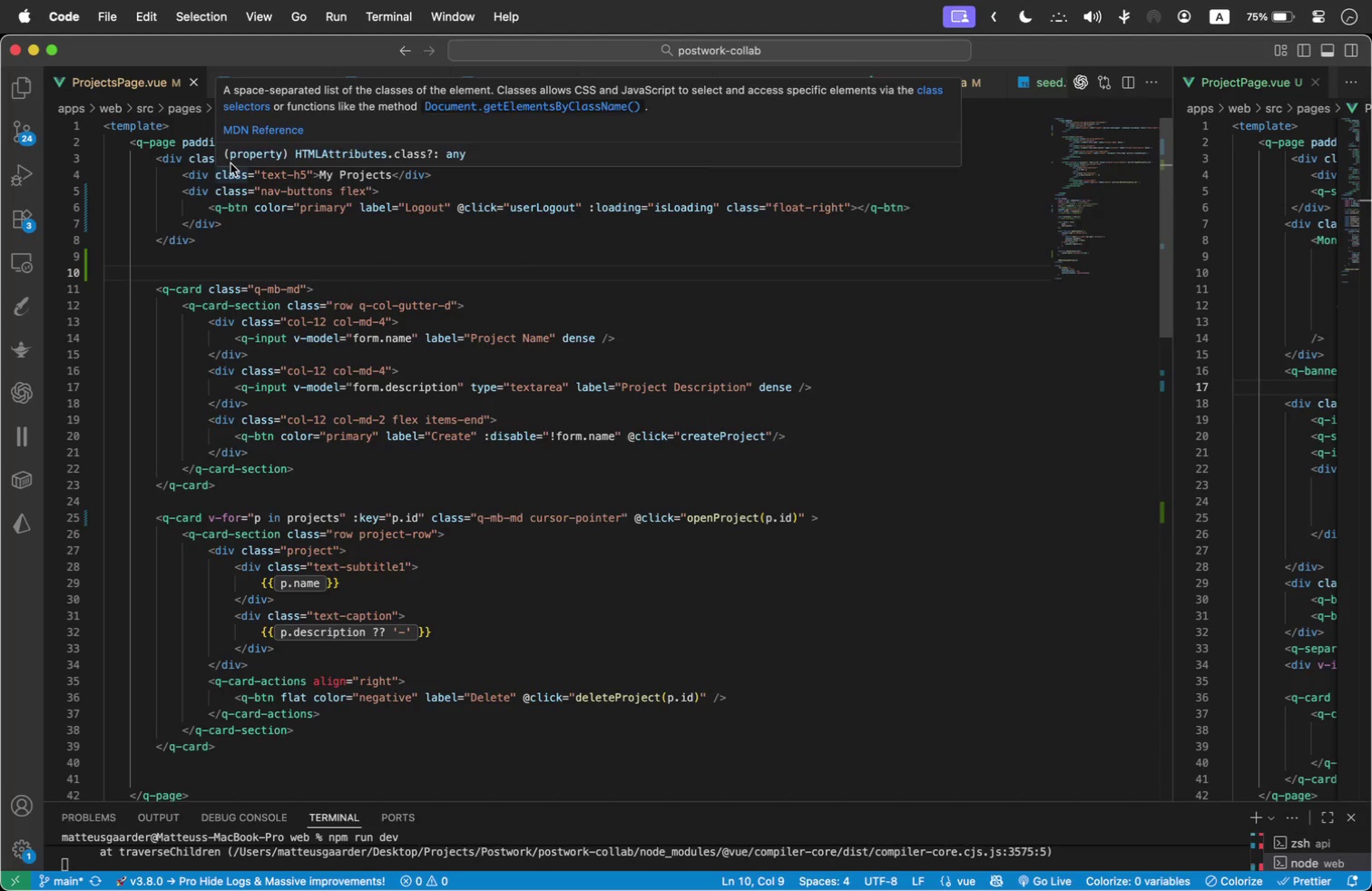 
wait(5.97)
 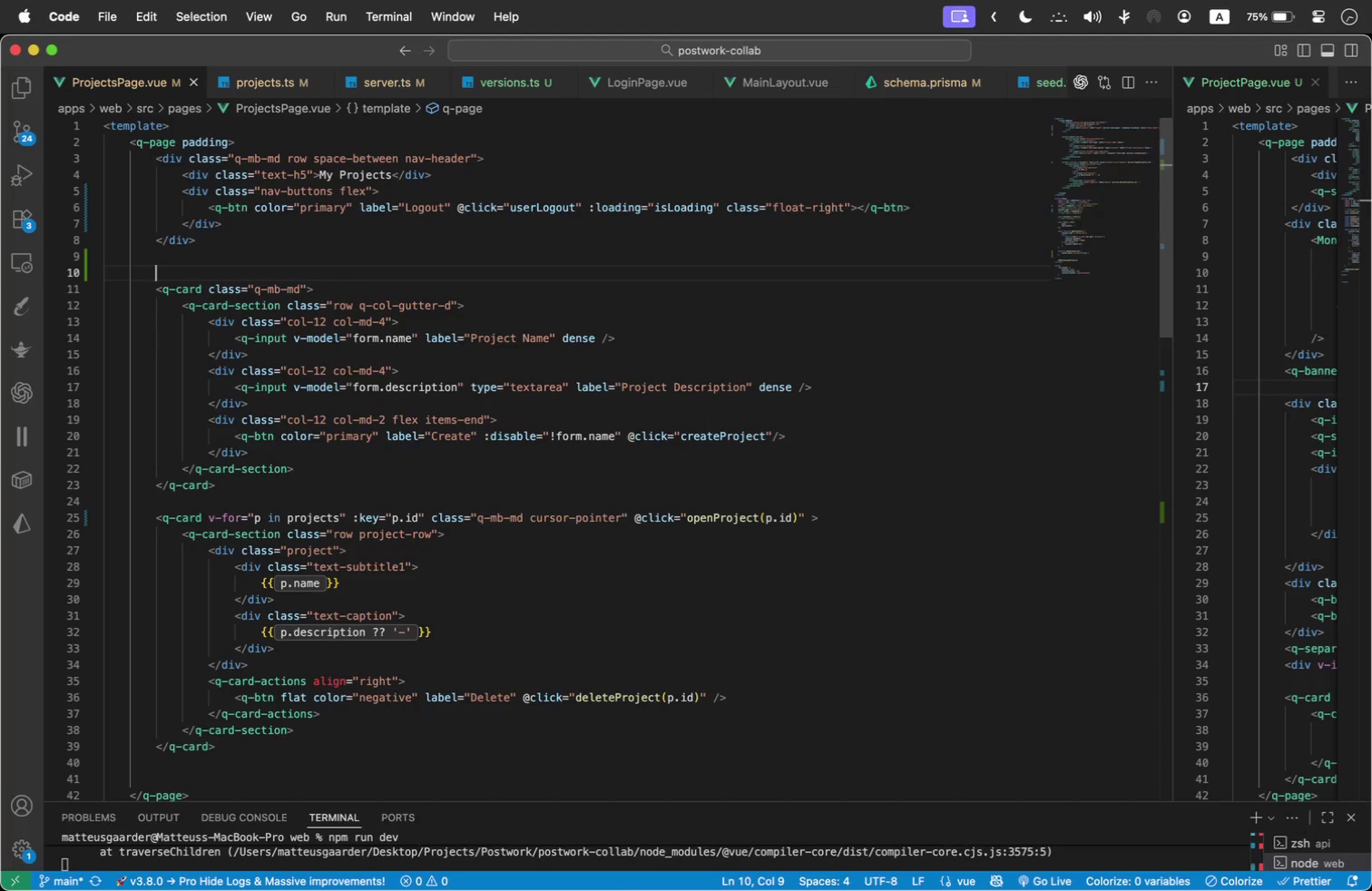 
scroll: coordinate [371, 381], scroll_direction: down, amount: 1.0
 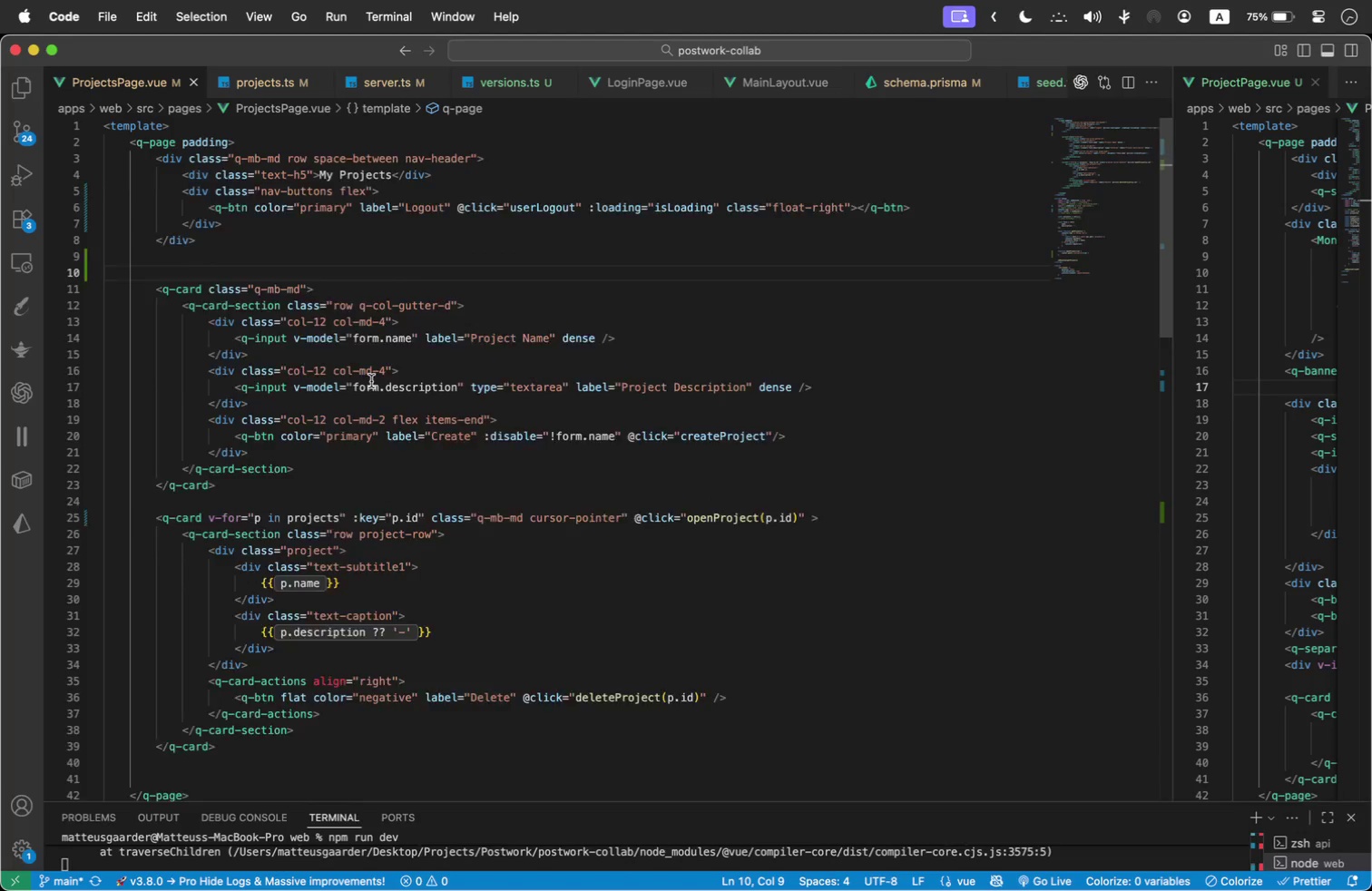 
left_click([518, 416])
 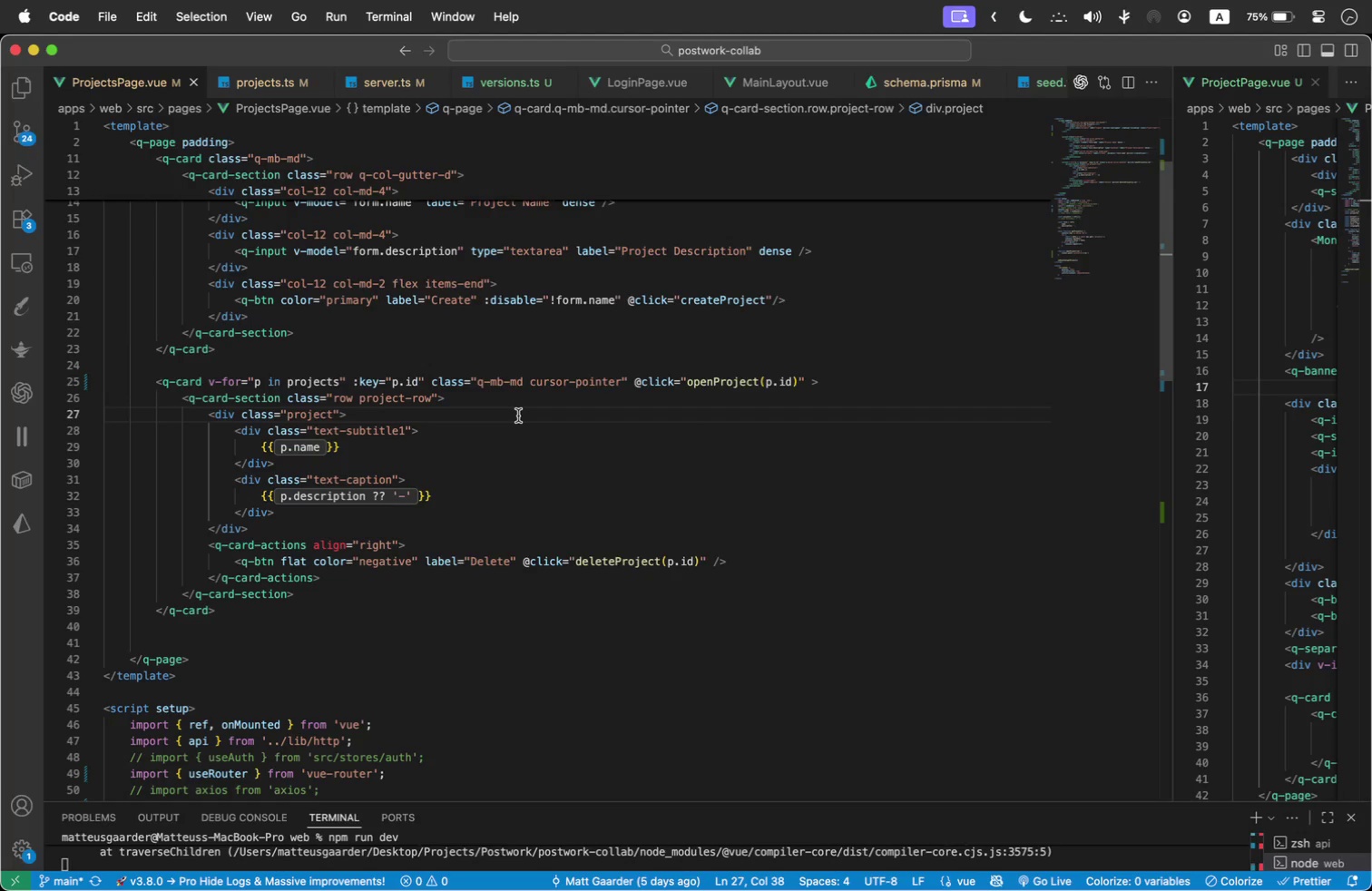 
key(Meta+F)
 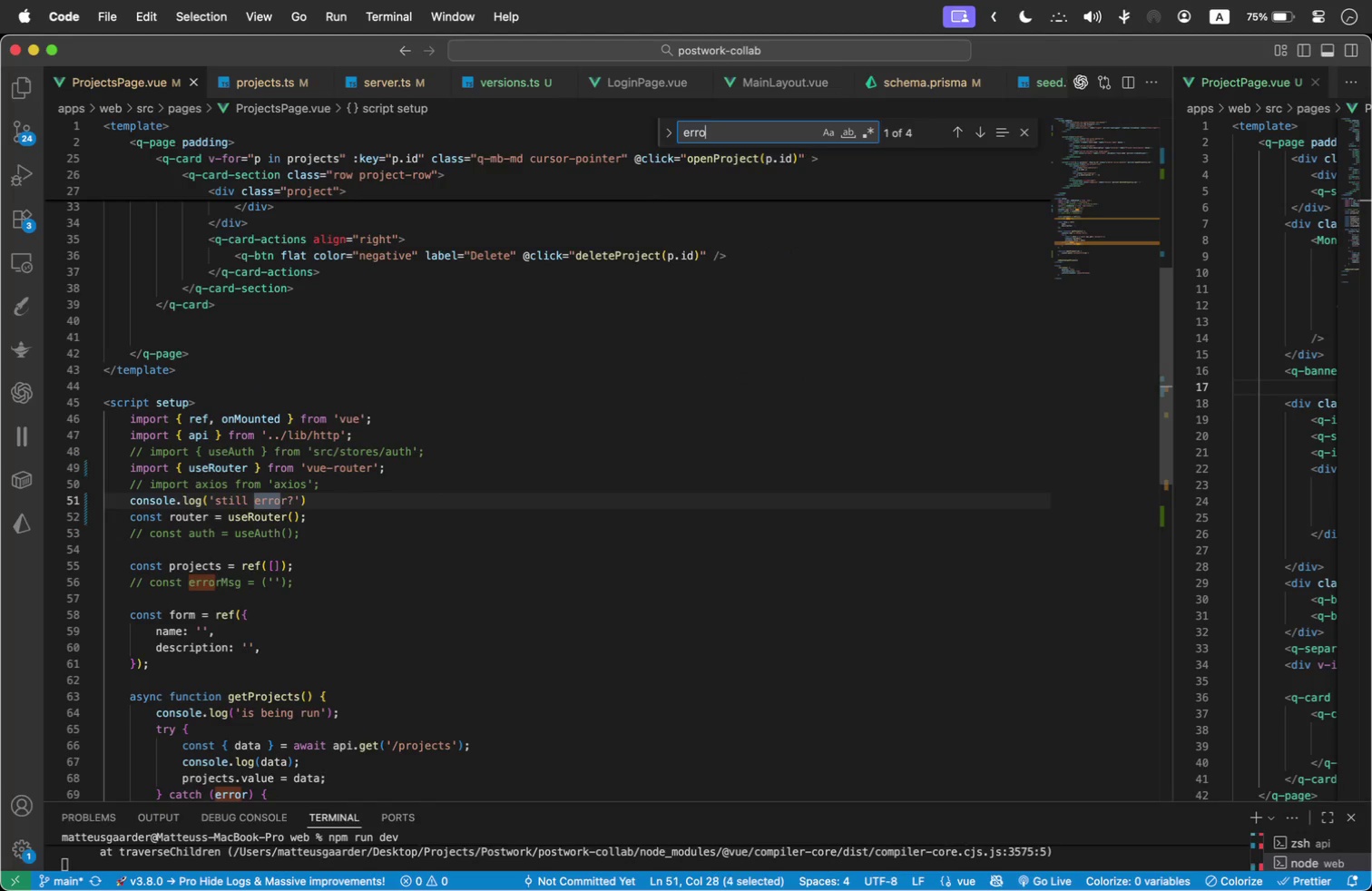 
type(errorM)
 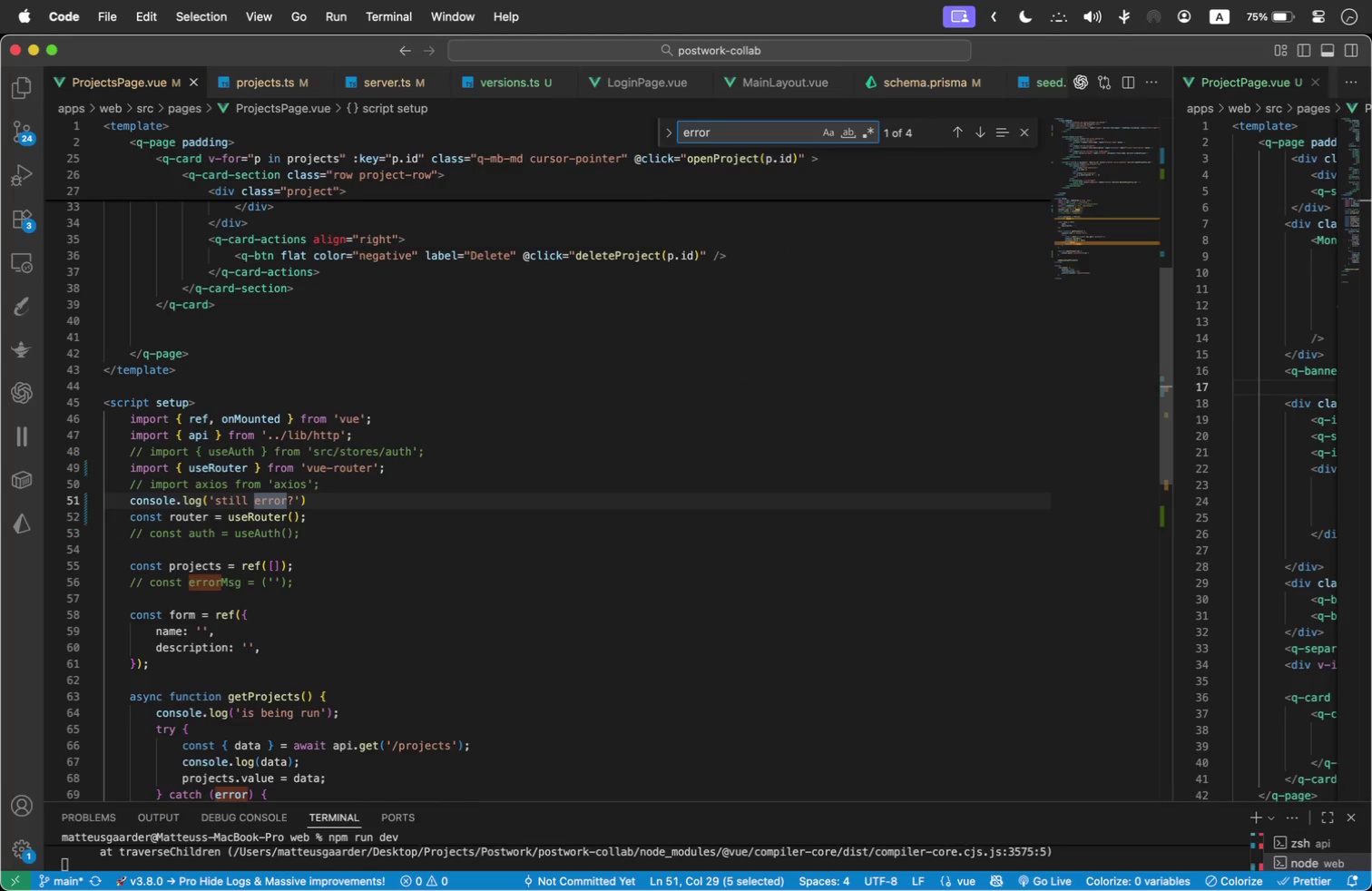 
left_click_drag(start_coordinate=[320, 583], to_coordinate=[72, 588])
 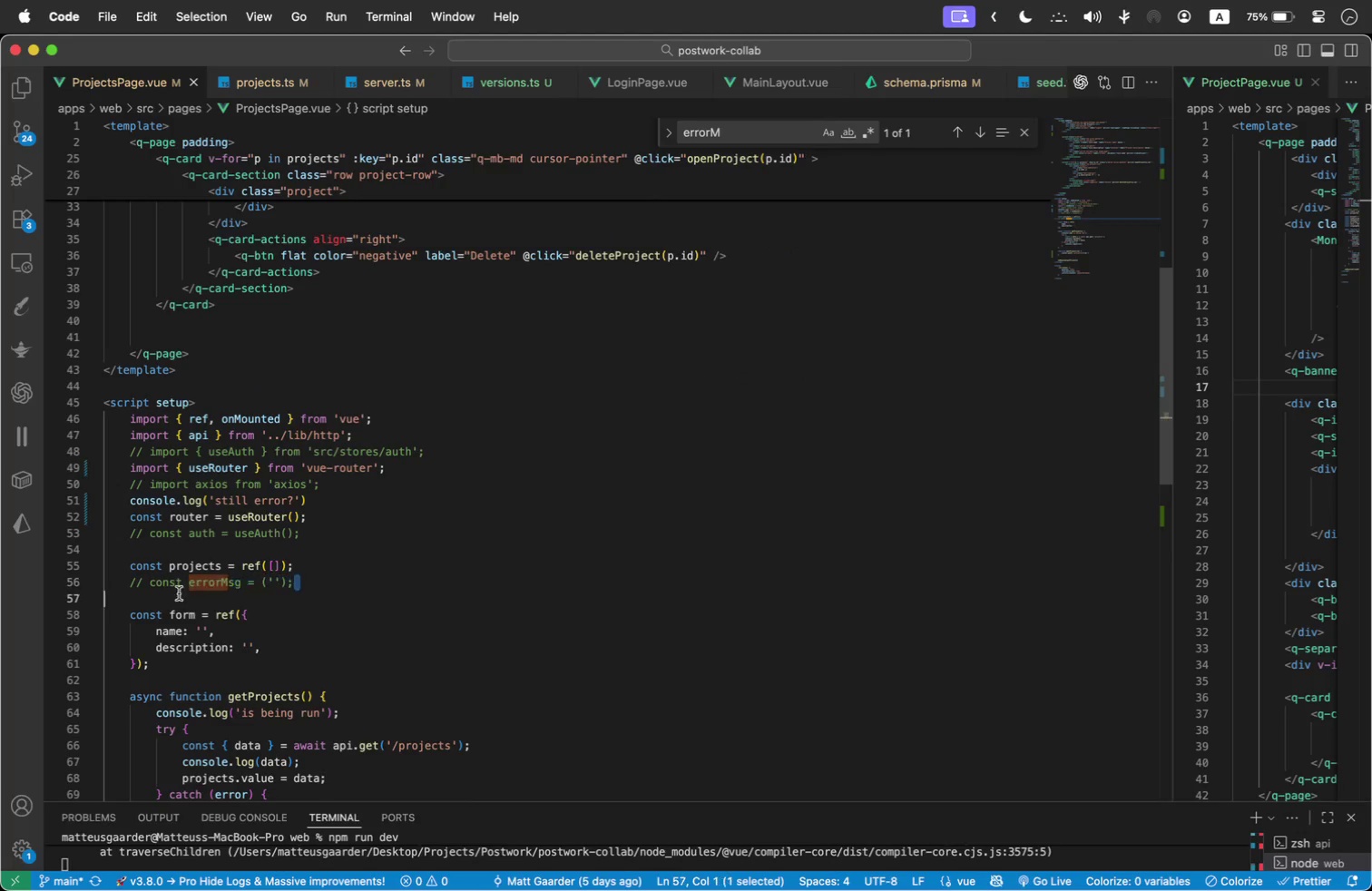 
key(Meta+Slash)
 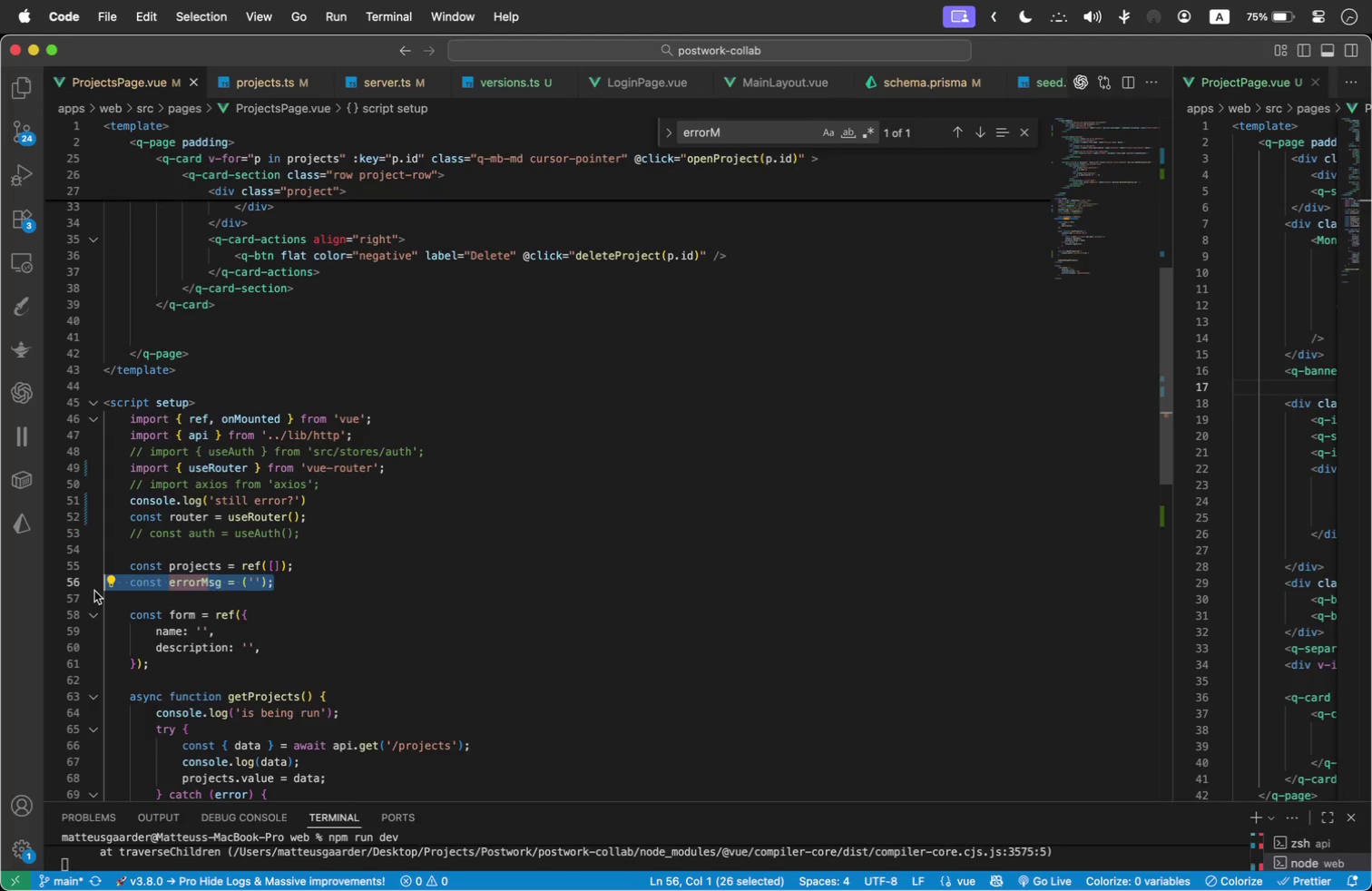 
scroll: coordinate [401, 482], scroll_direction: none, amount: 0.0
 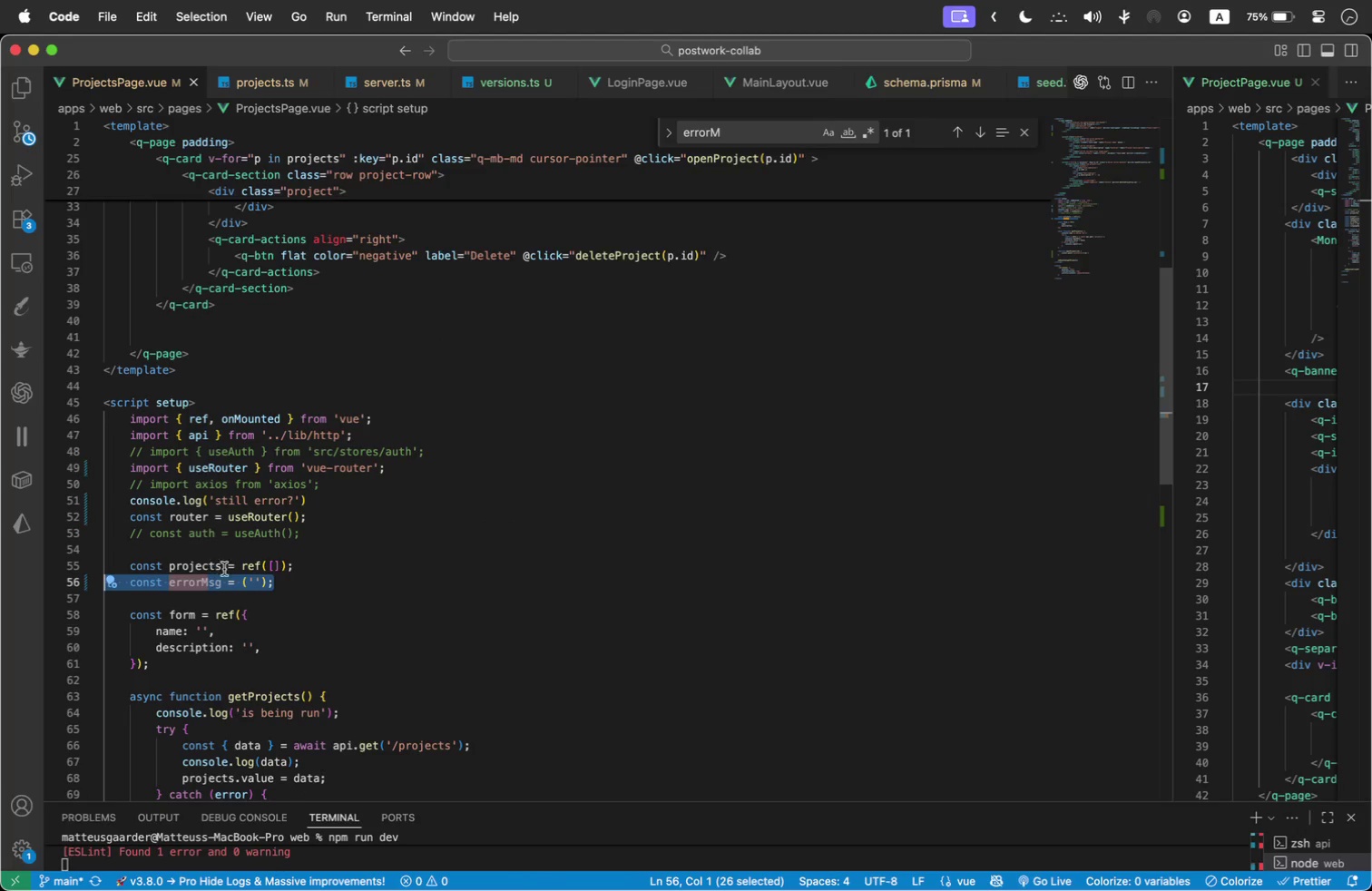 
left_click([246, 583])
 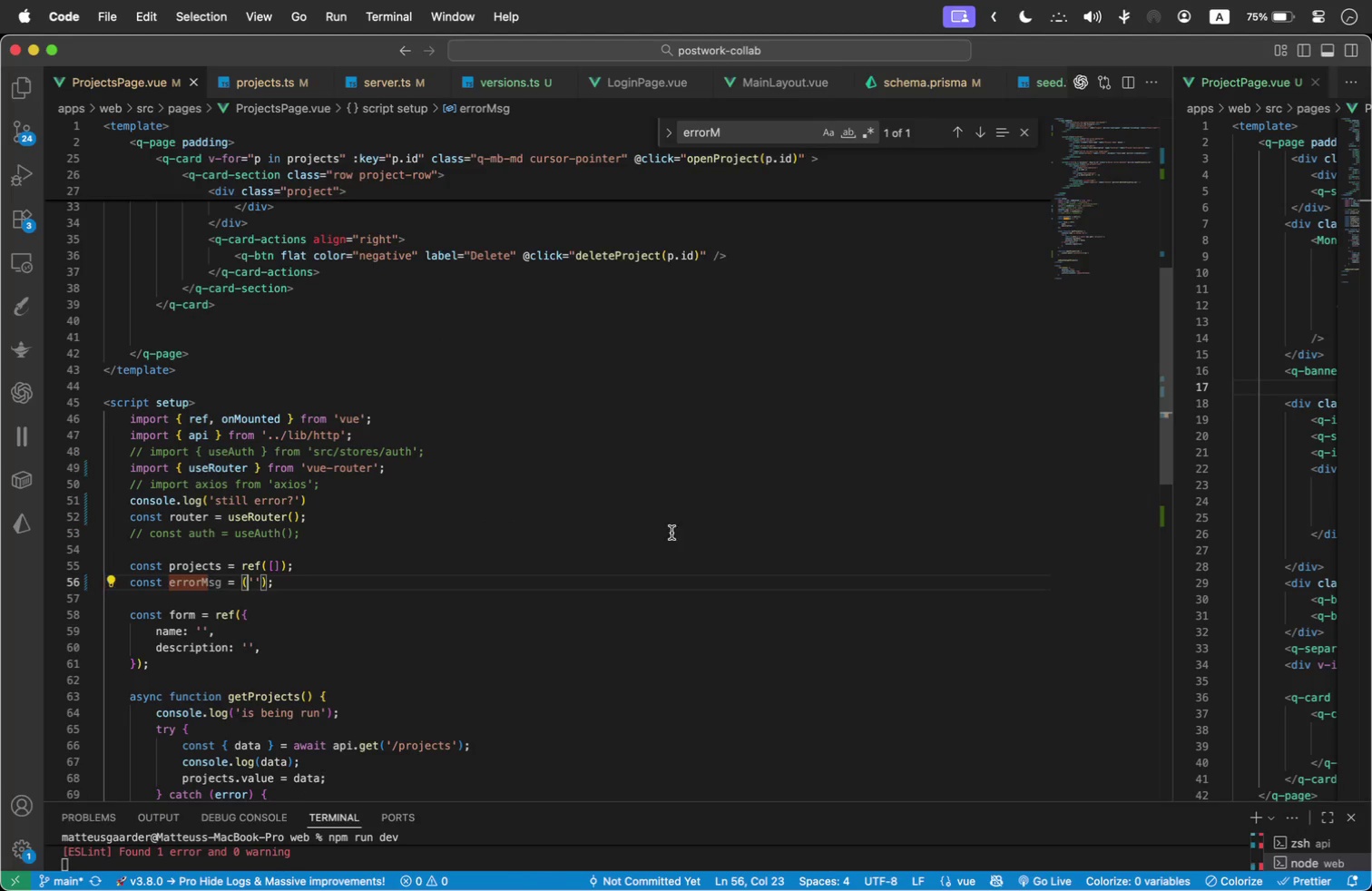 
key(ArrowLeft)
 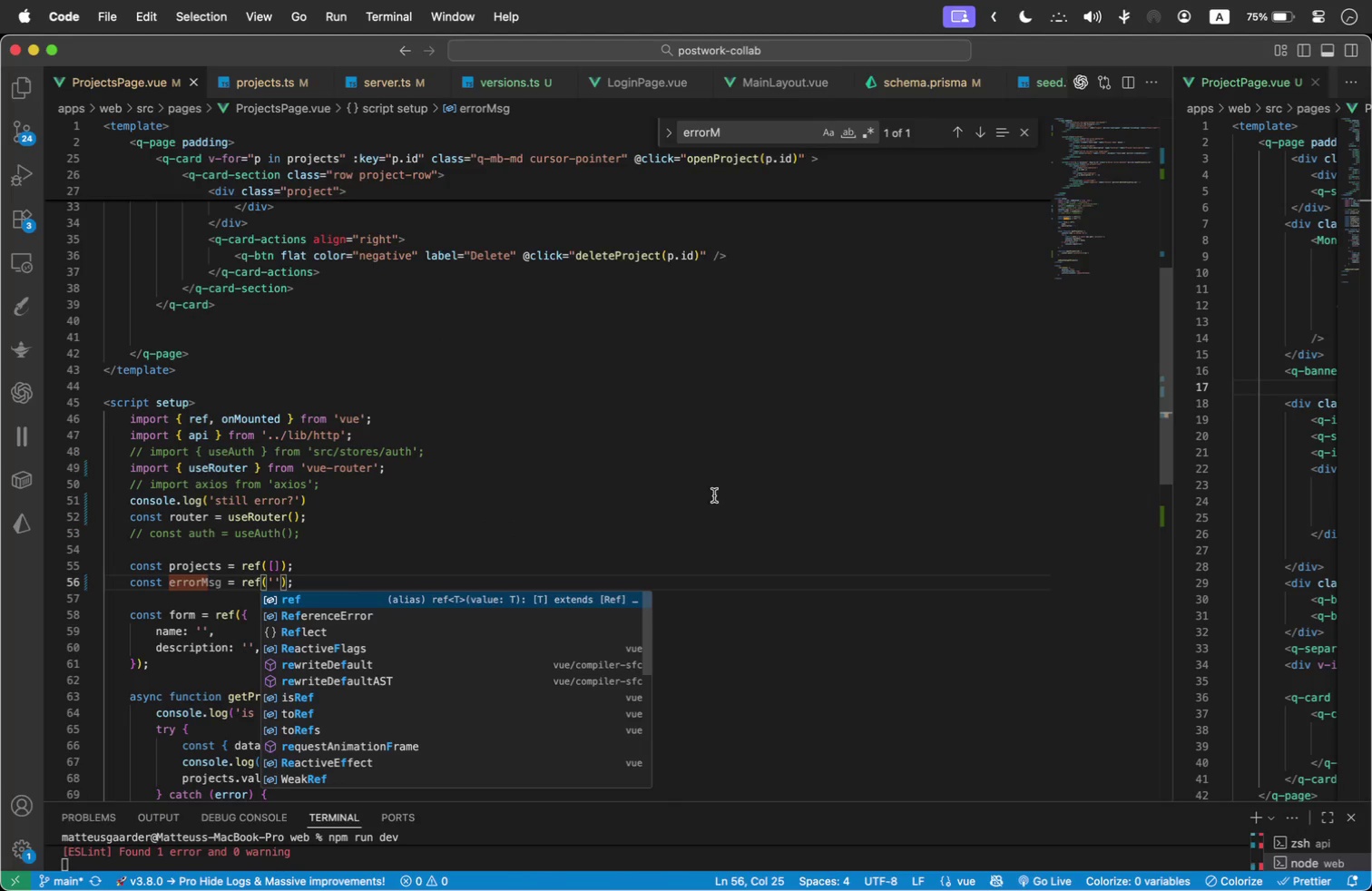 
type(ref)
 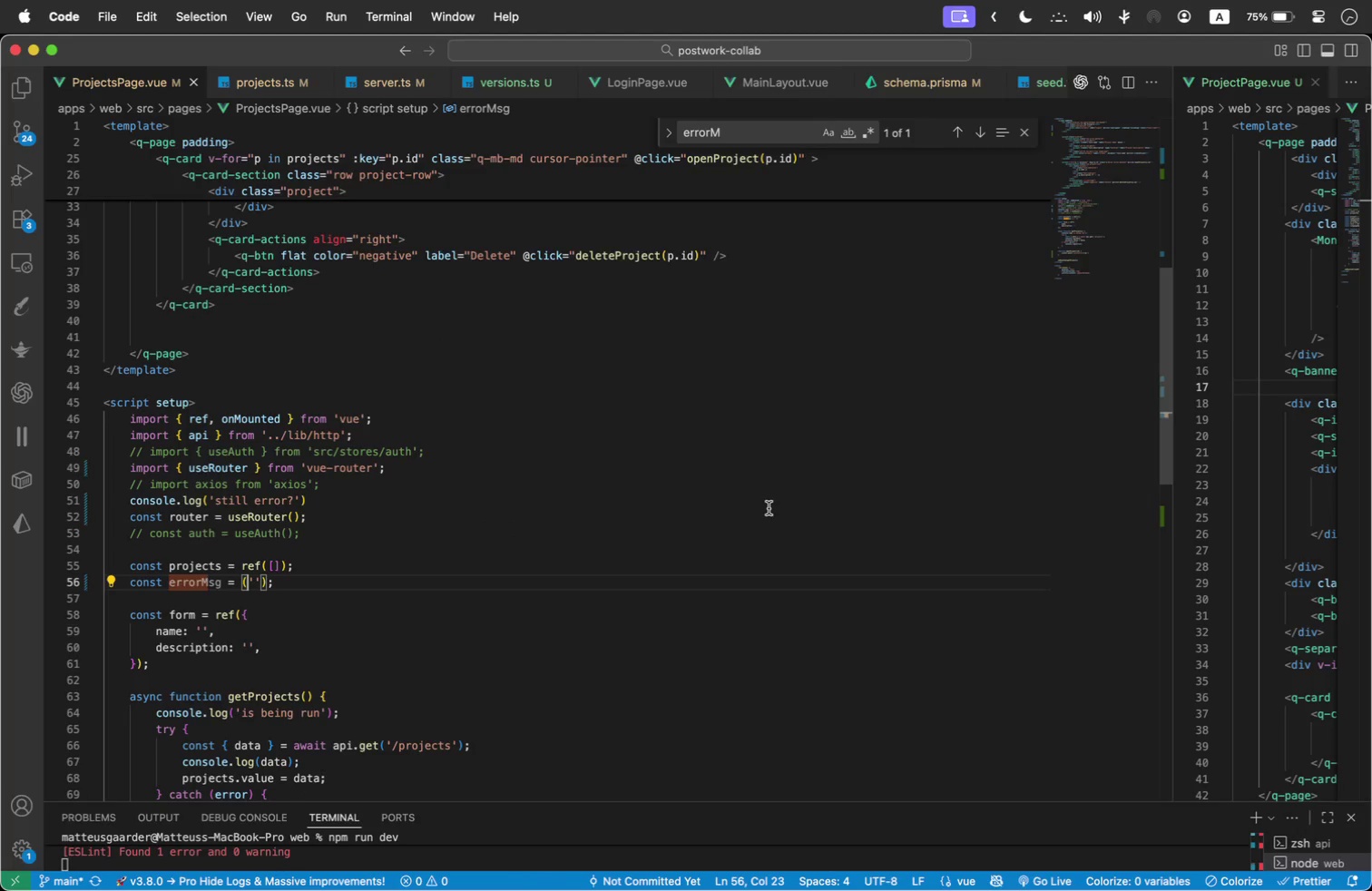 
left_click([481, 391])
 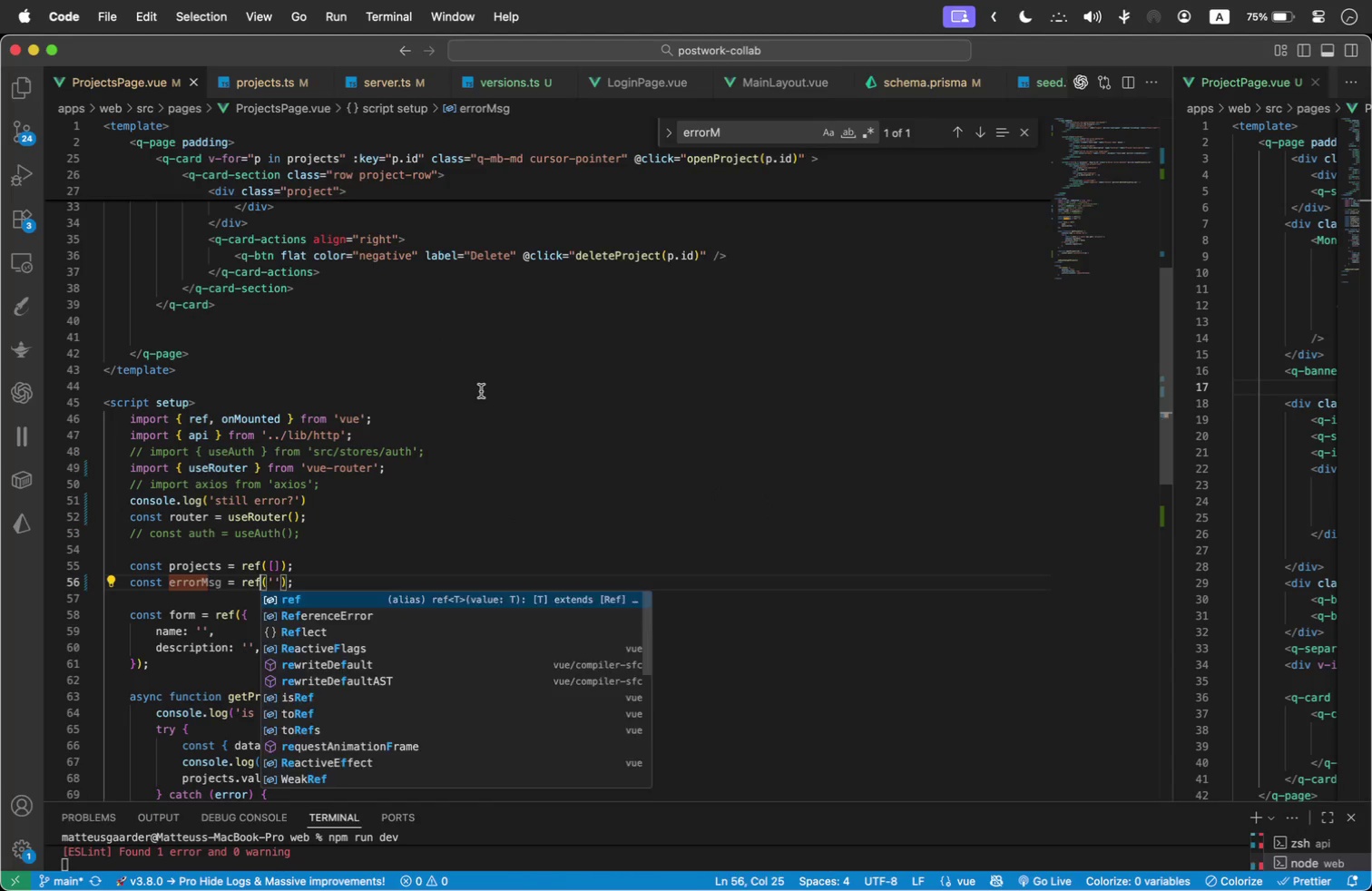 
scroll: coordinate [279, 468], scroll_direction: up, amount: 68.0
 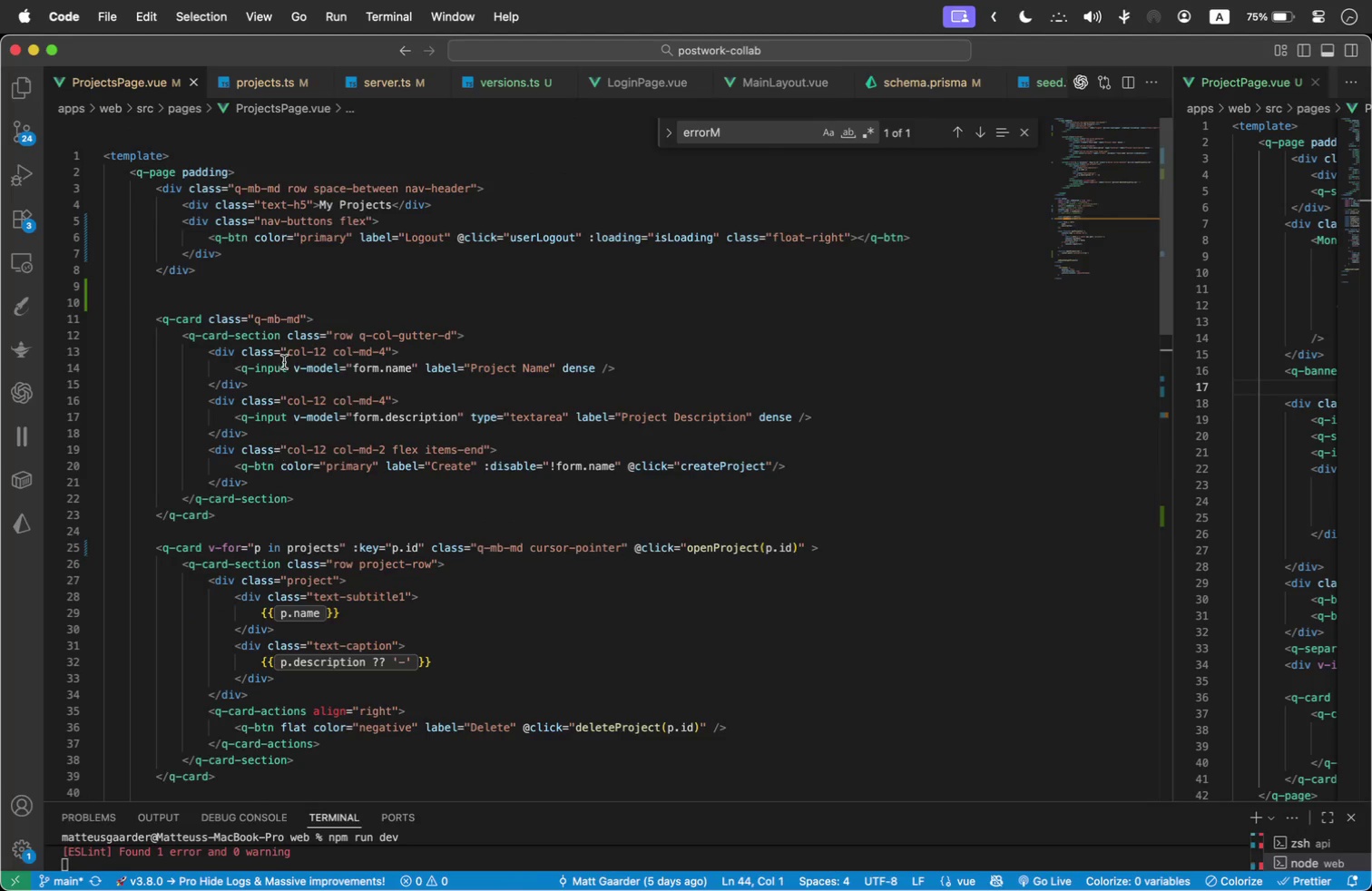 
left_click([266, 291])
 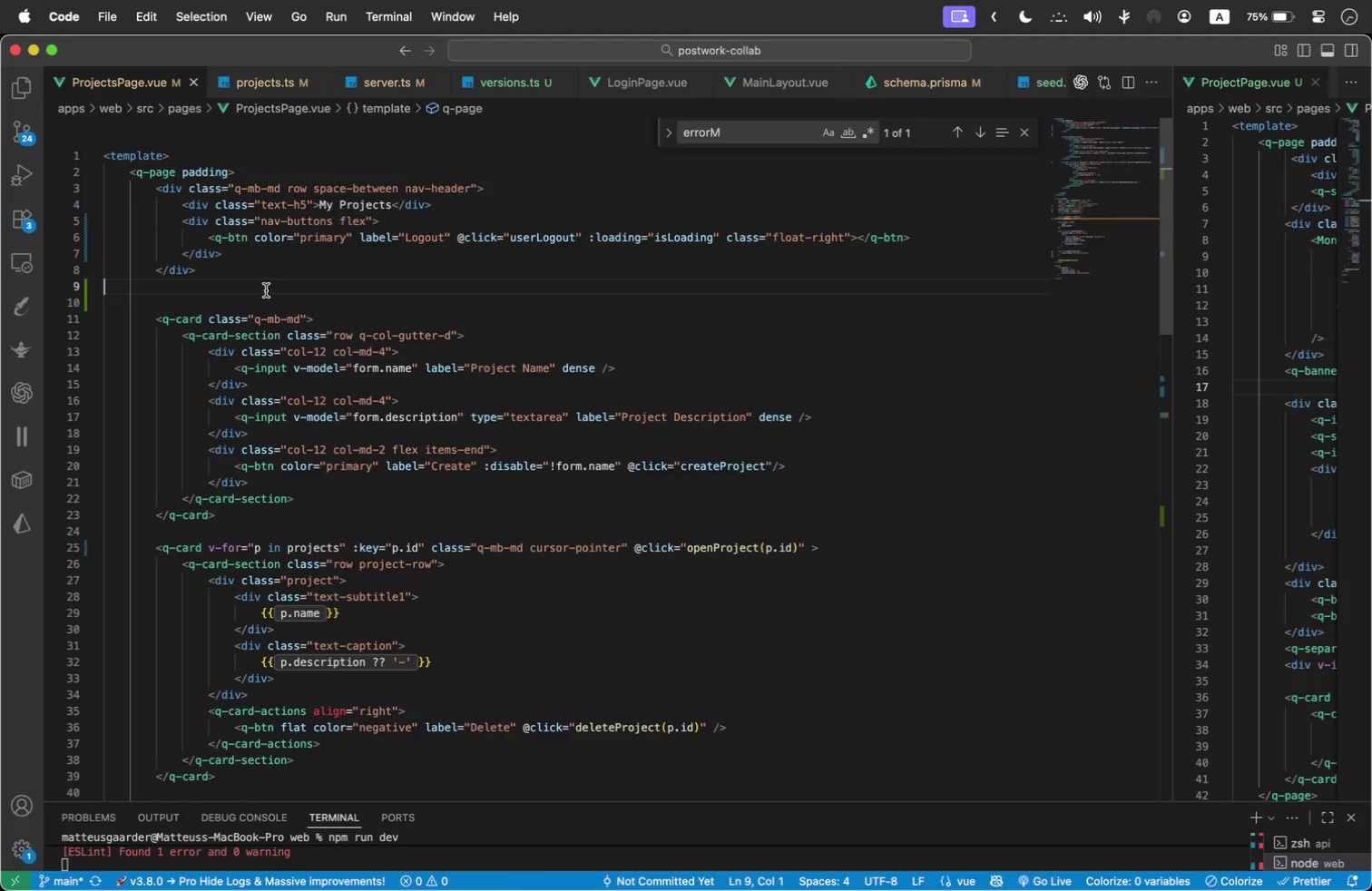 
key(Tab)
 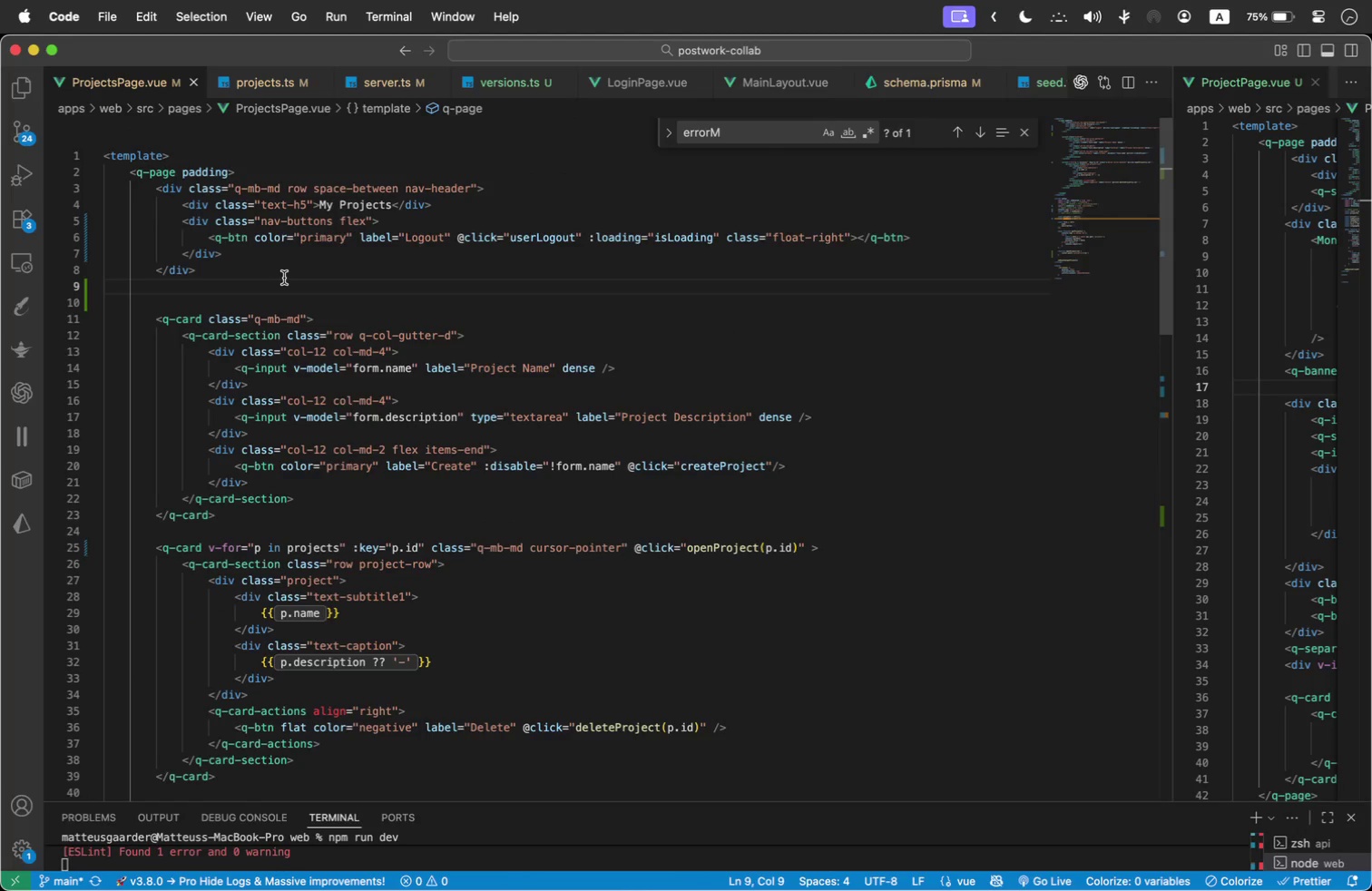 
key(Enter)
 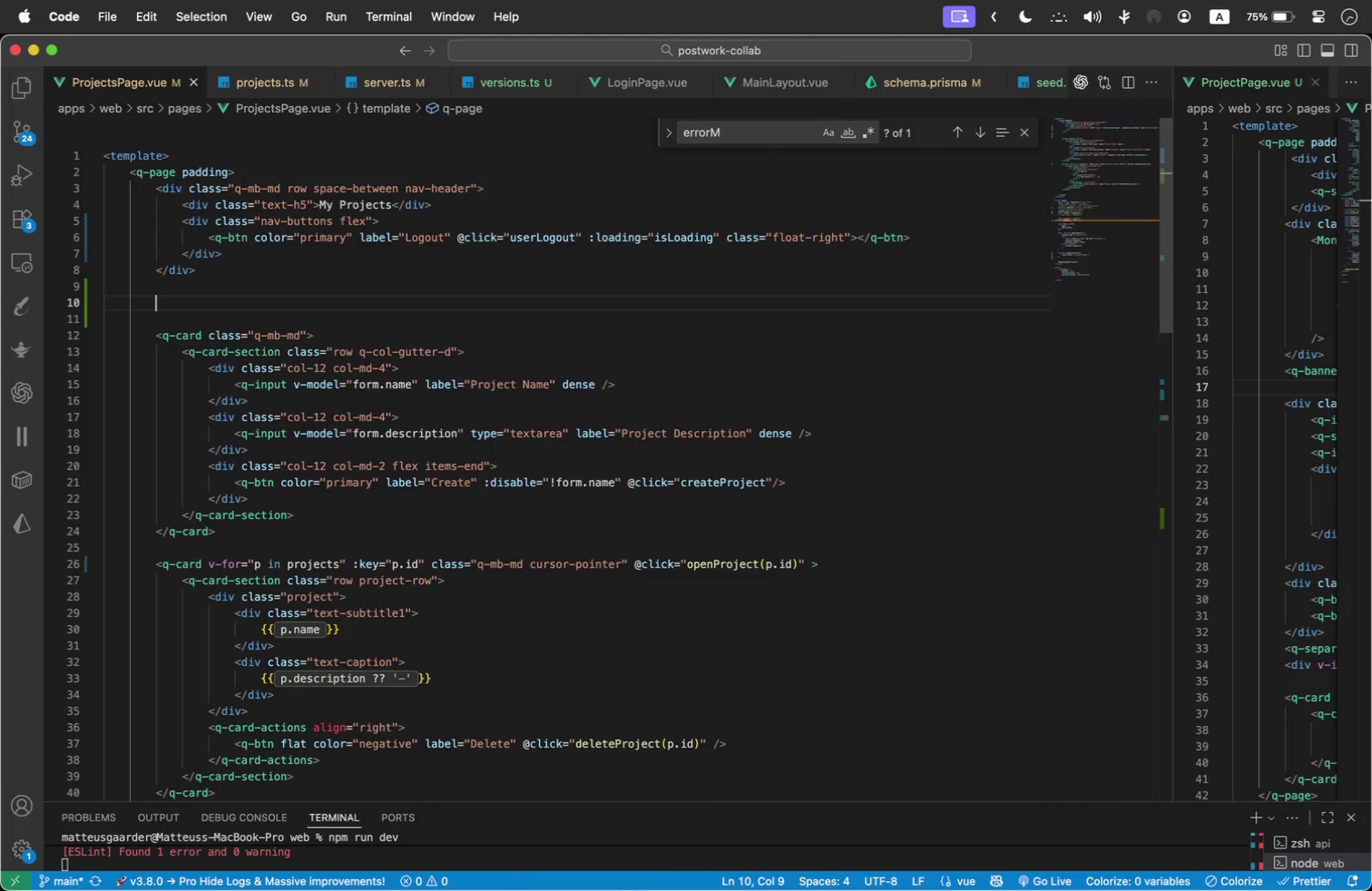 
type(<q-banner>)
 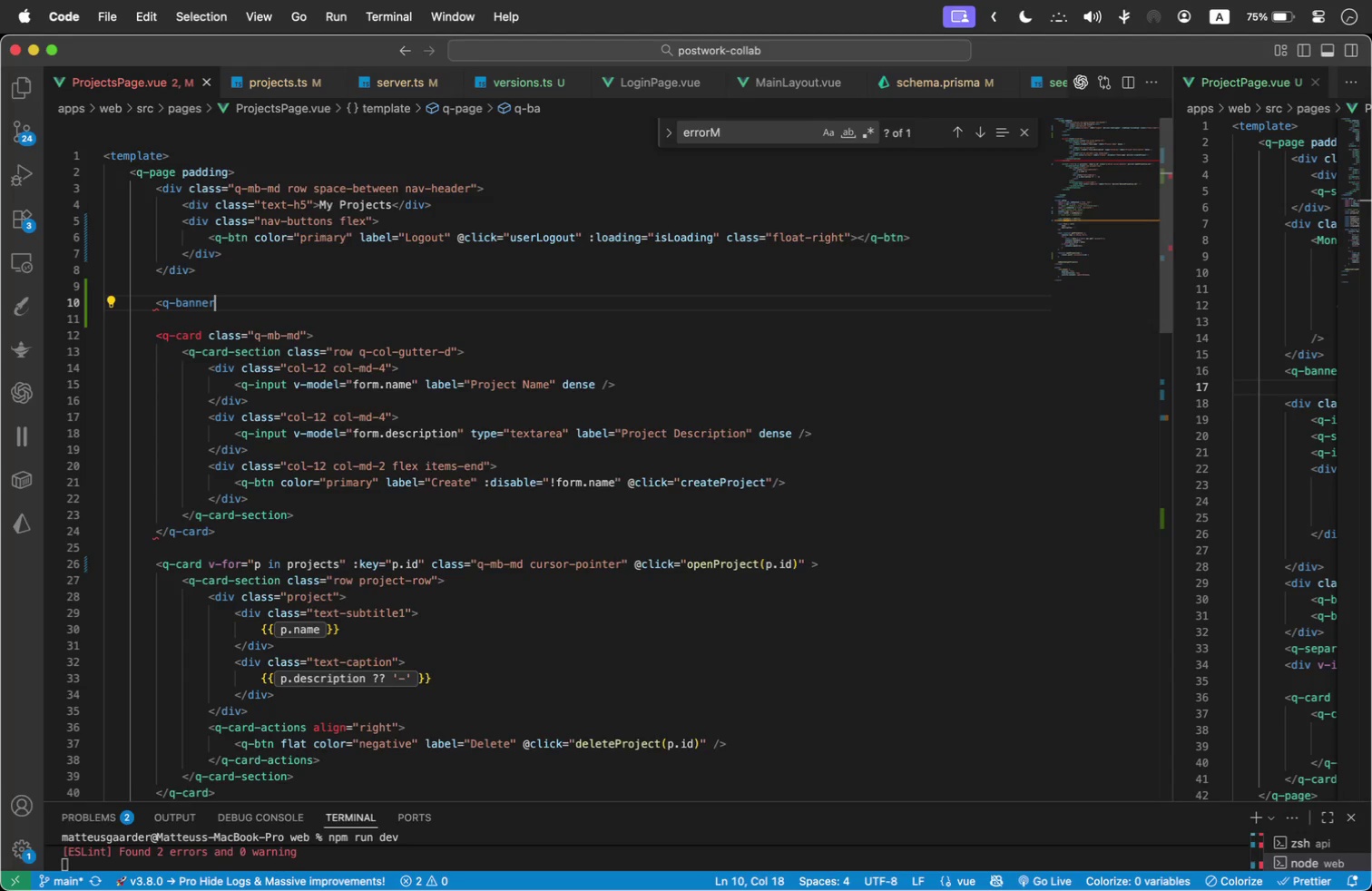 
key(ArrowLeft)
 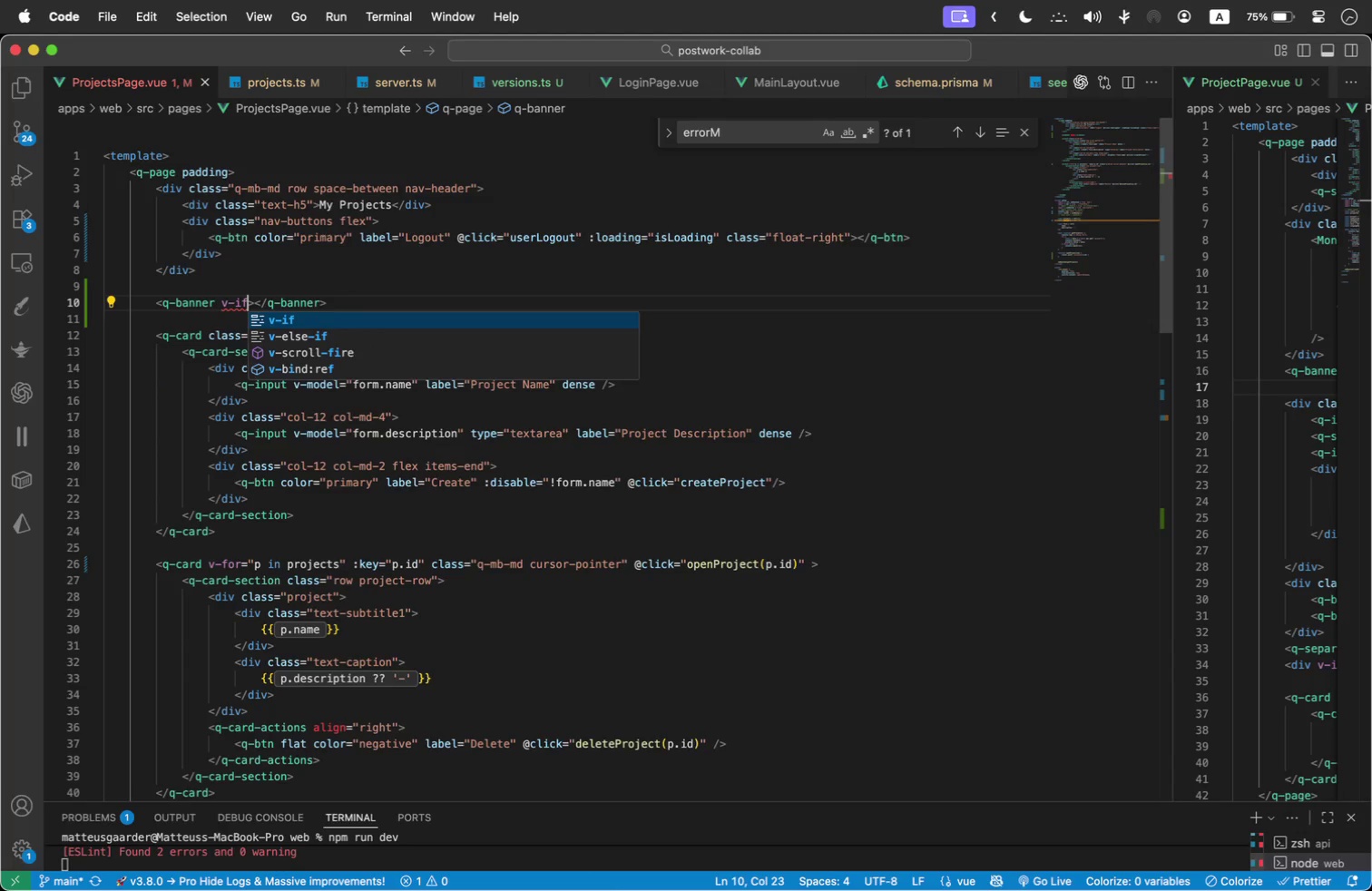 
type( v-if="error)
 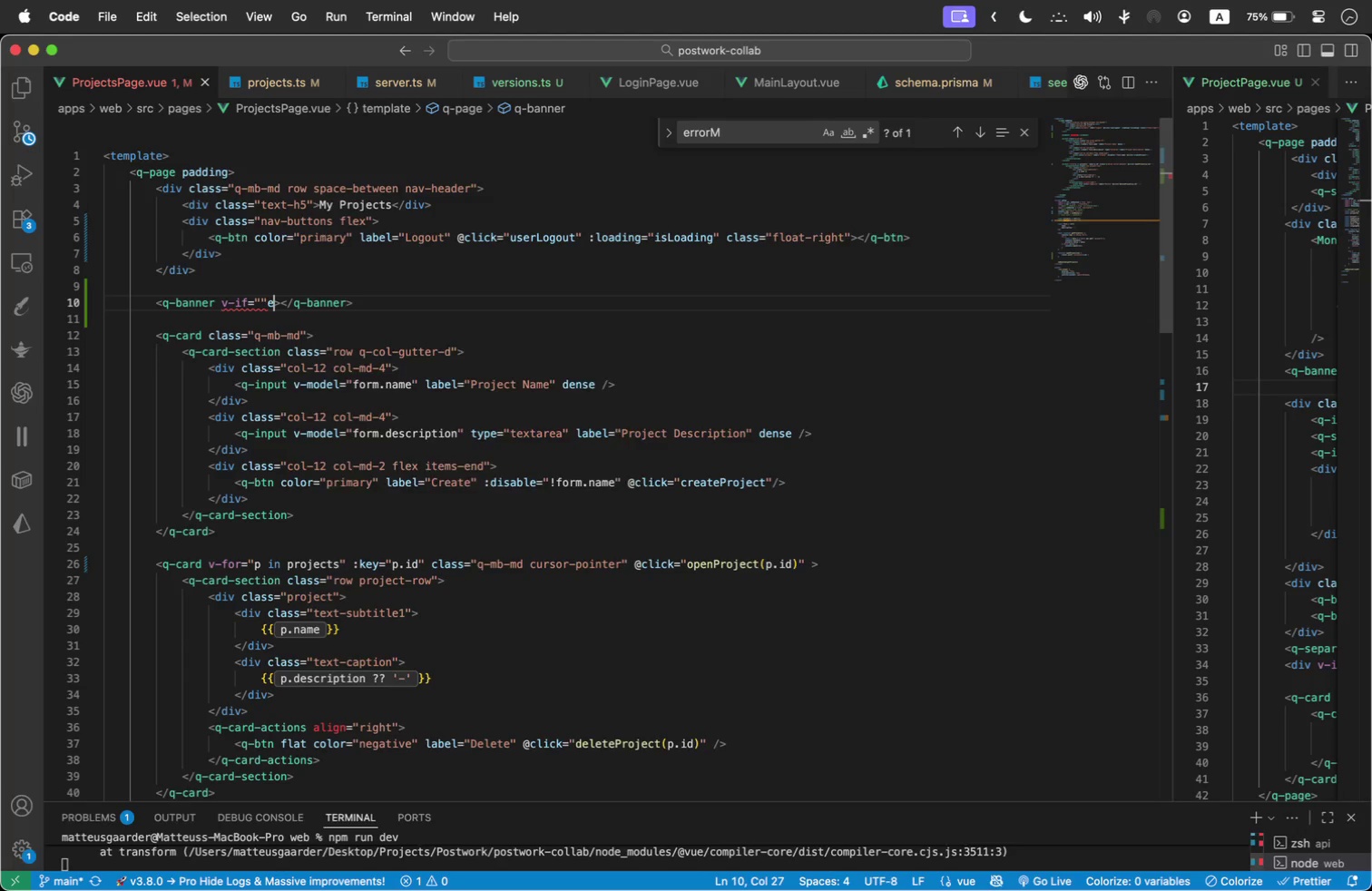 
key(ArrowDown)
 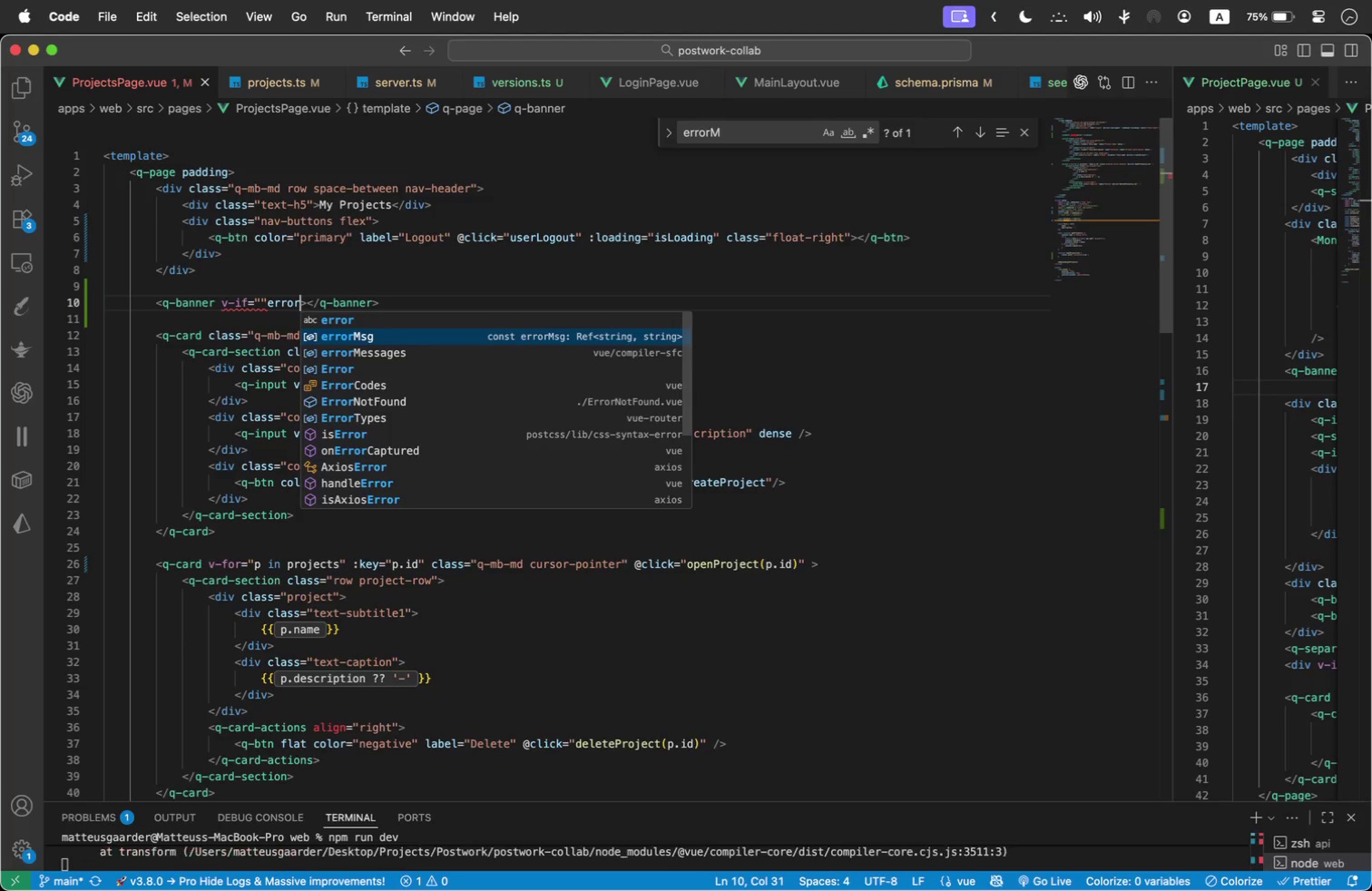 
key(Enter)
 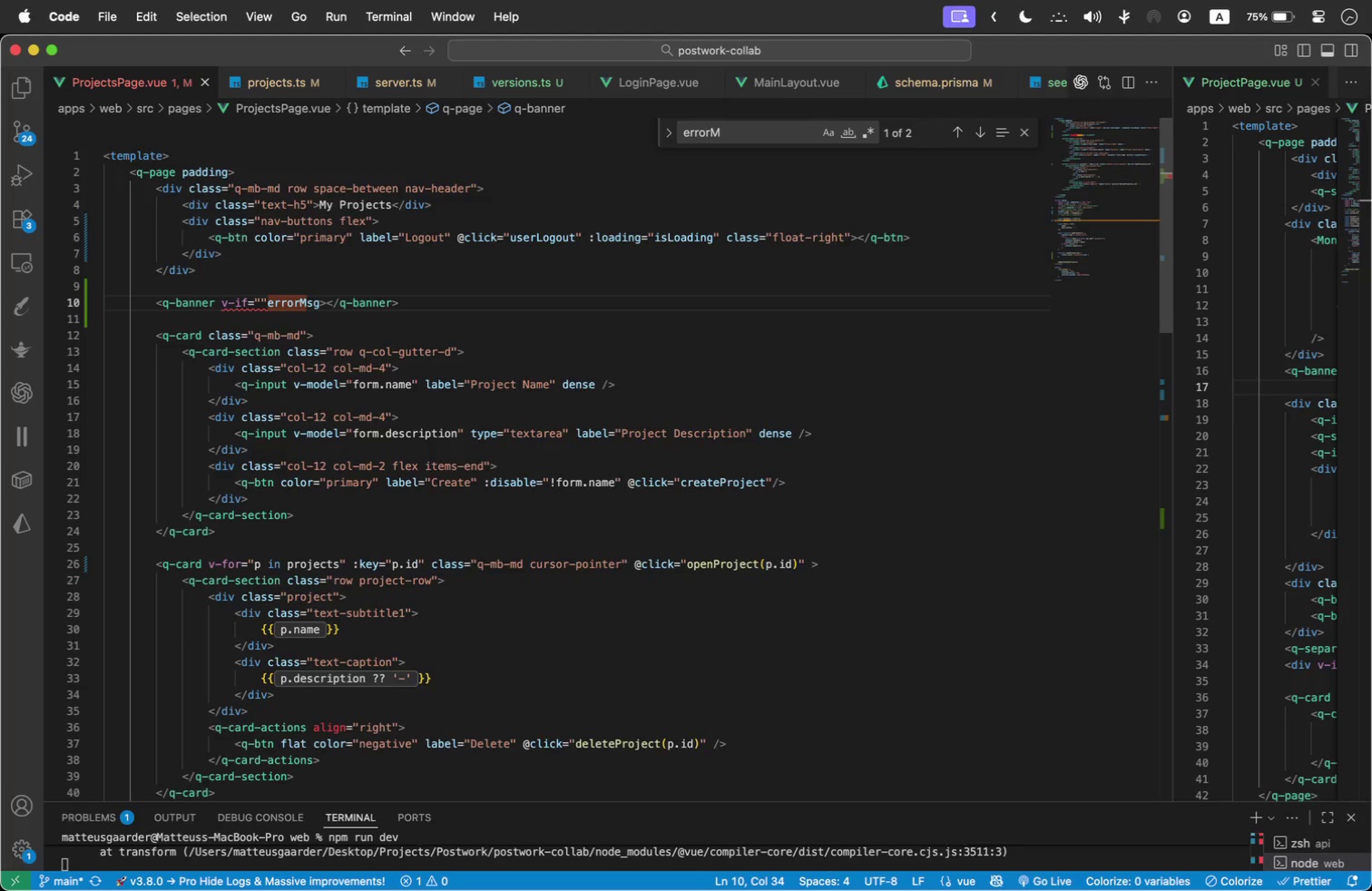 
key(ArrowRight)
 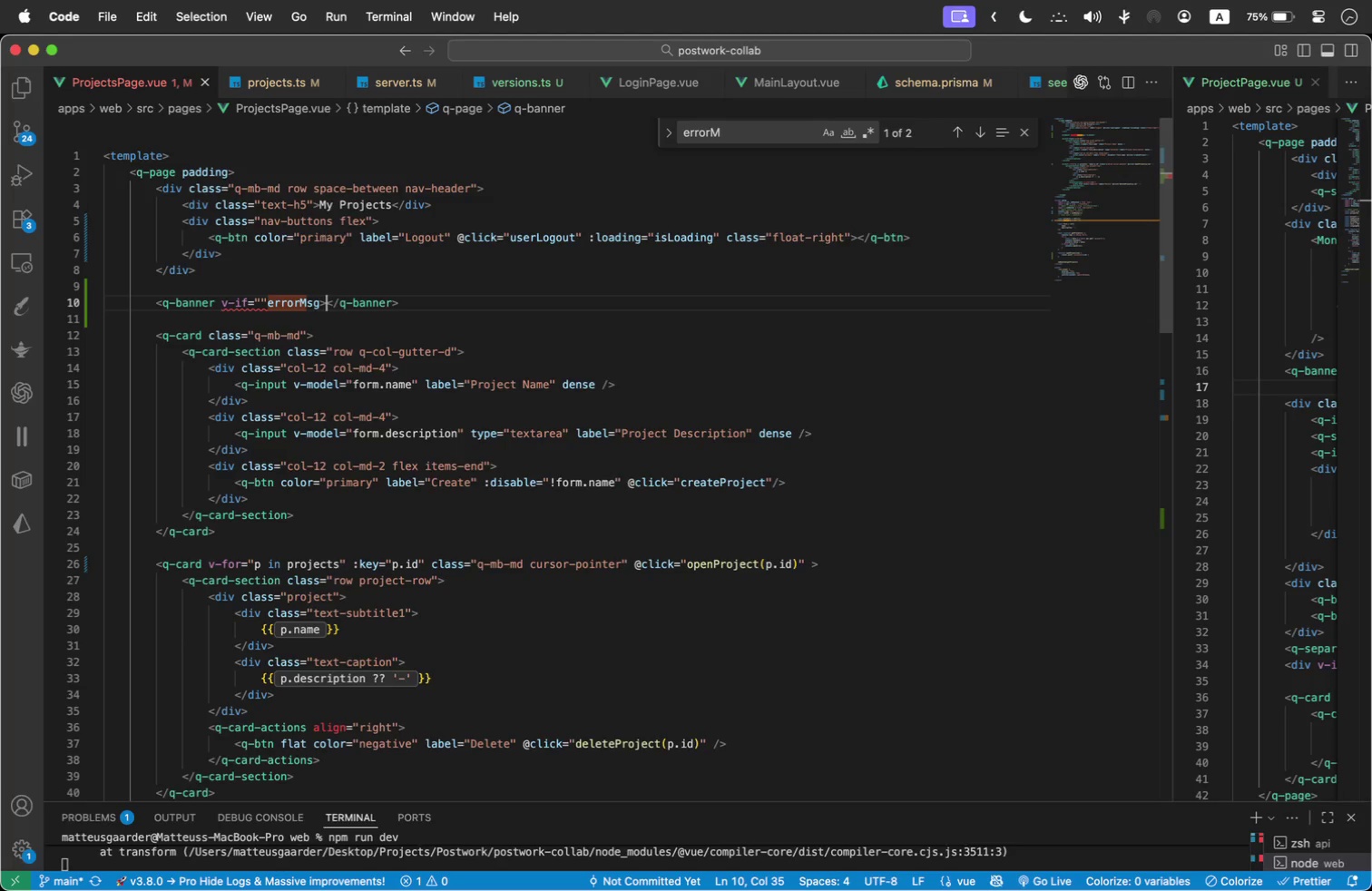 
key(ArrowLeft)
 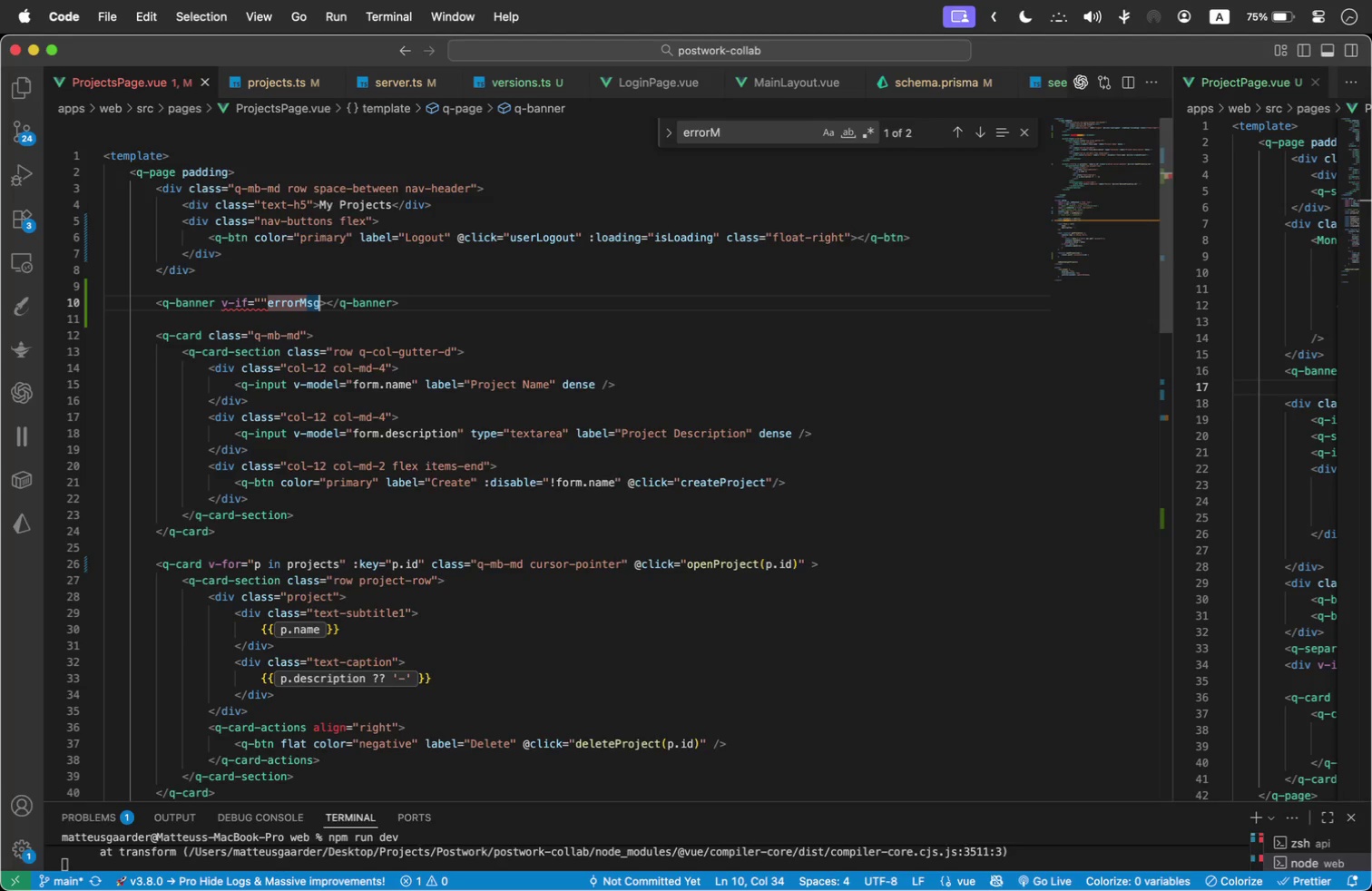 
key(ArrowLeft)
 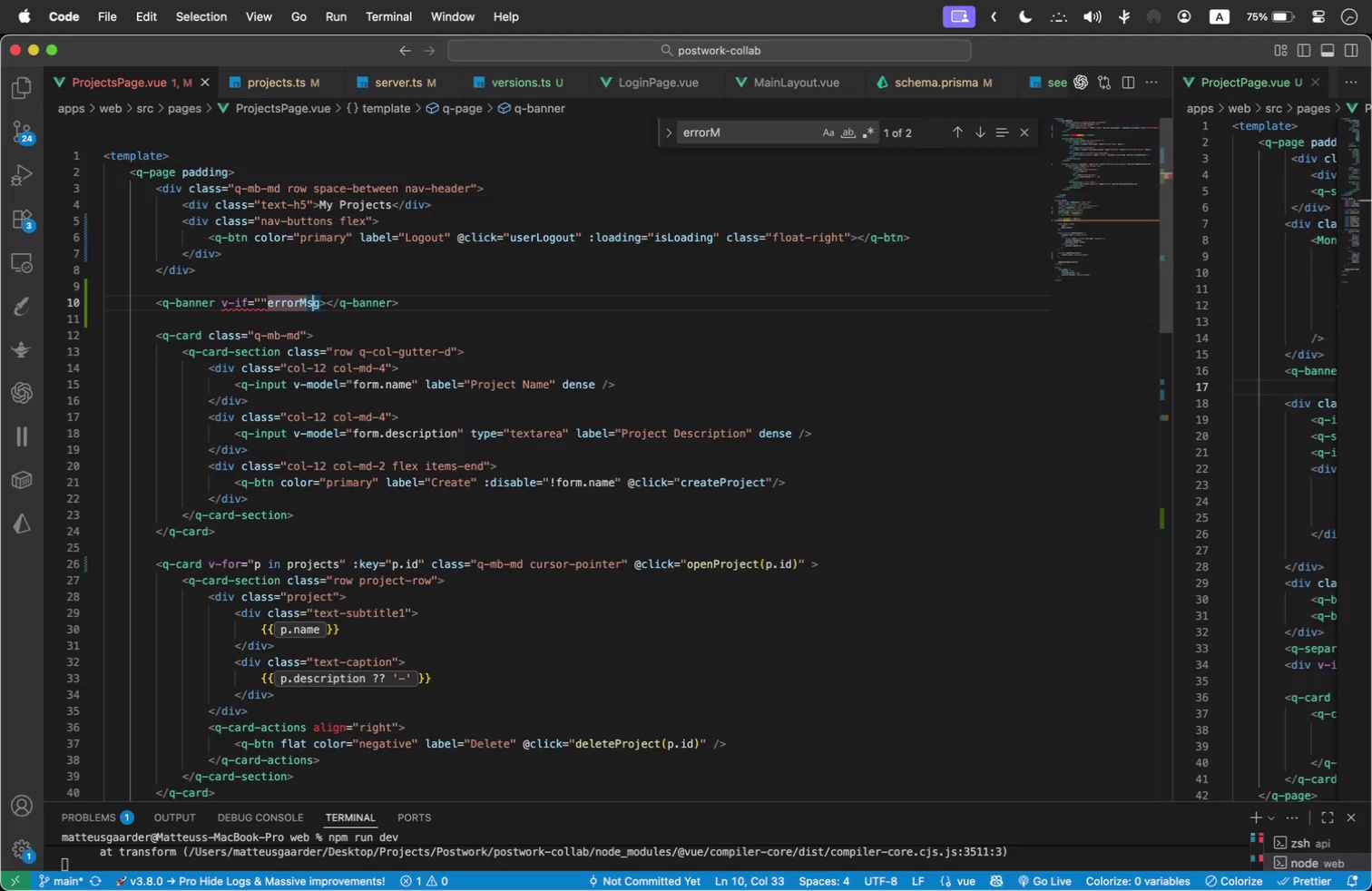 
key(ArrowLeft)
 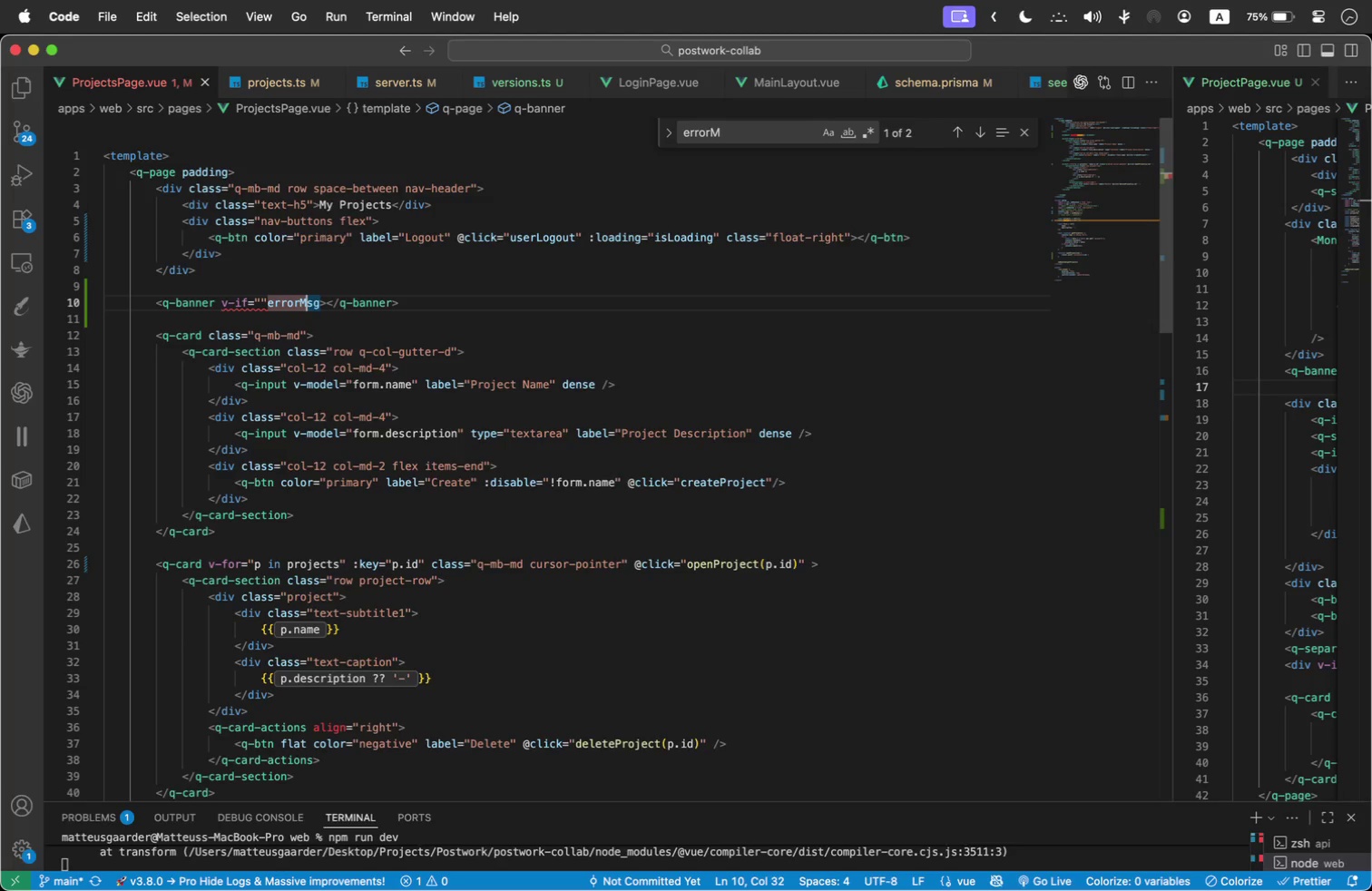 
key(ArrowLeft)
 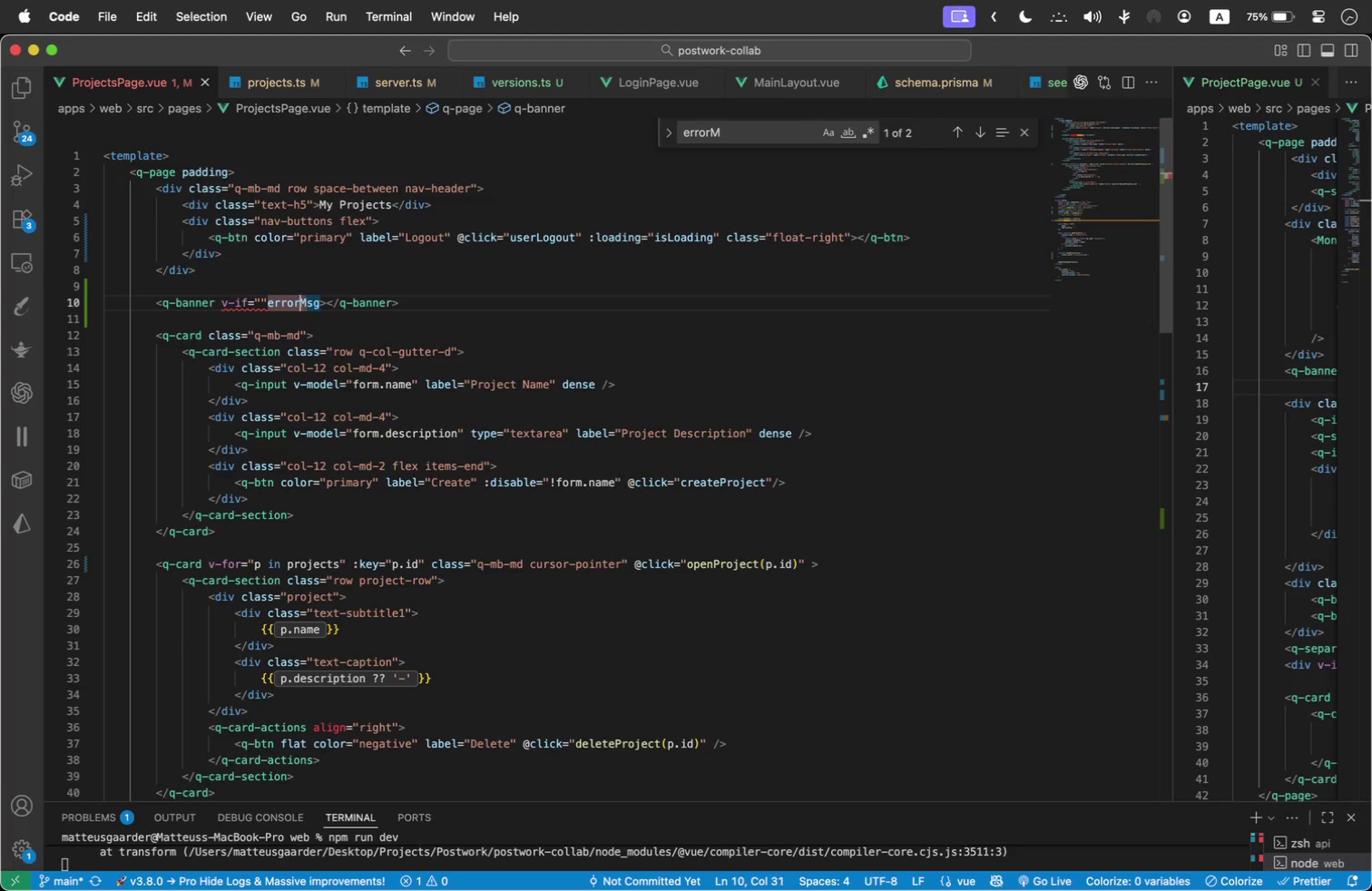 
key(ArrowLeft)
 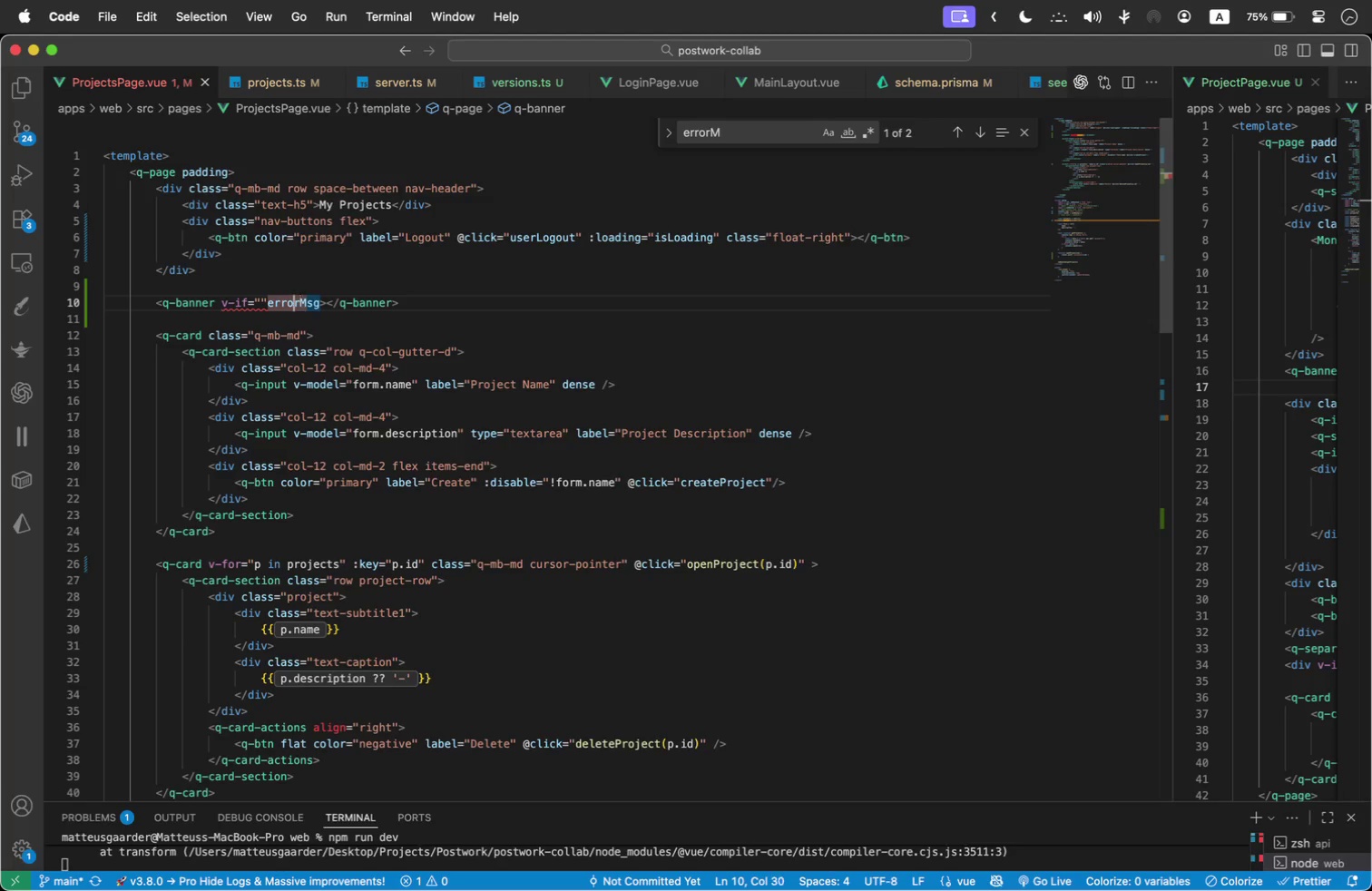 
key(ArrowLeft)
 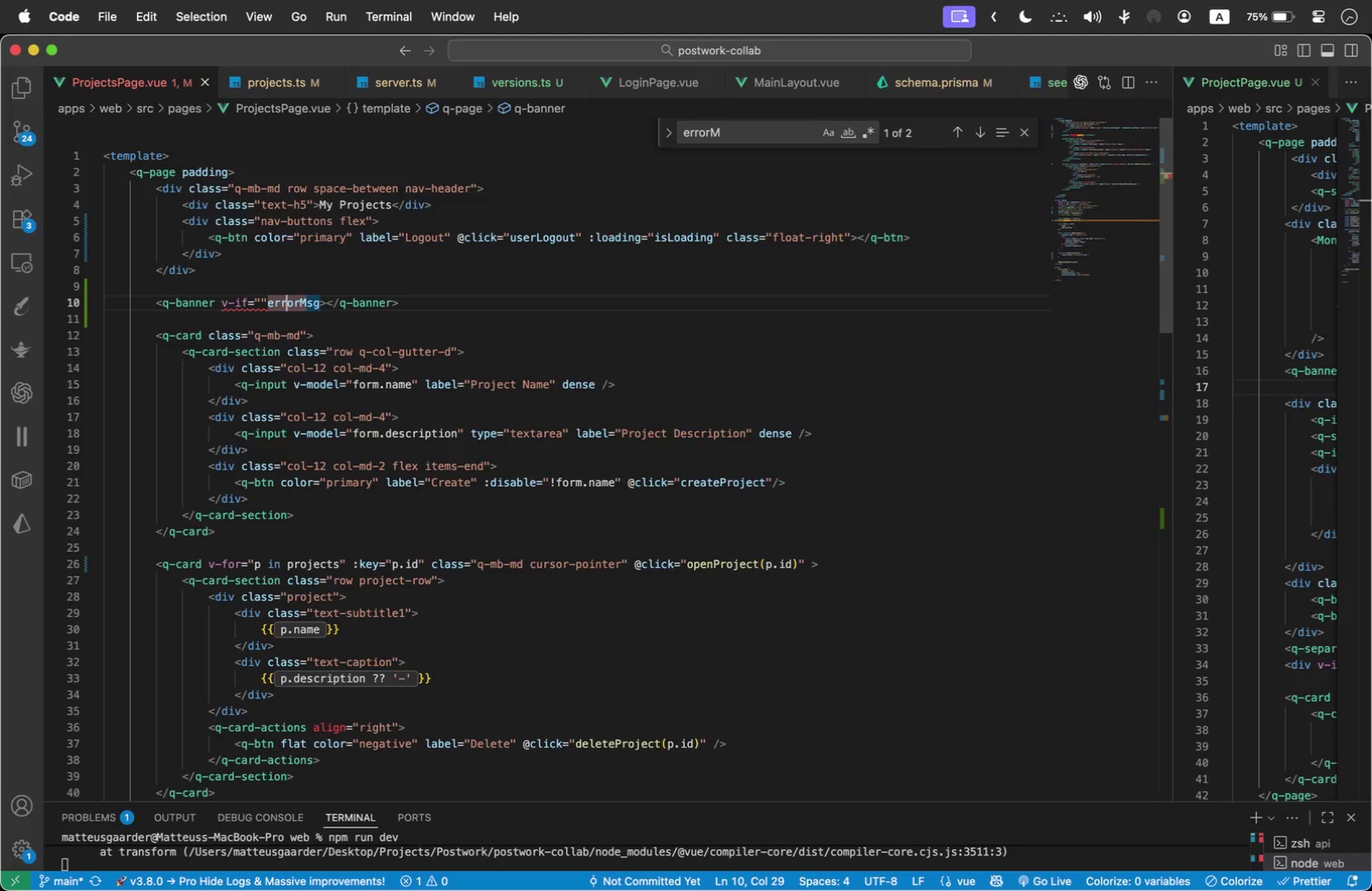 
key(ArrowLeft)
 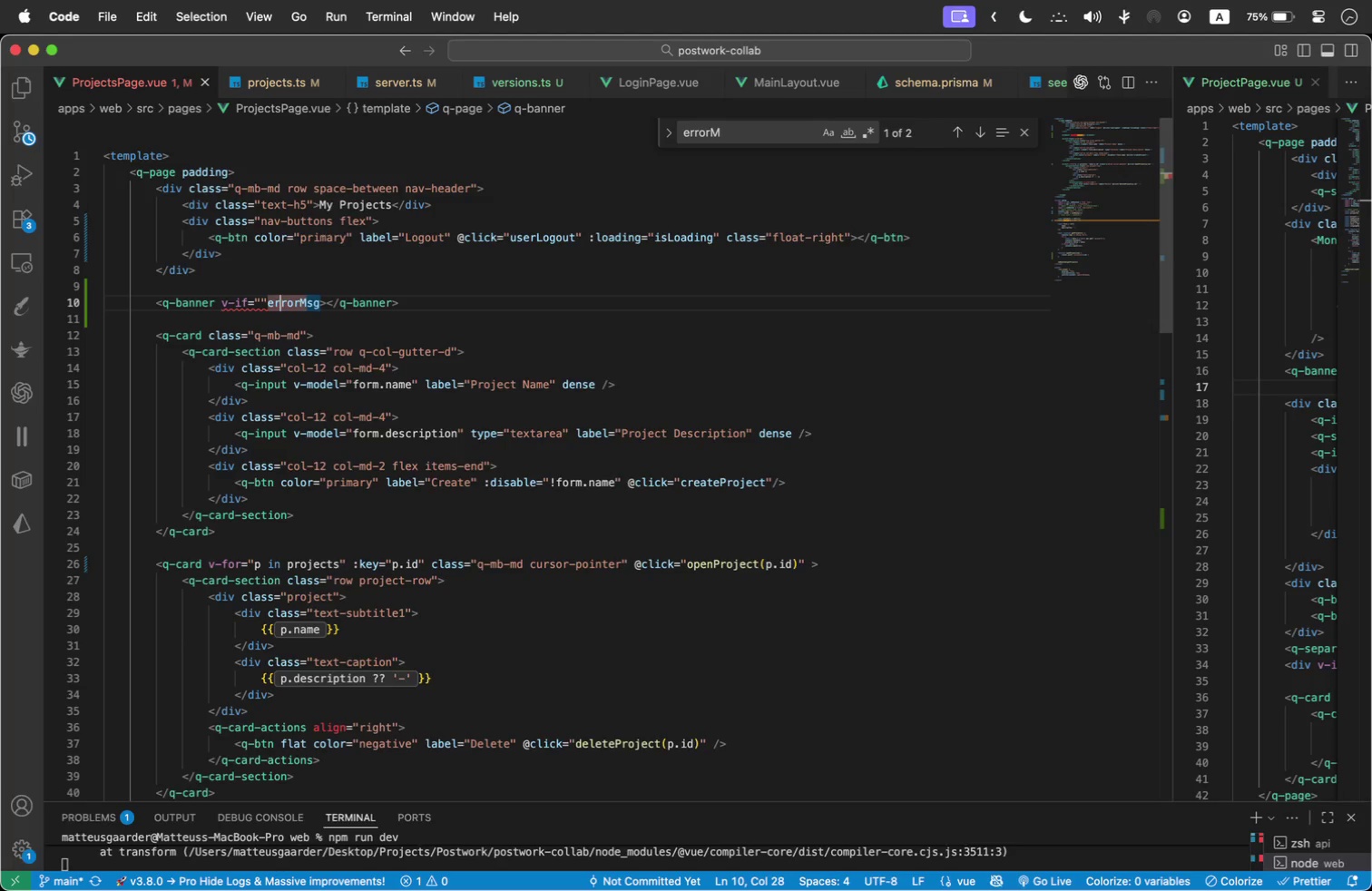 
key(ArrowLeft)
 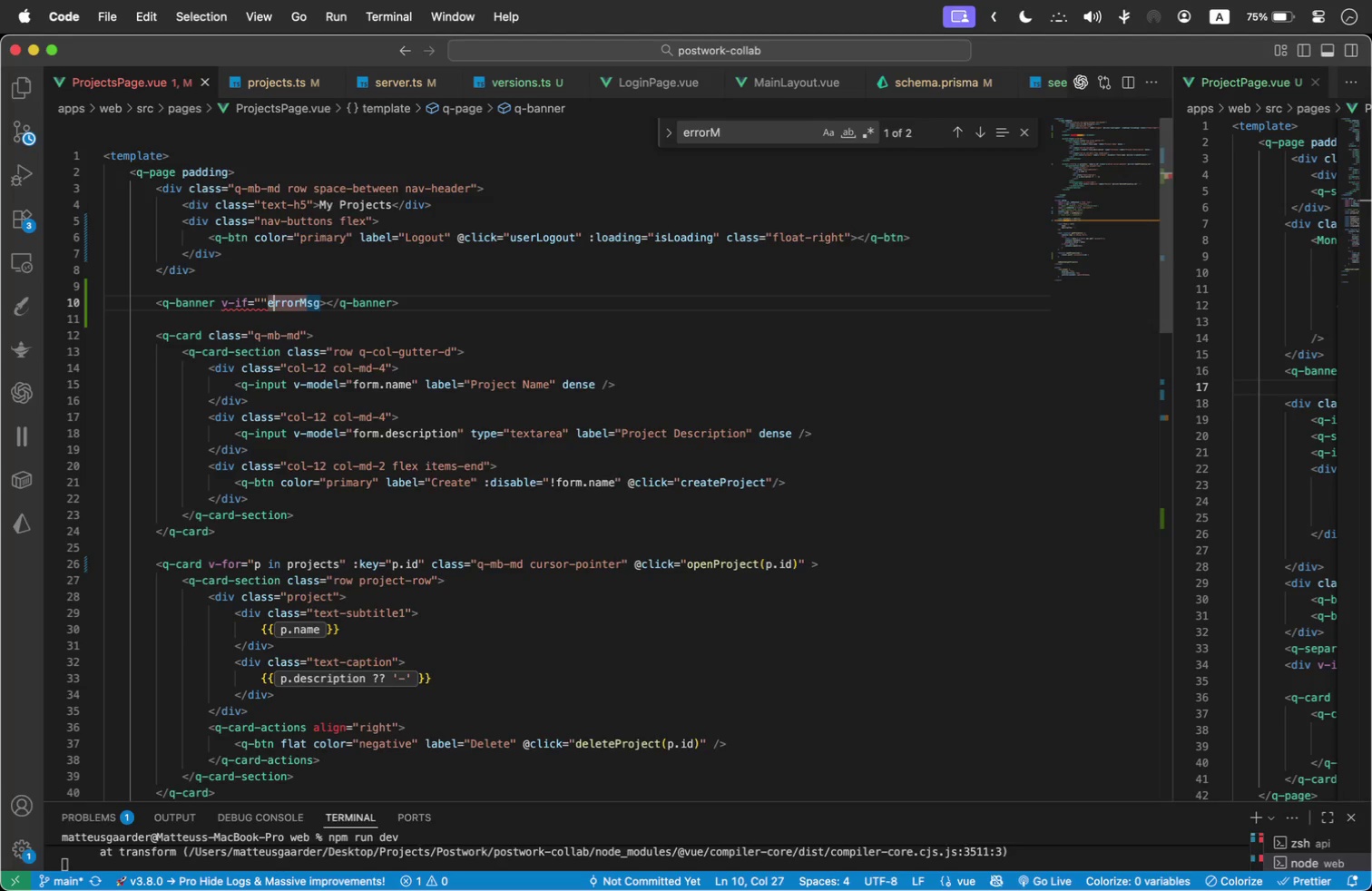 
key(ArrowLeft)
 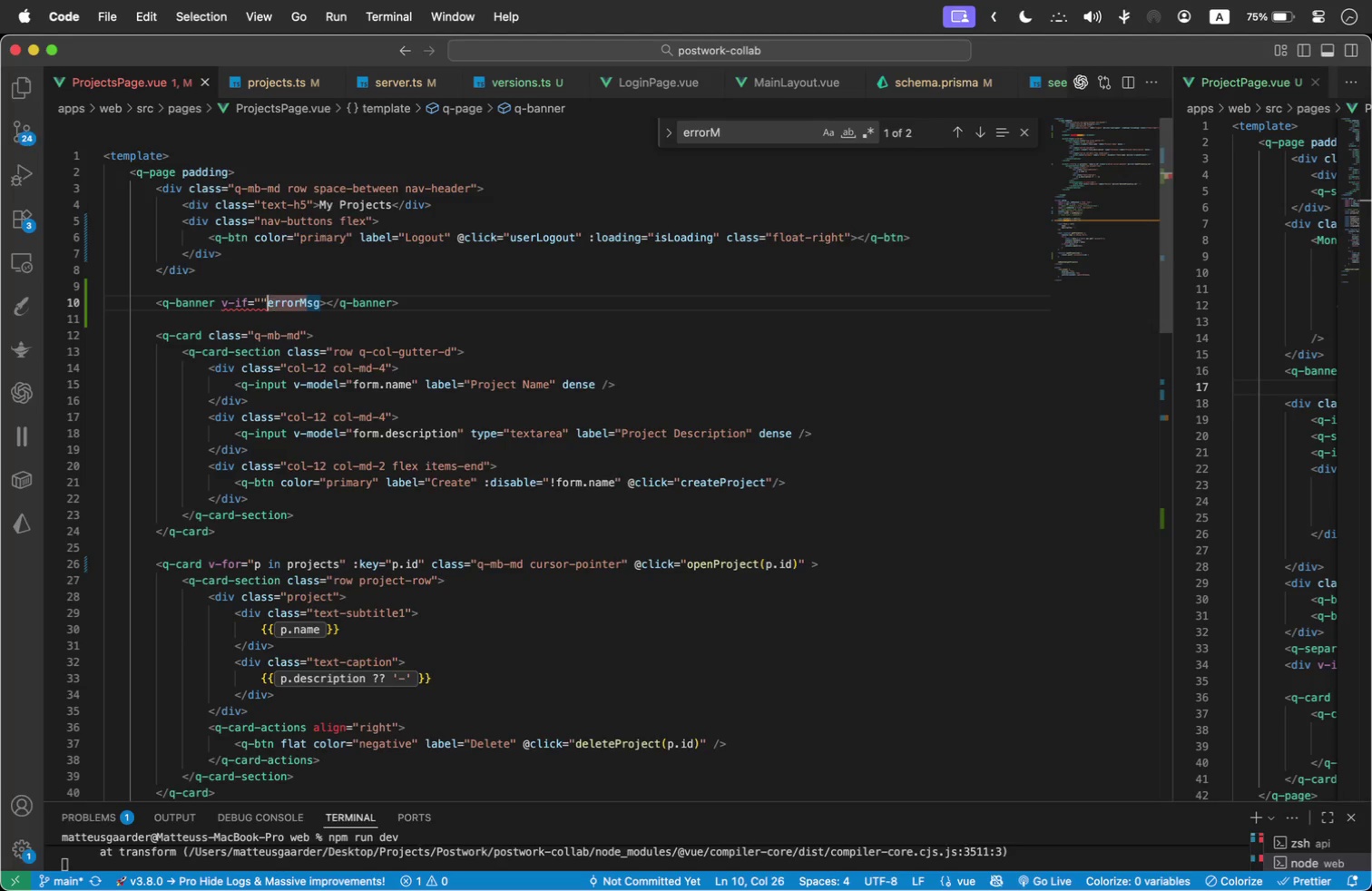 
key(ArrowLeft)
 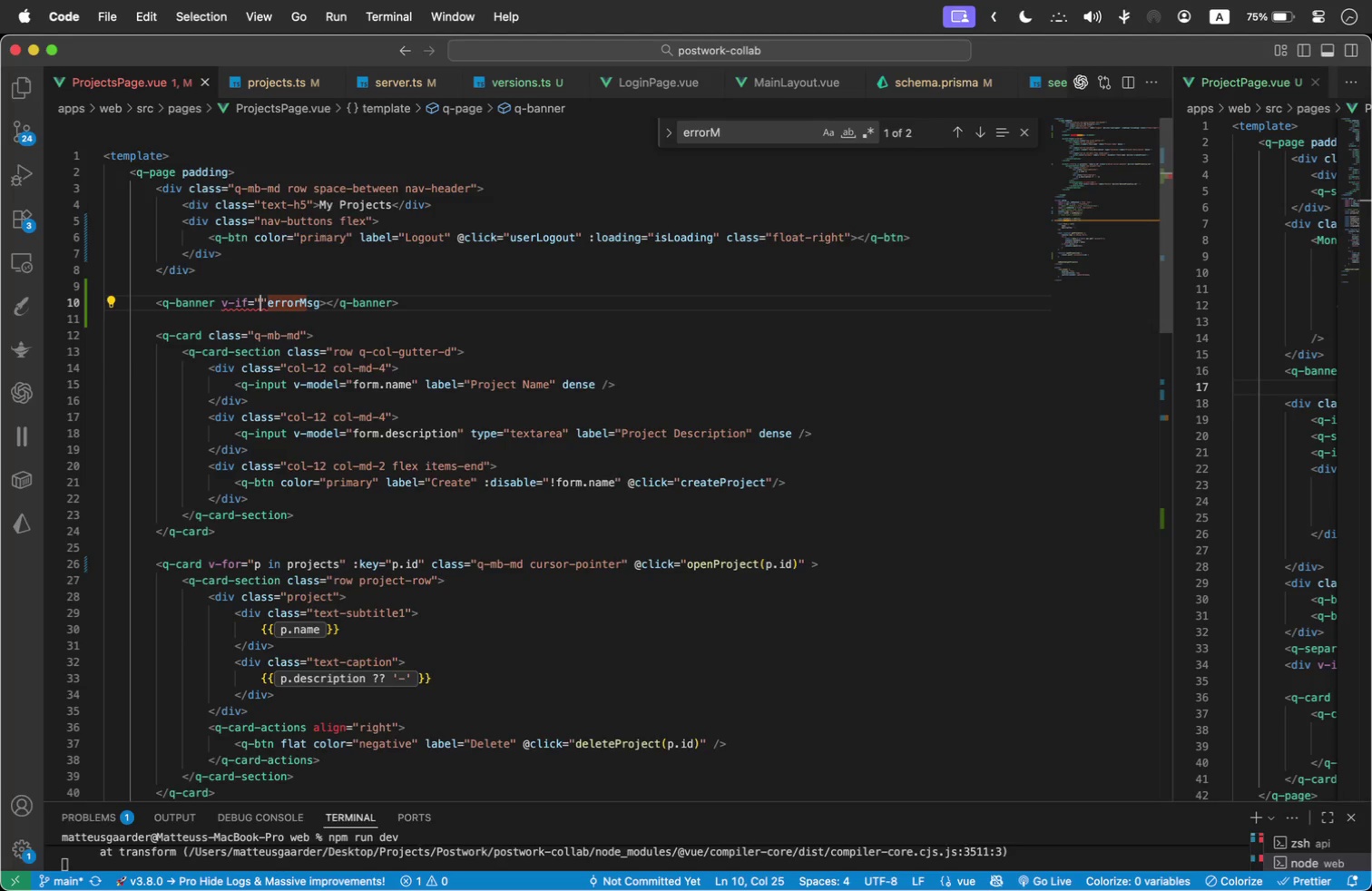 
key(Shift+ArrowRight)
 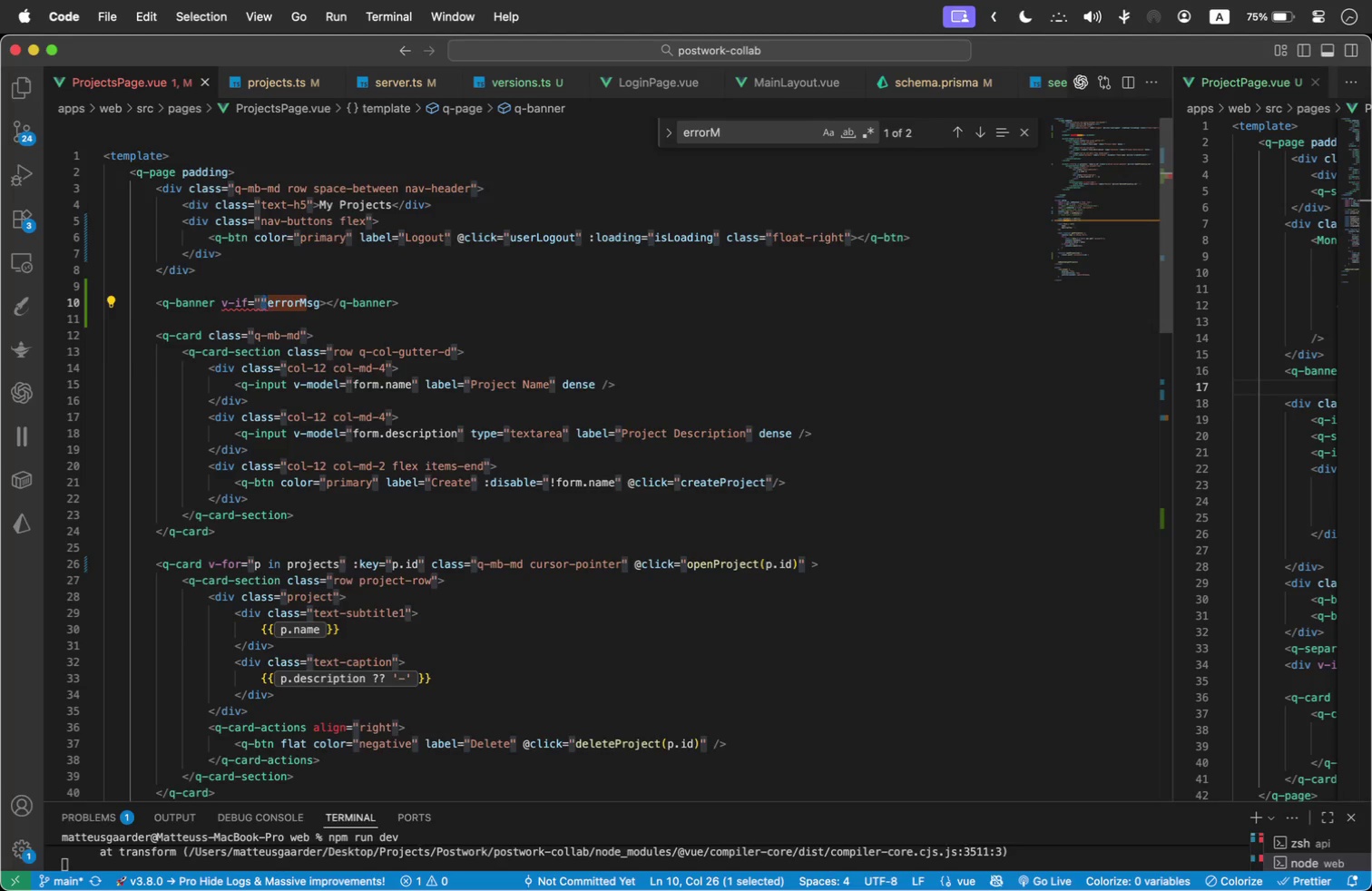 
key(Backspace)
 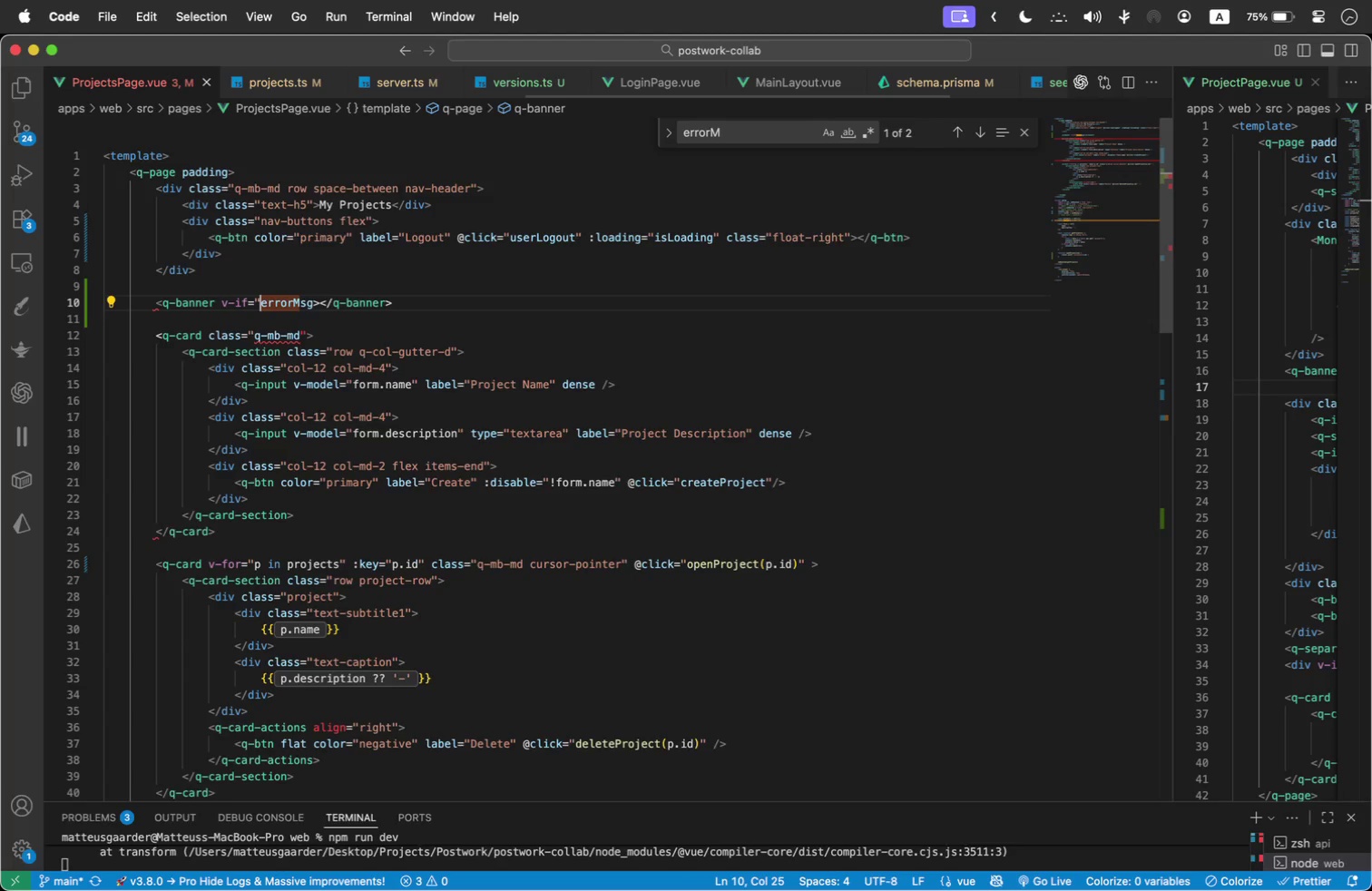 
key(ArrowRight)
 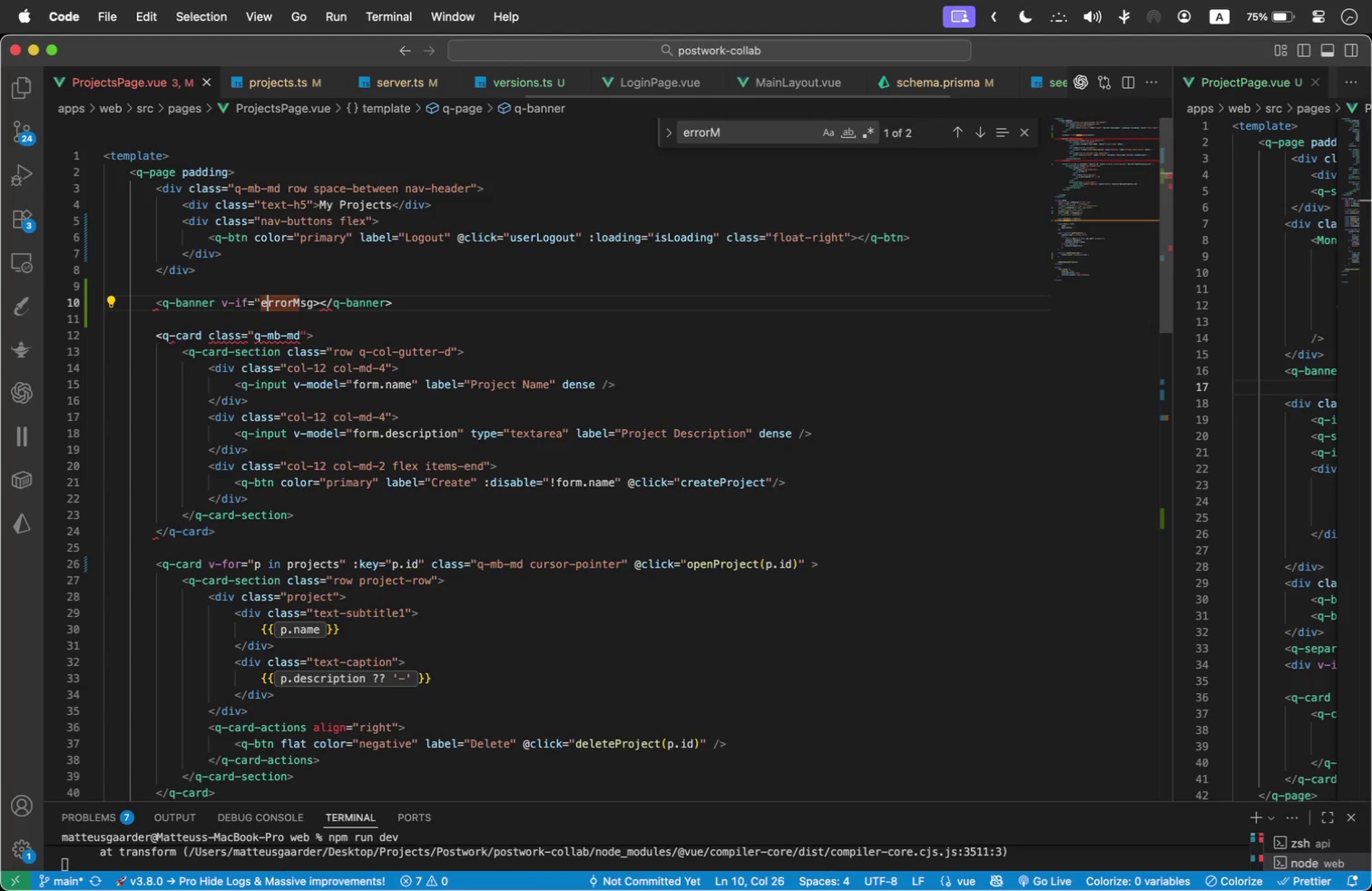 
key(ArrowRight)
 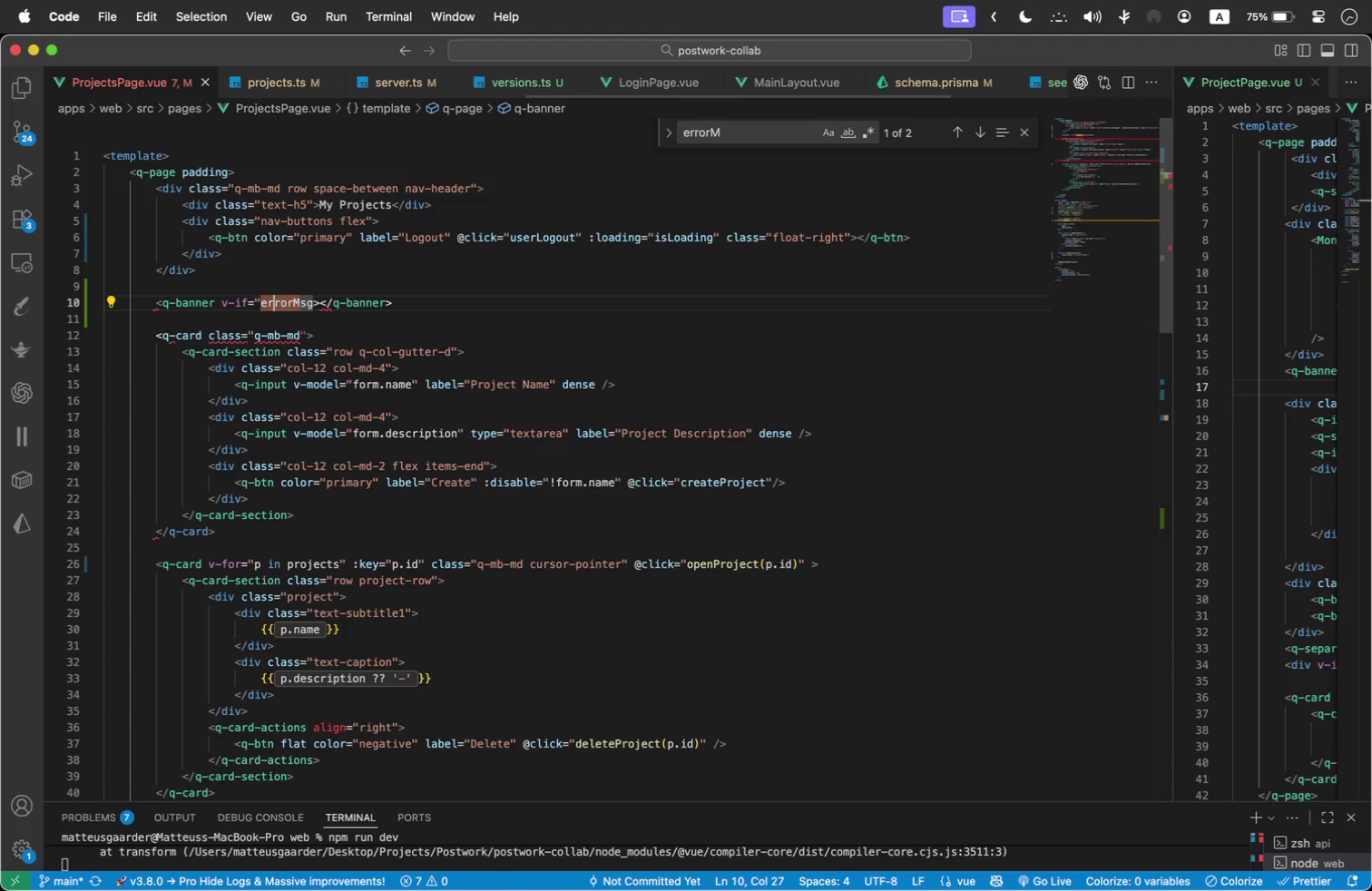 
key(ArrowRight)
 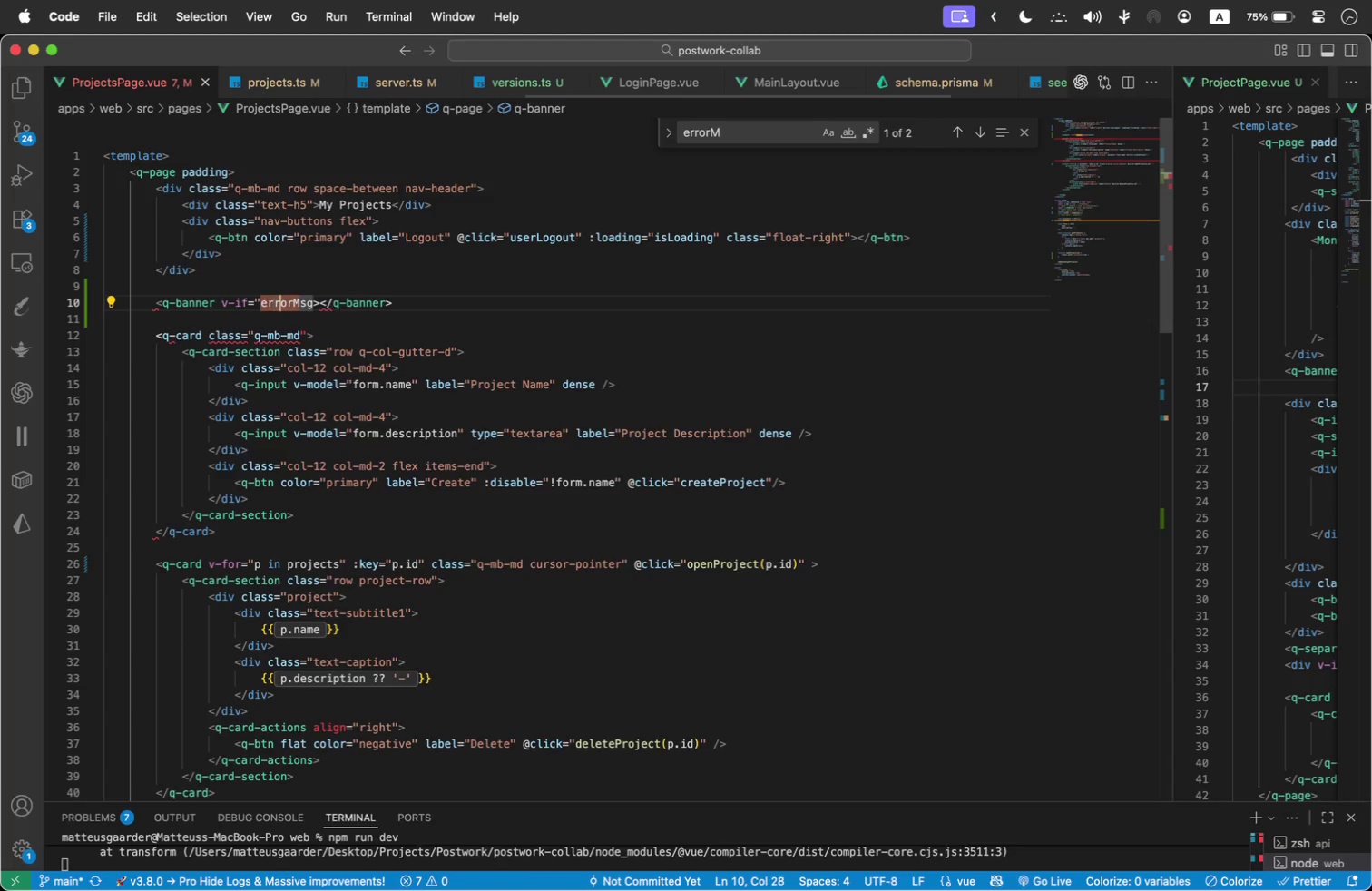 
key(ArrowRight)
 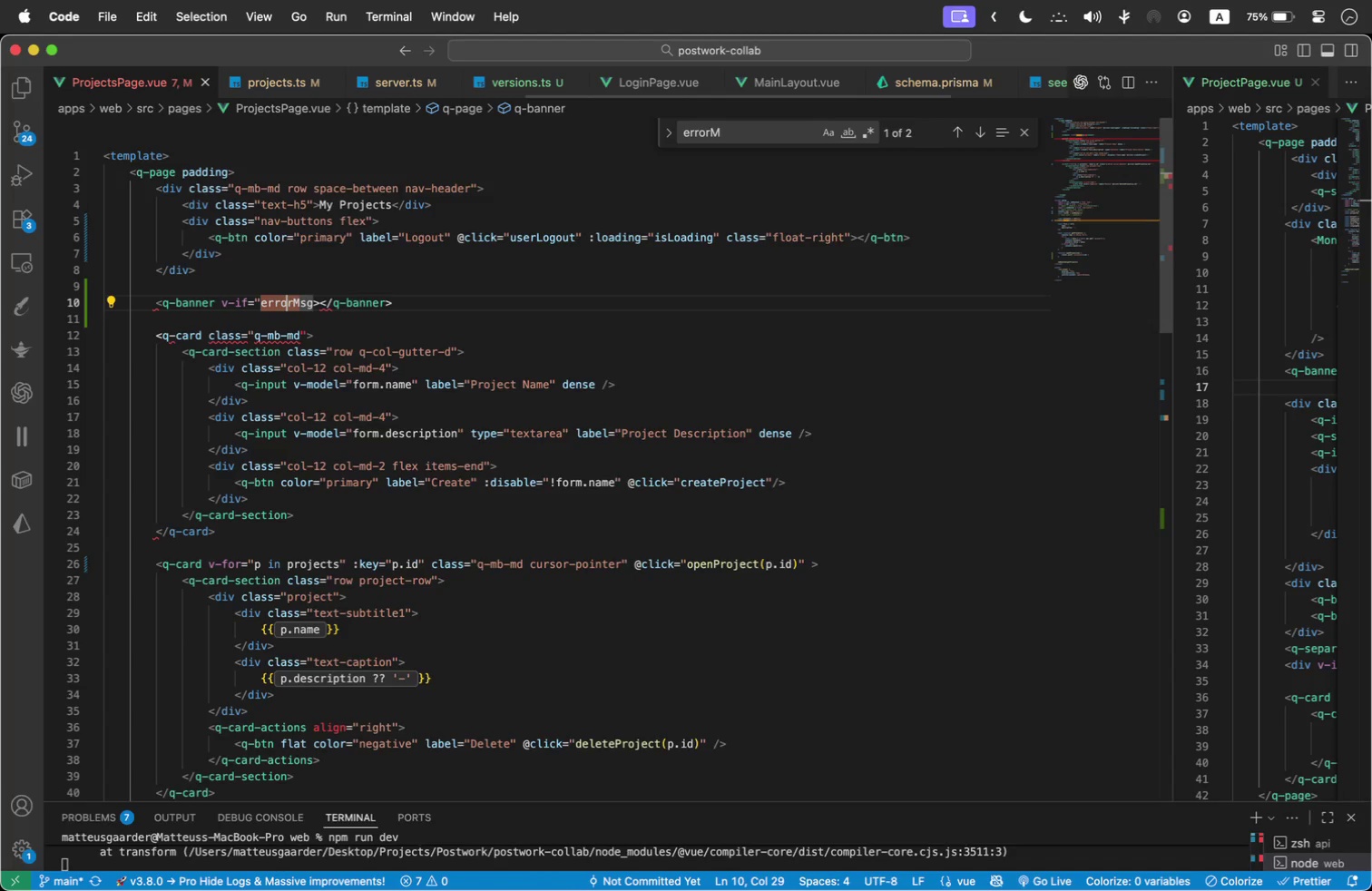 
key(ArrowRight)
 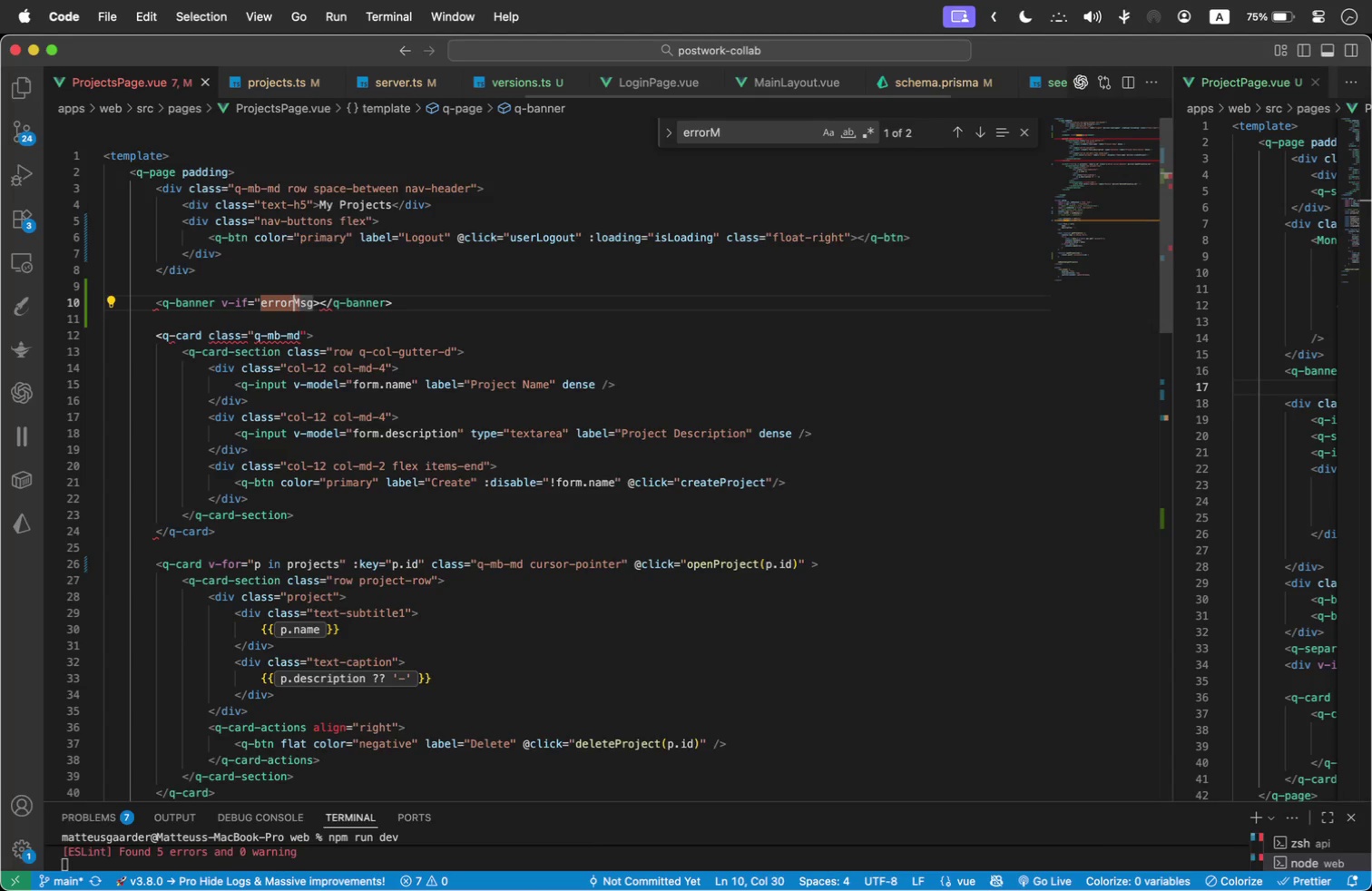 
key(ArrowRight)
 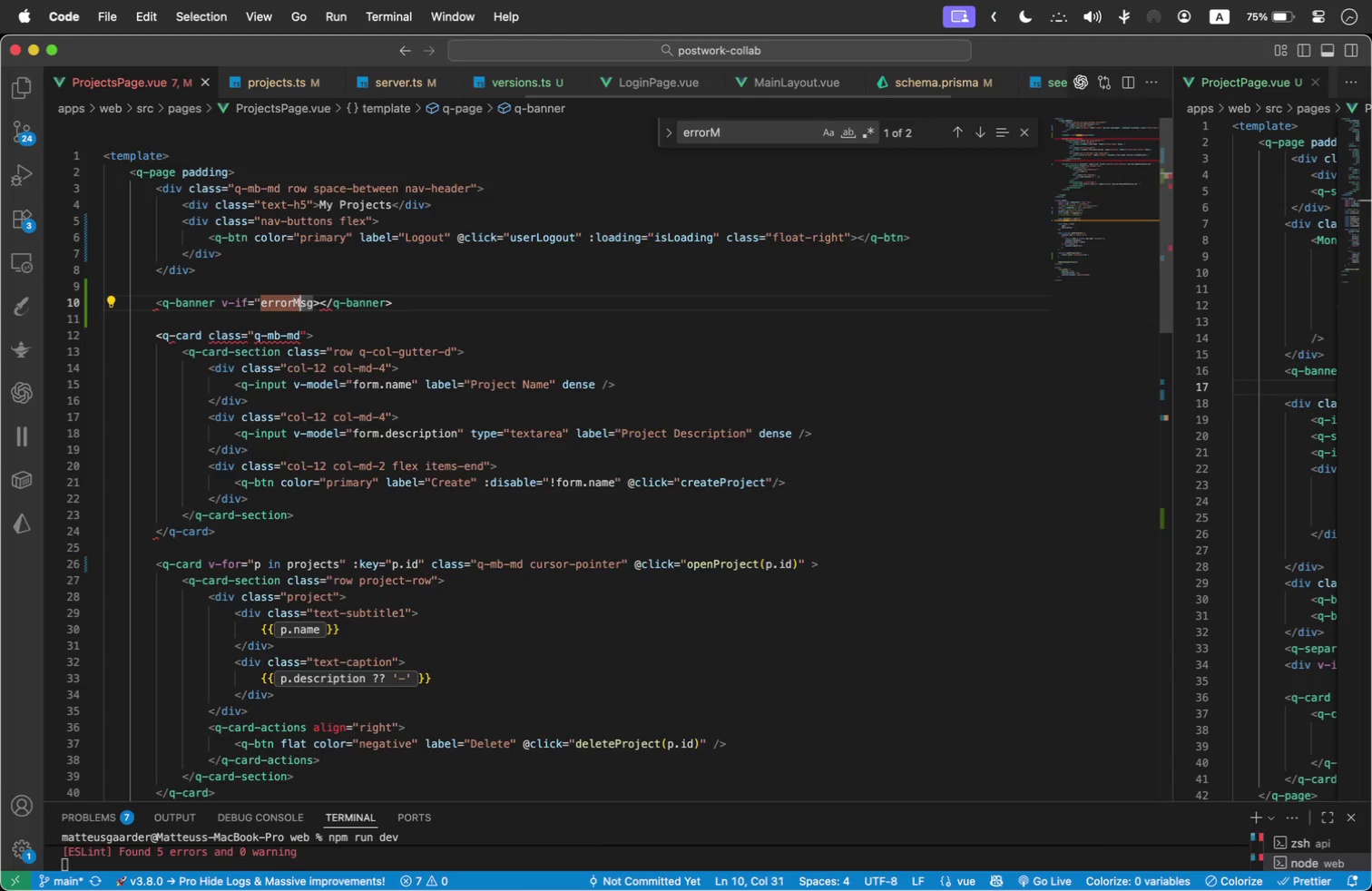 
key(ArrowRight)
 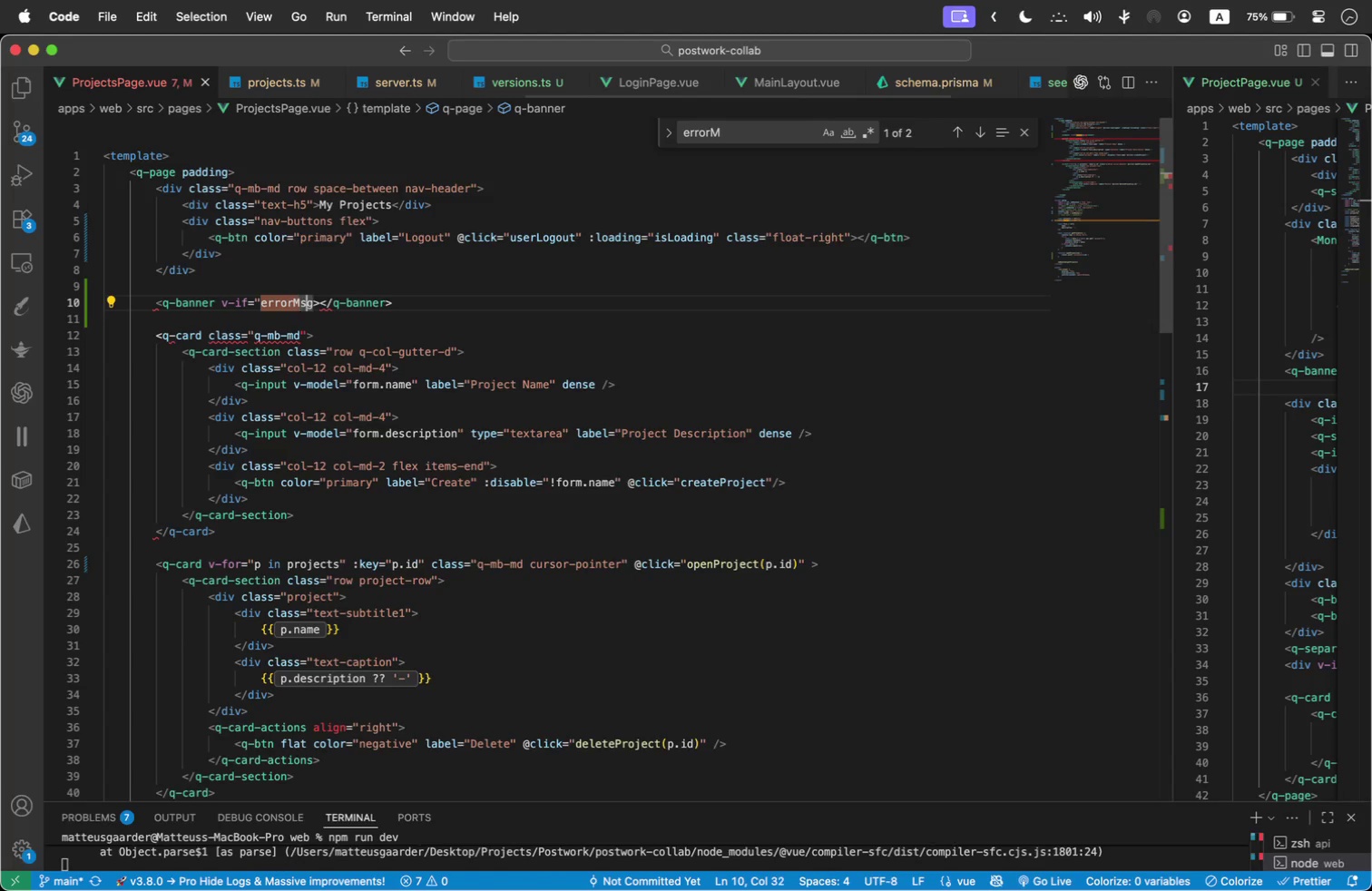 
key(ArrowRight)
 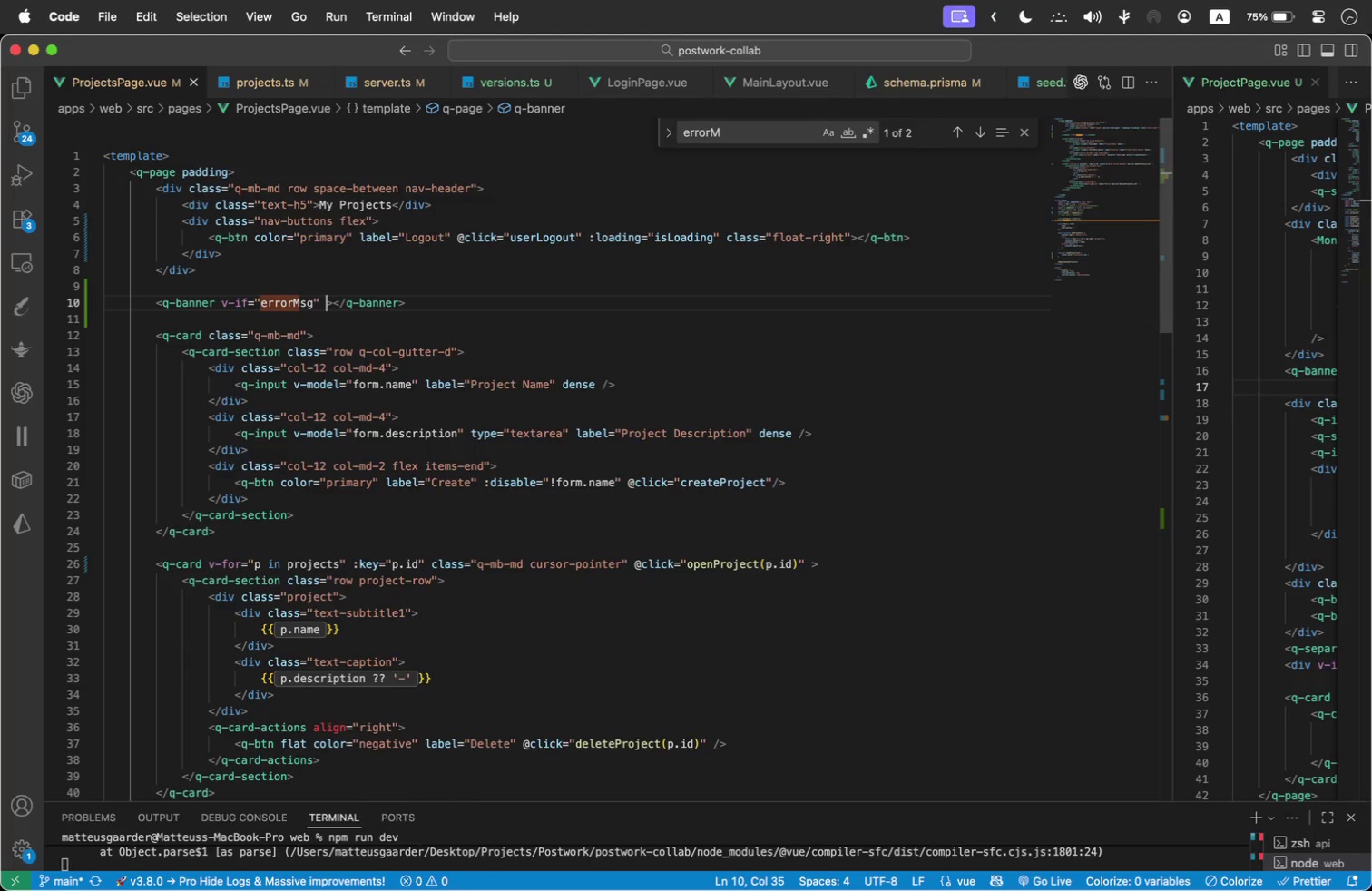 
type(" cla)
 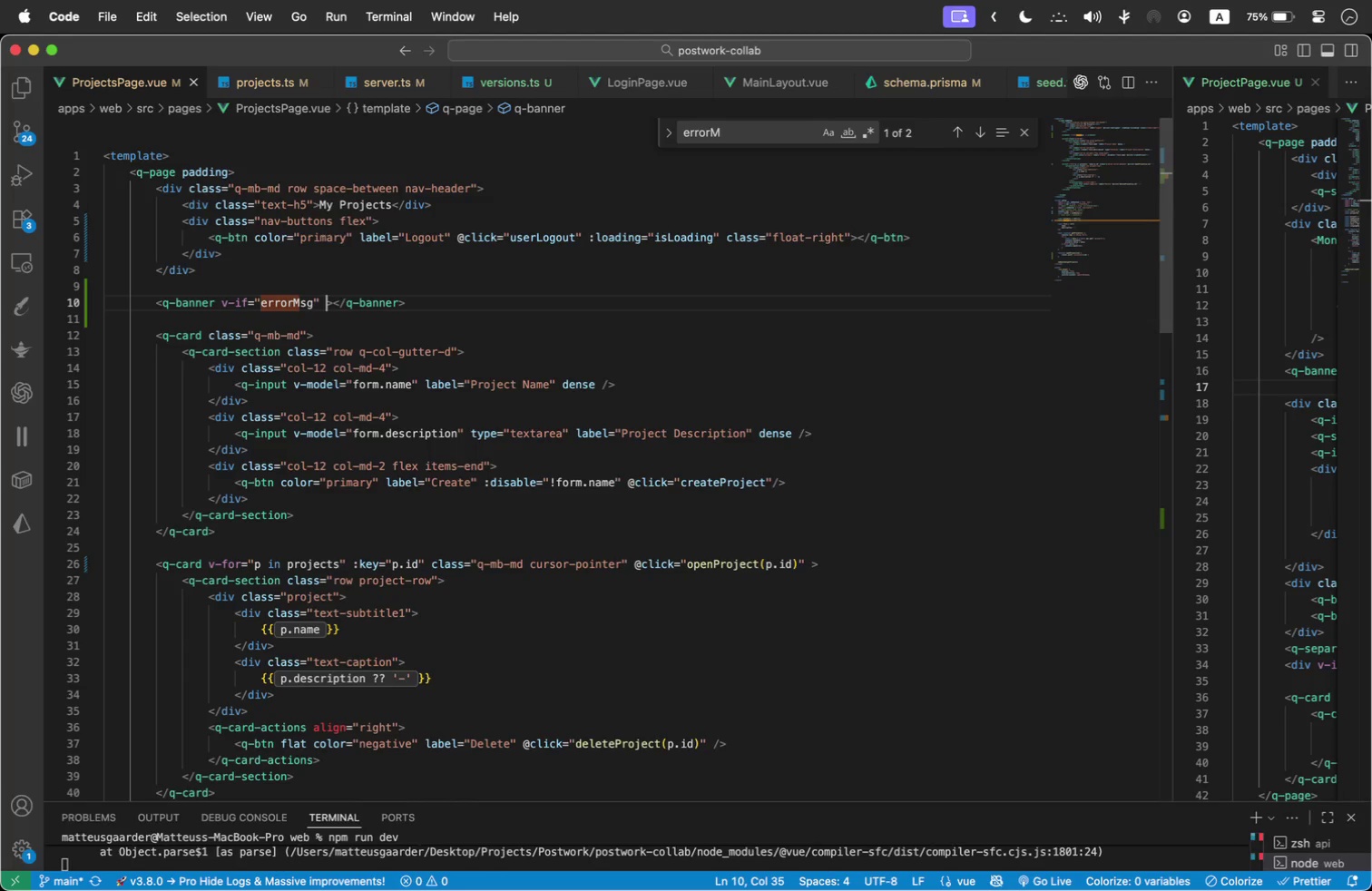 
key(Enter)
 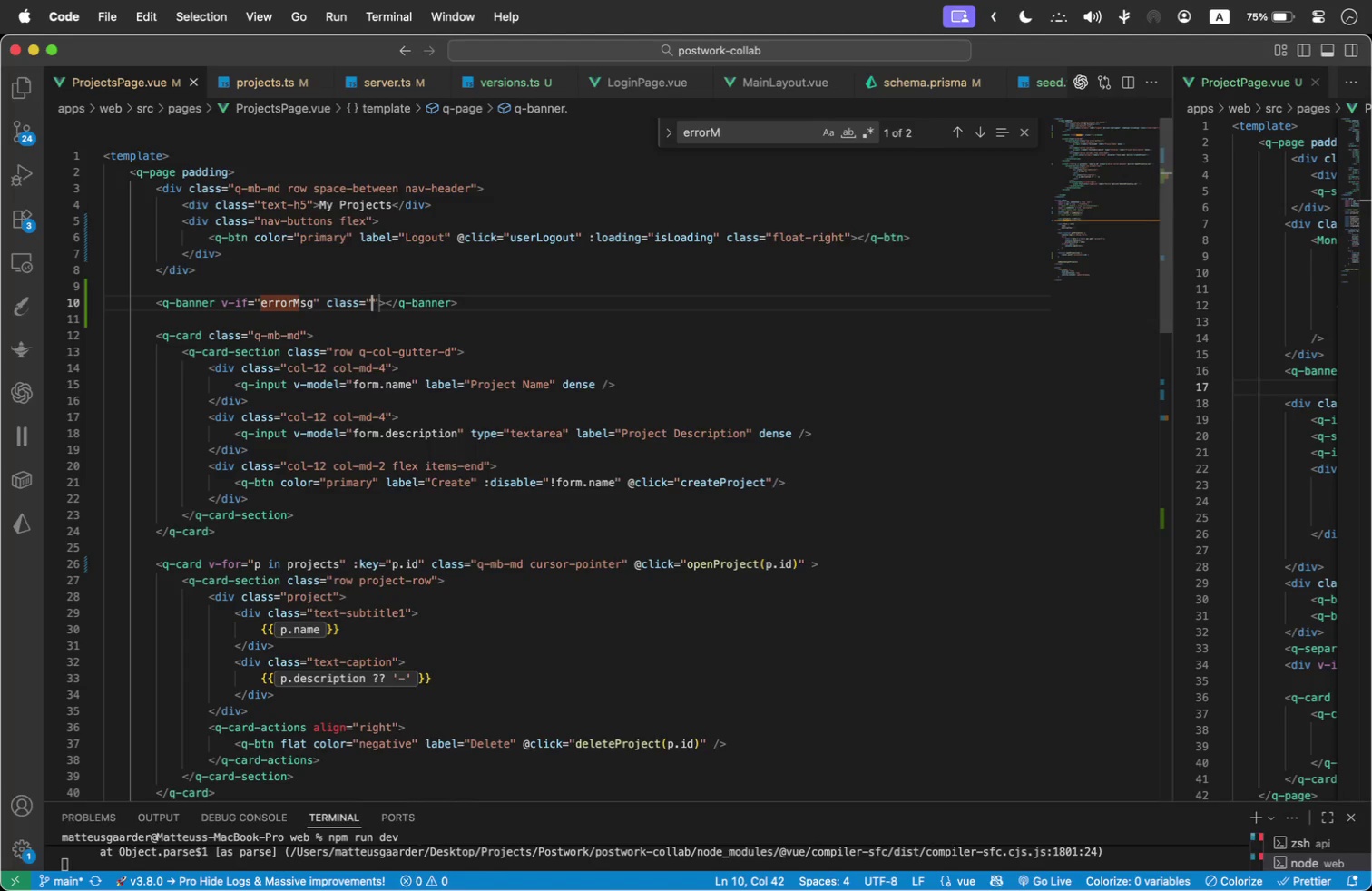 
type(bg-red-23)
key(Backspace)
 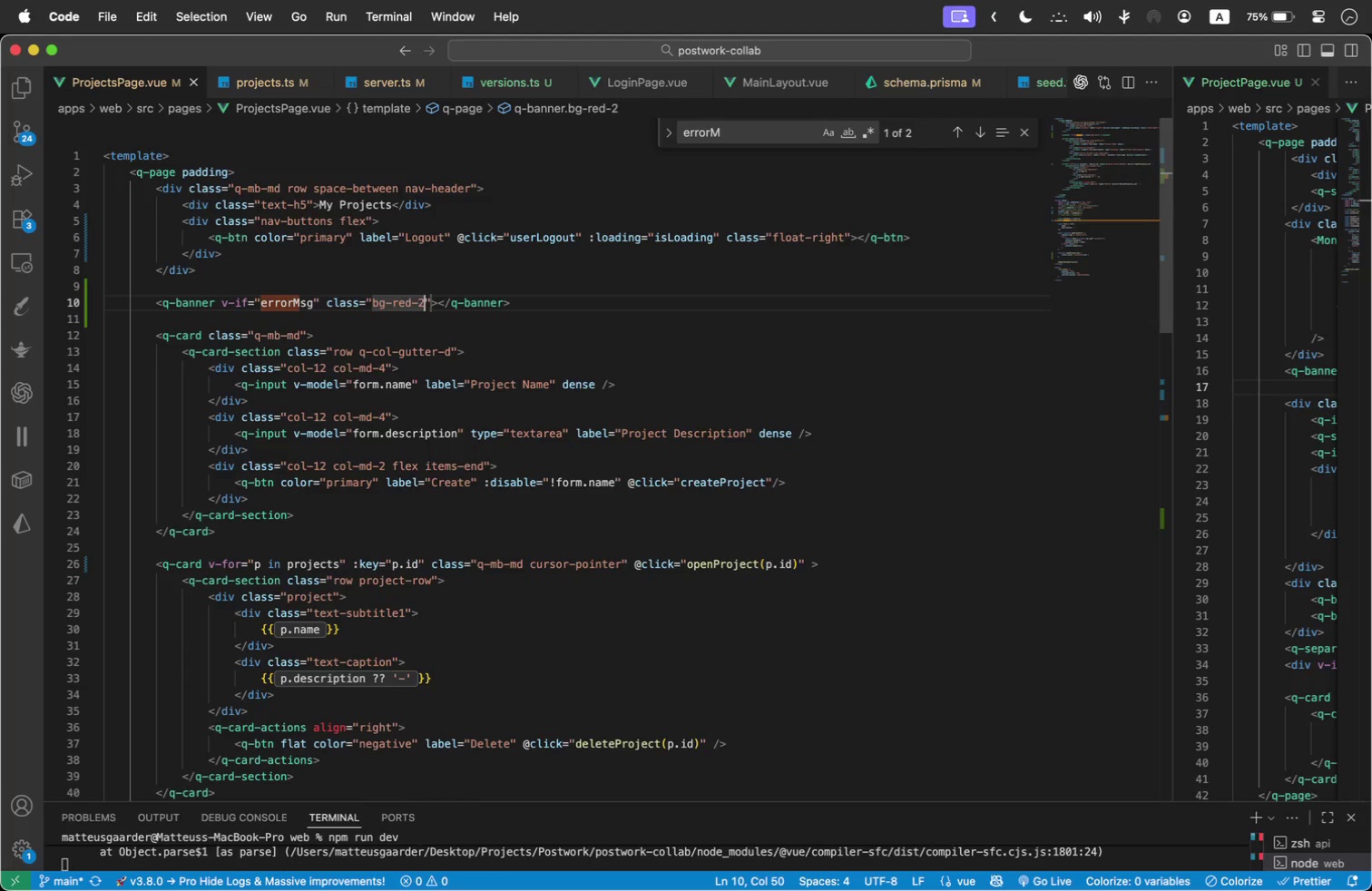 
key(ArrowRight)
 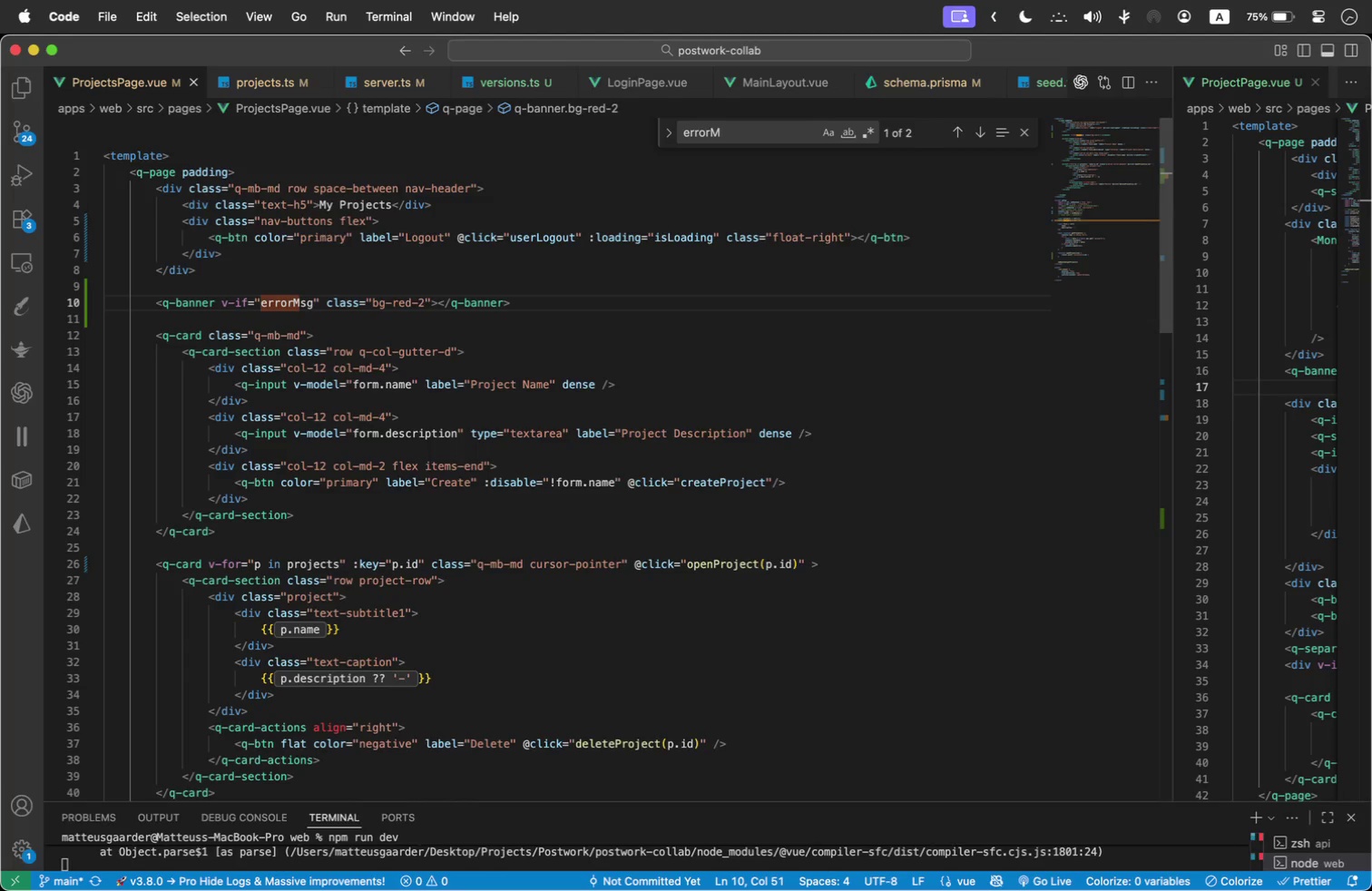 
key(Space)
 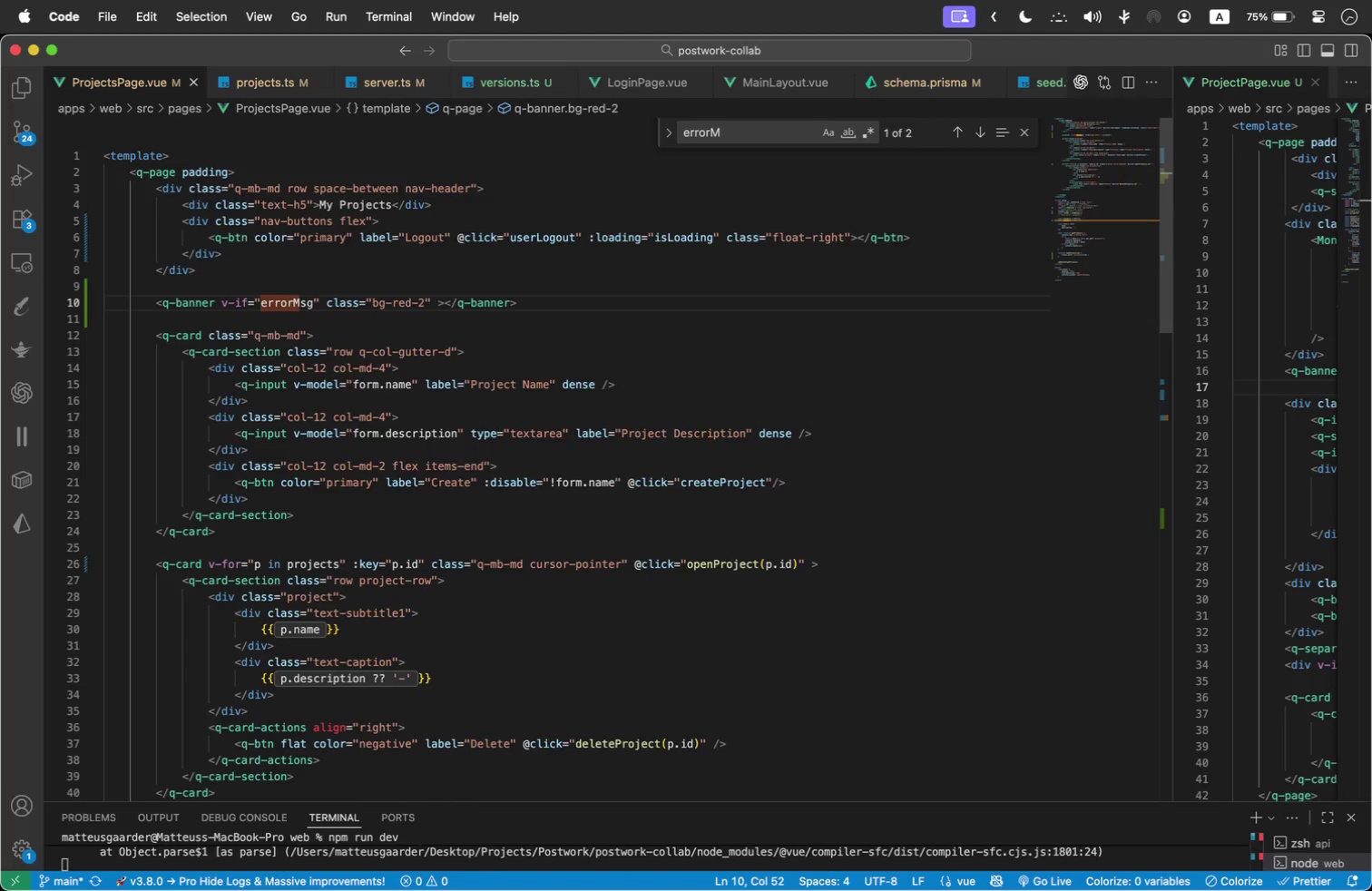 
key(ArrowLeft)
 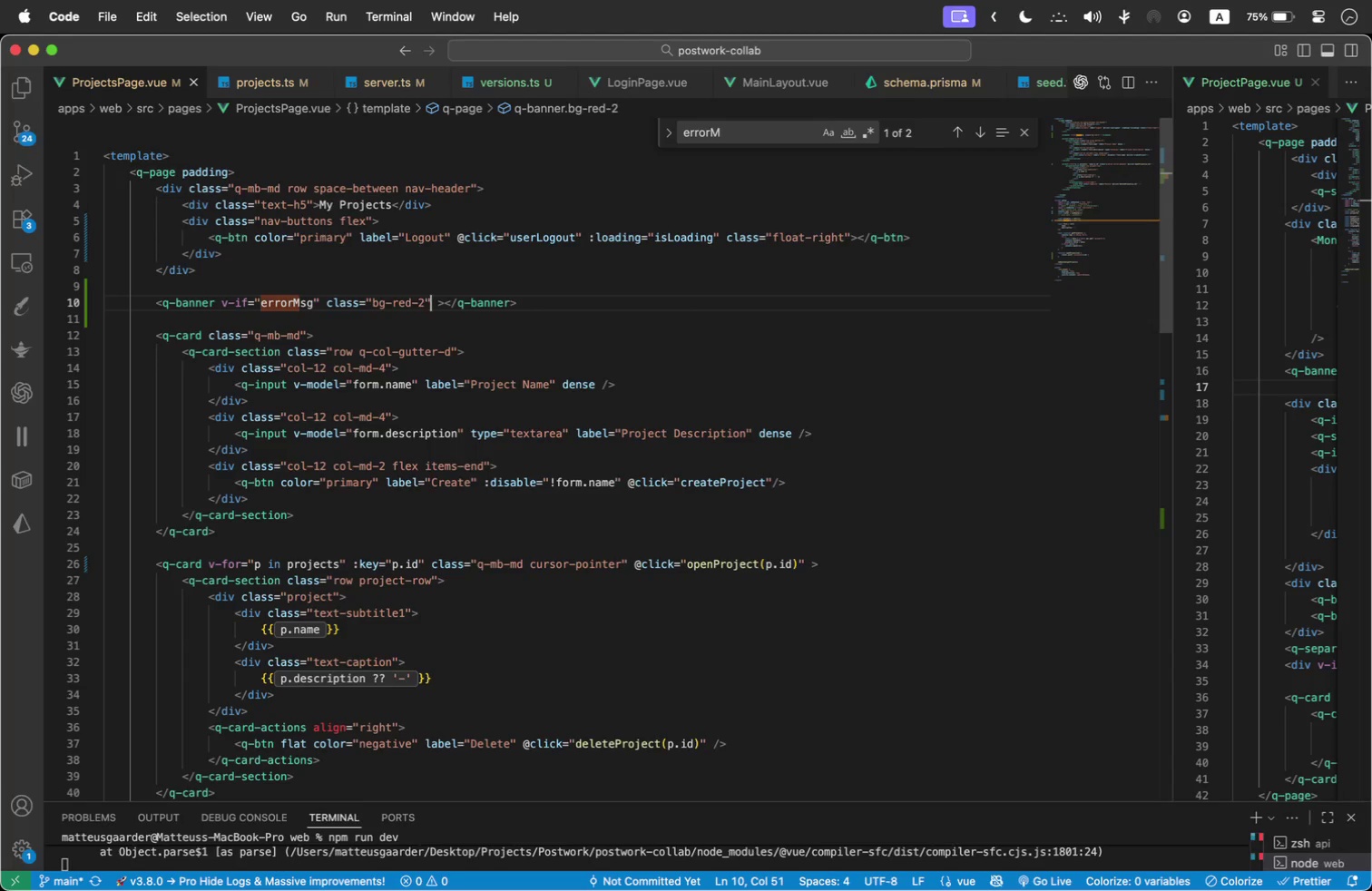 
key(ArrowLeft)
 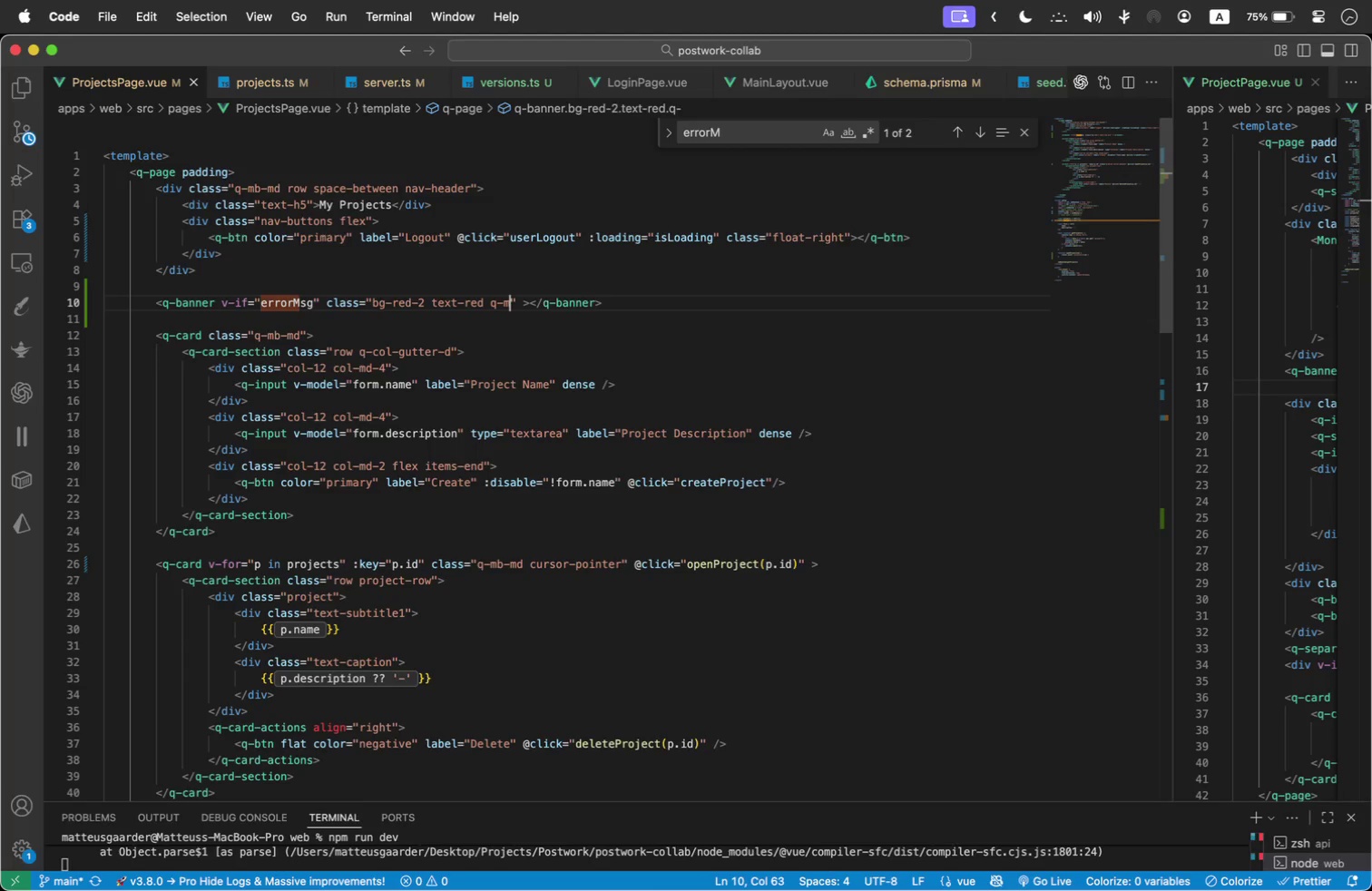 
type( text-red q-md-)
key(Backspace)
key(Backspace)
key(Backspace)
type(mb-md)
 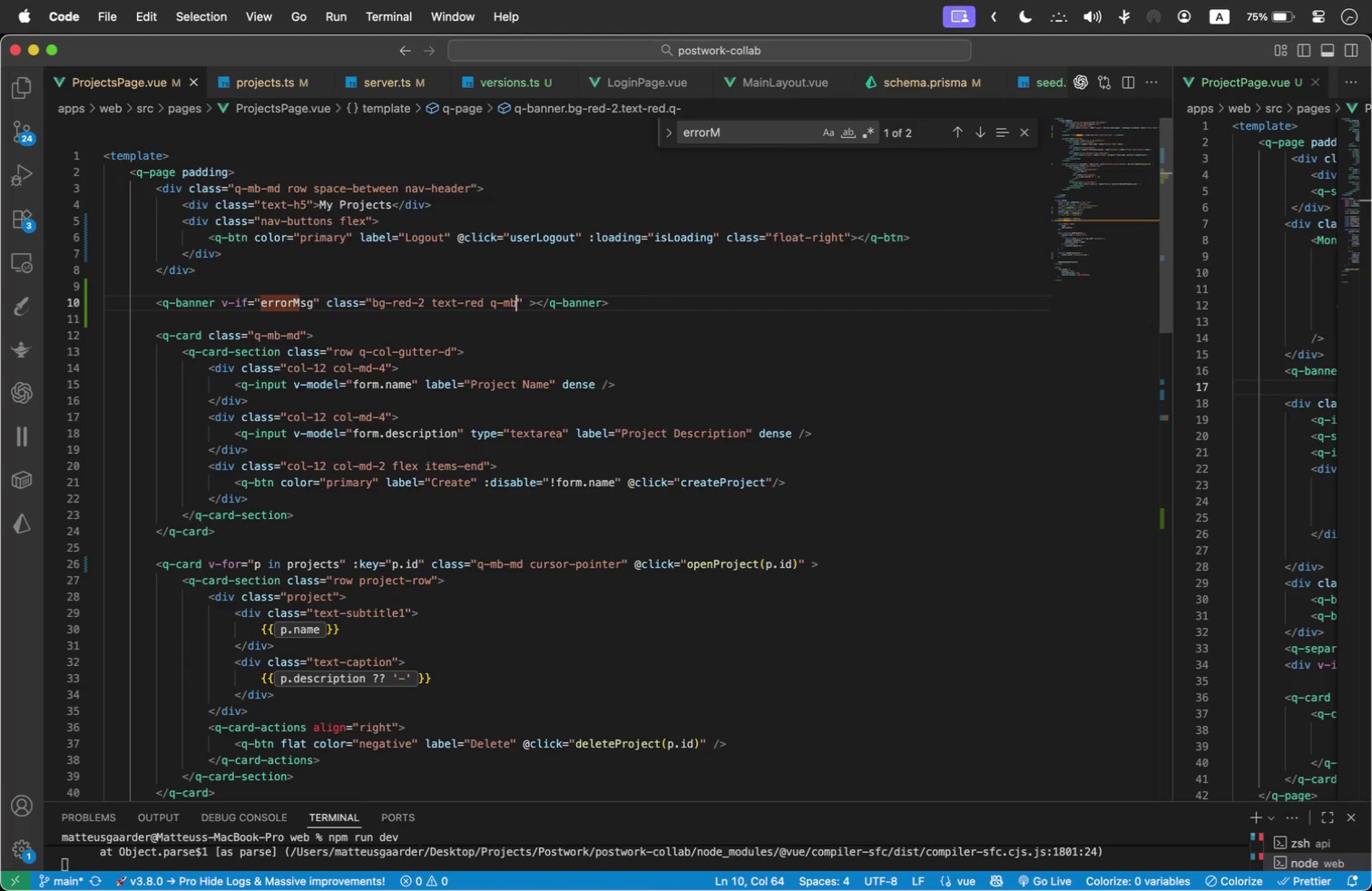 
key(ArrowRight)
 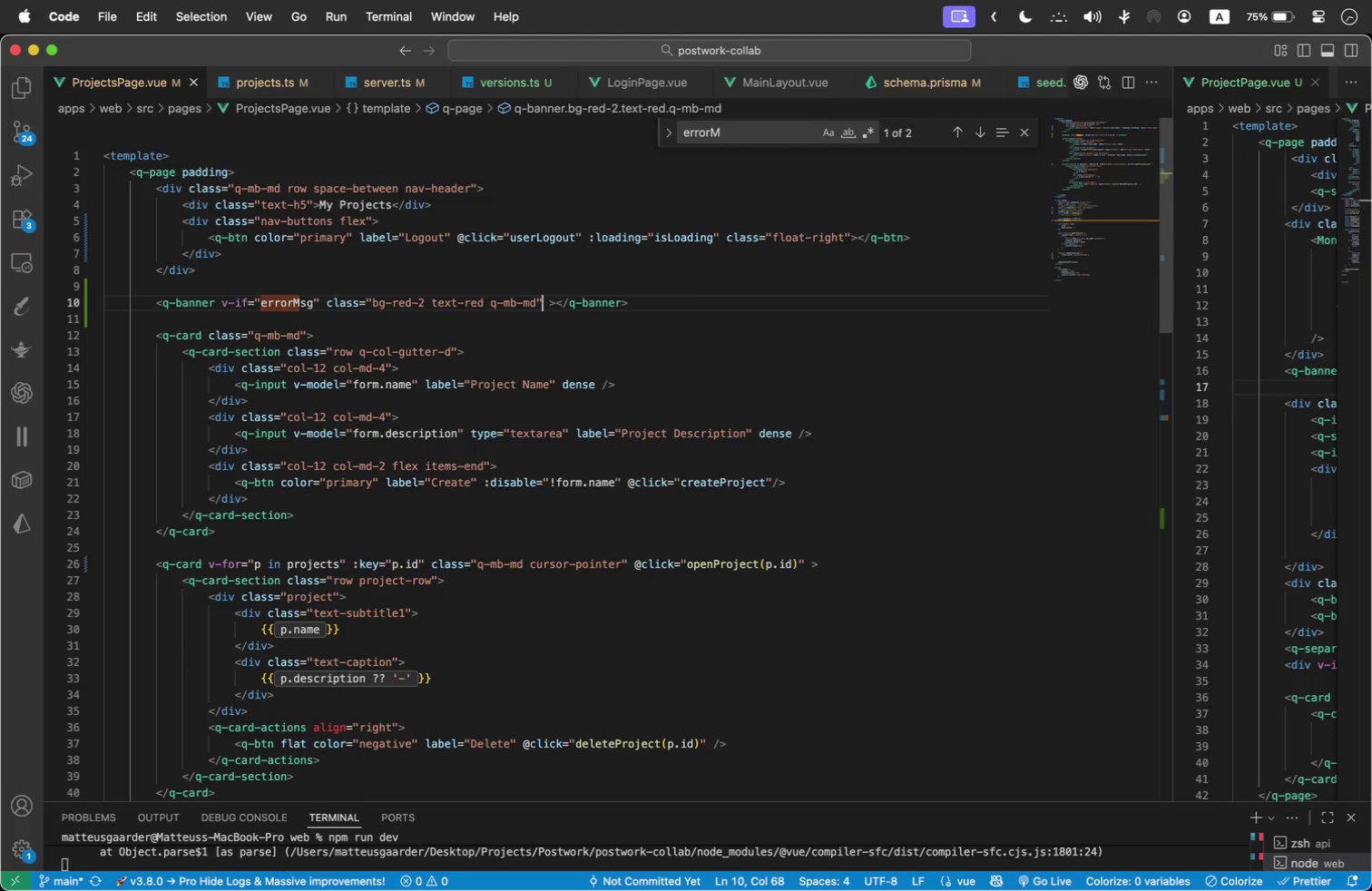 
key(ArrowRight)
 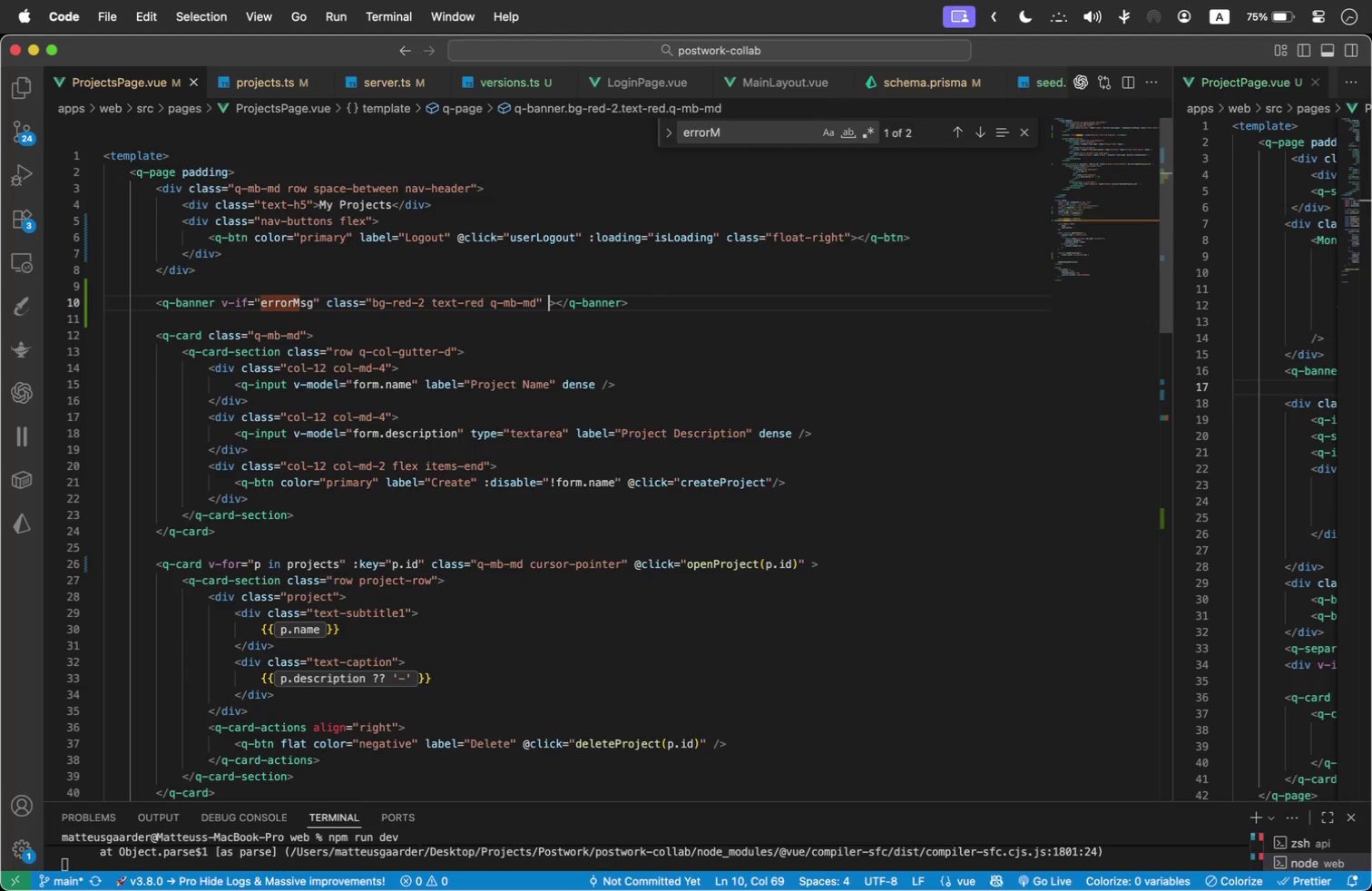 
key(Backspace)
 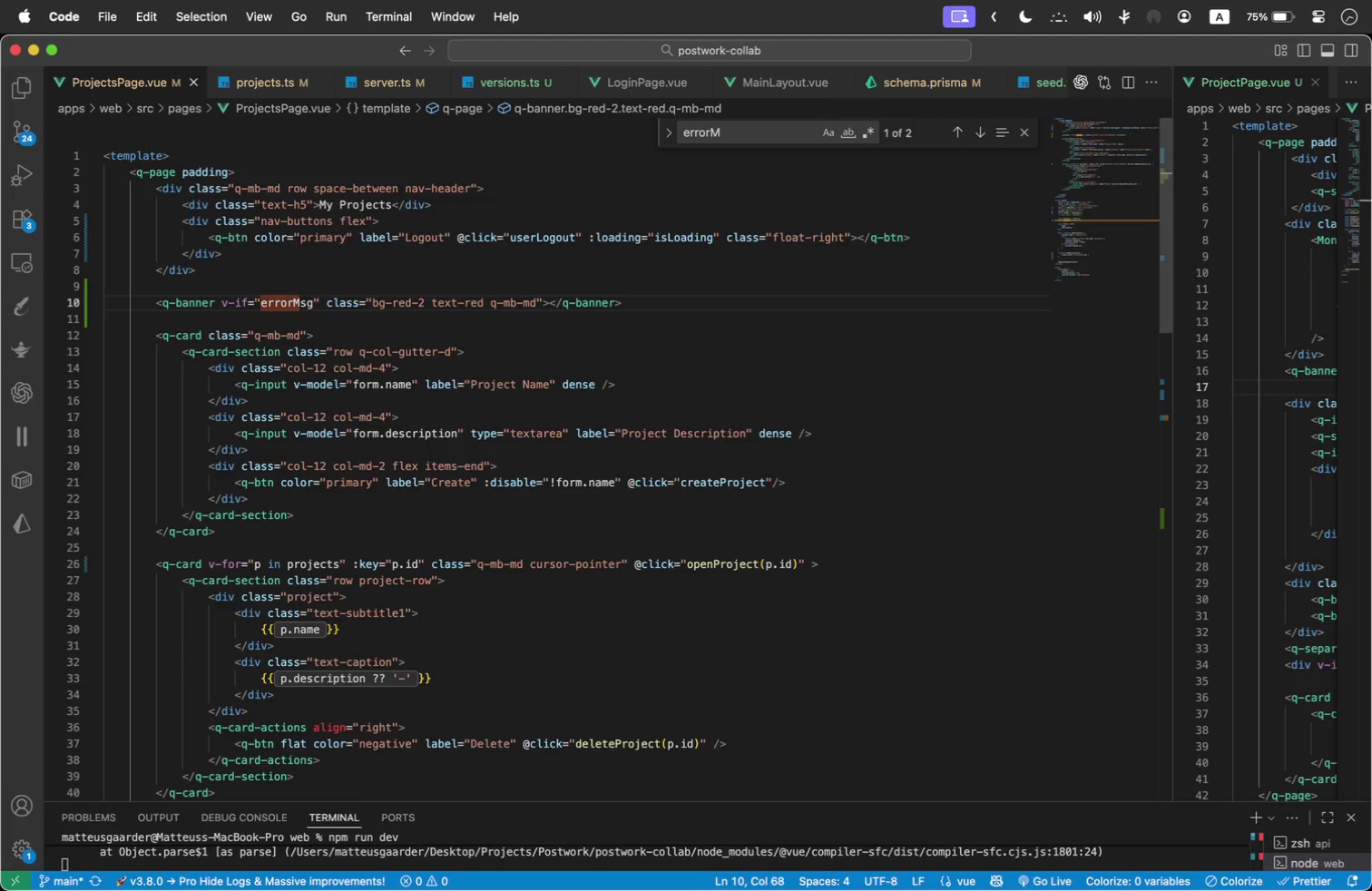 
key(ArrowRight)
 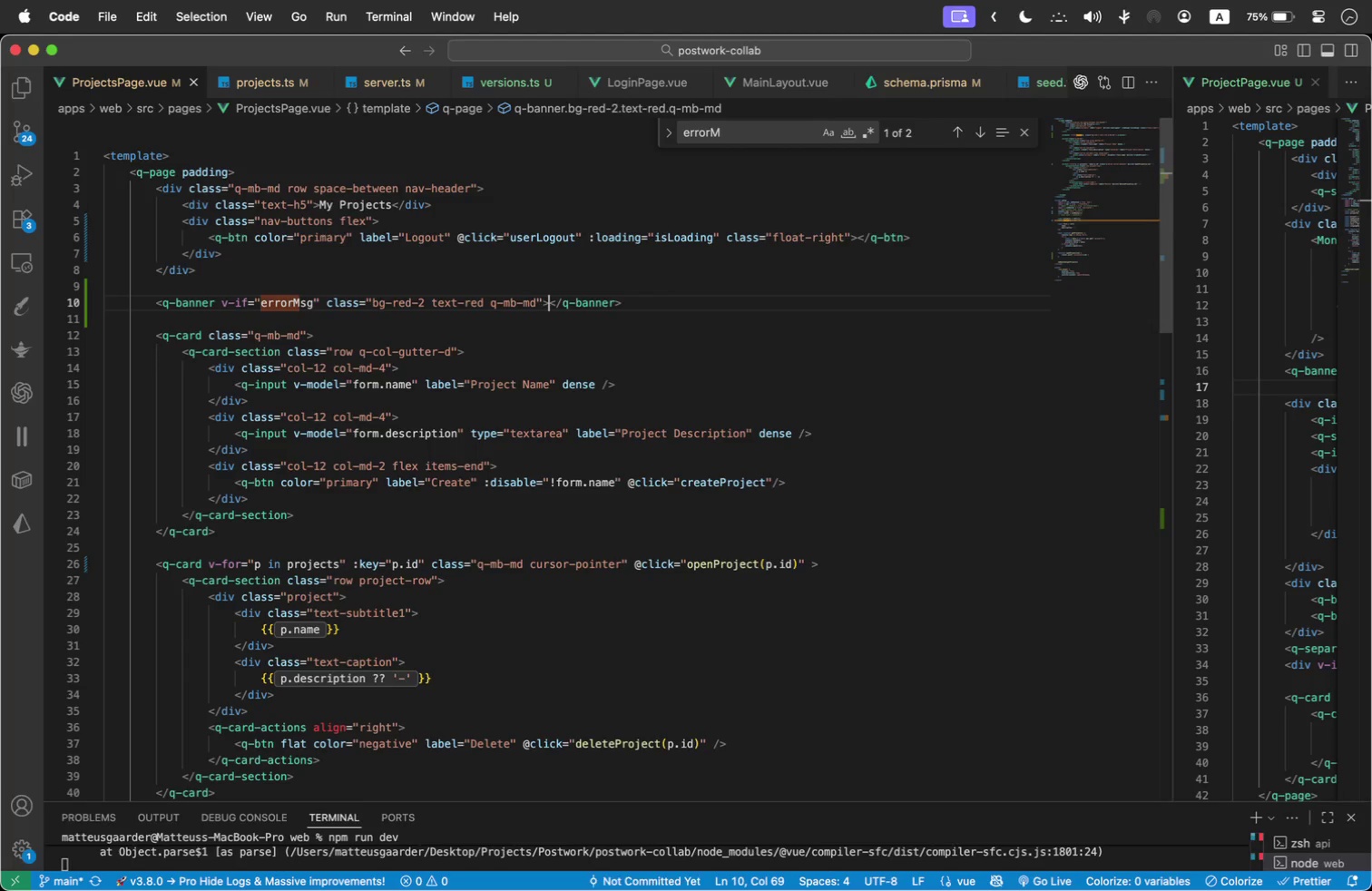 
type({{error)
 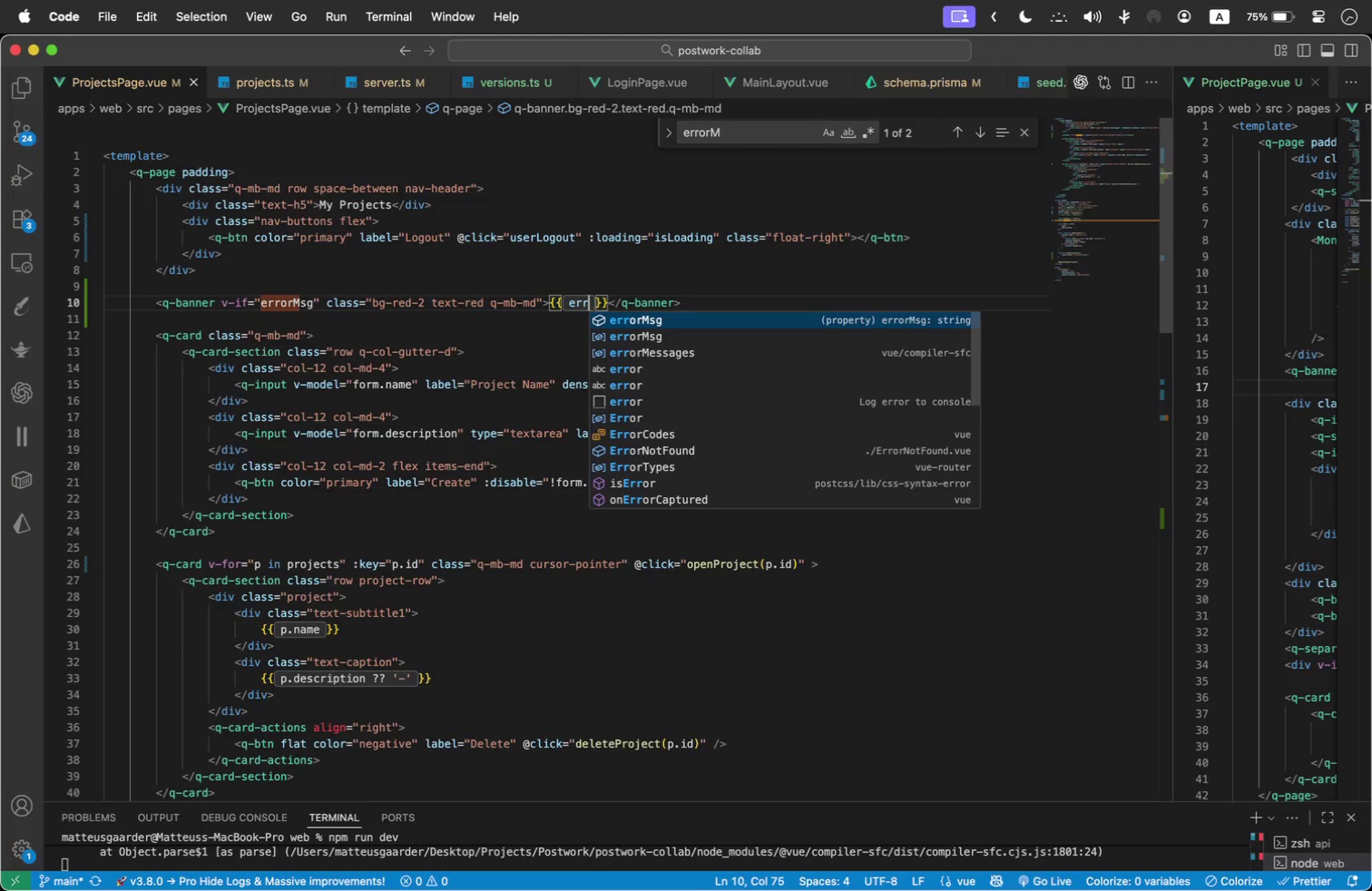 
key(Enter)
 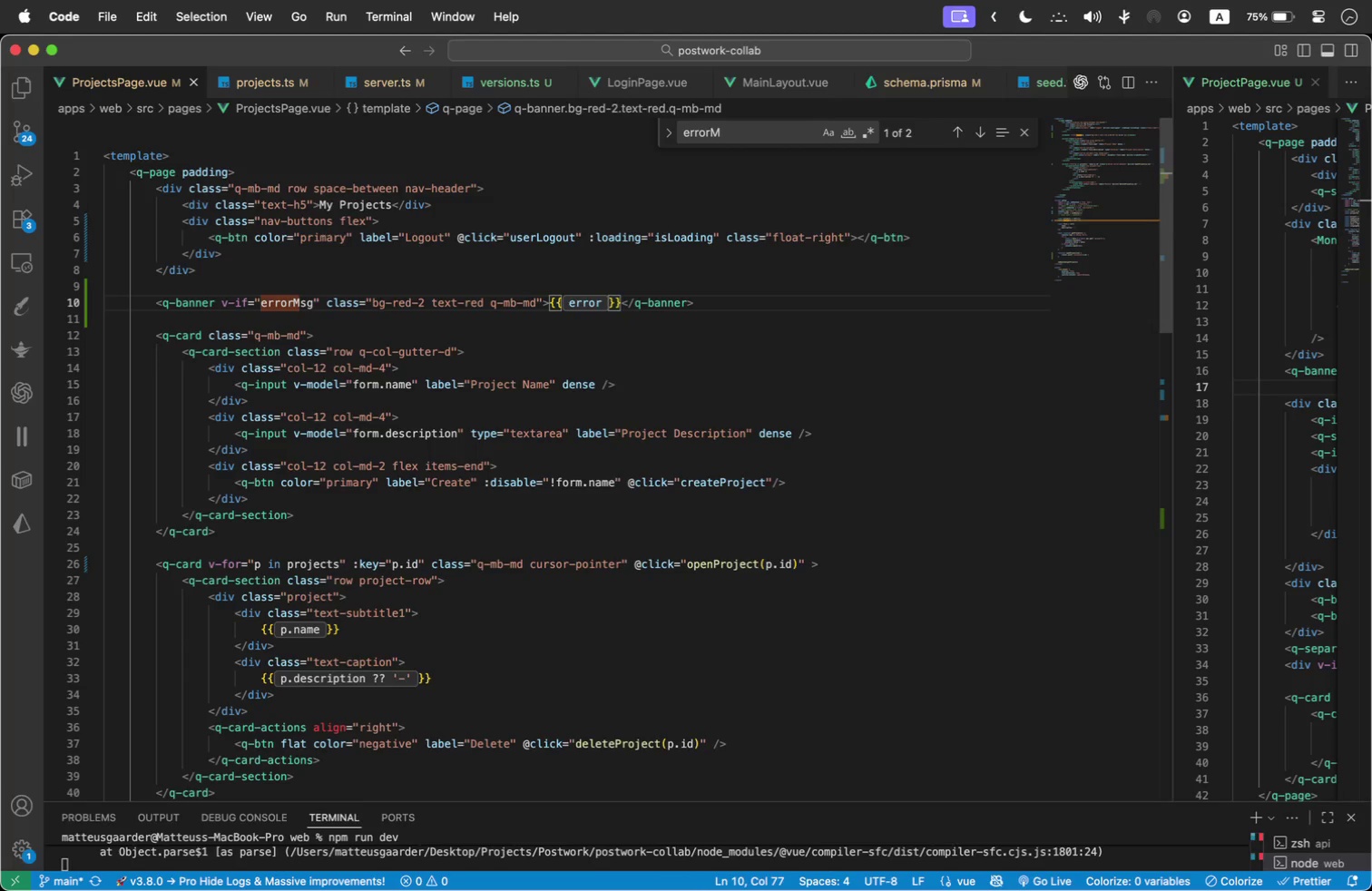 
key(Shift+ShiftLeft)
 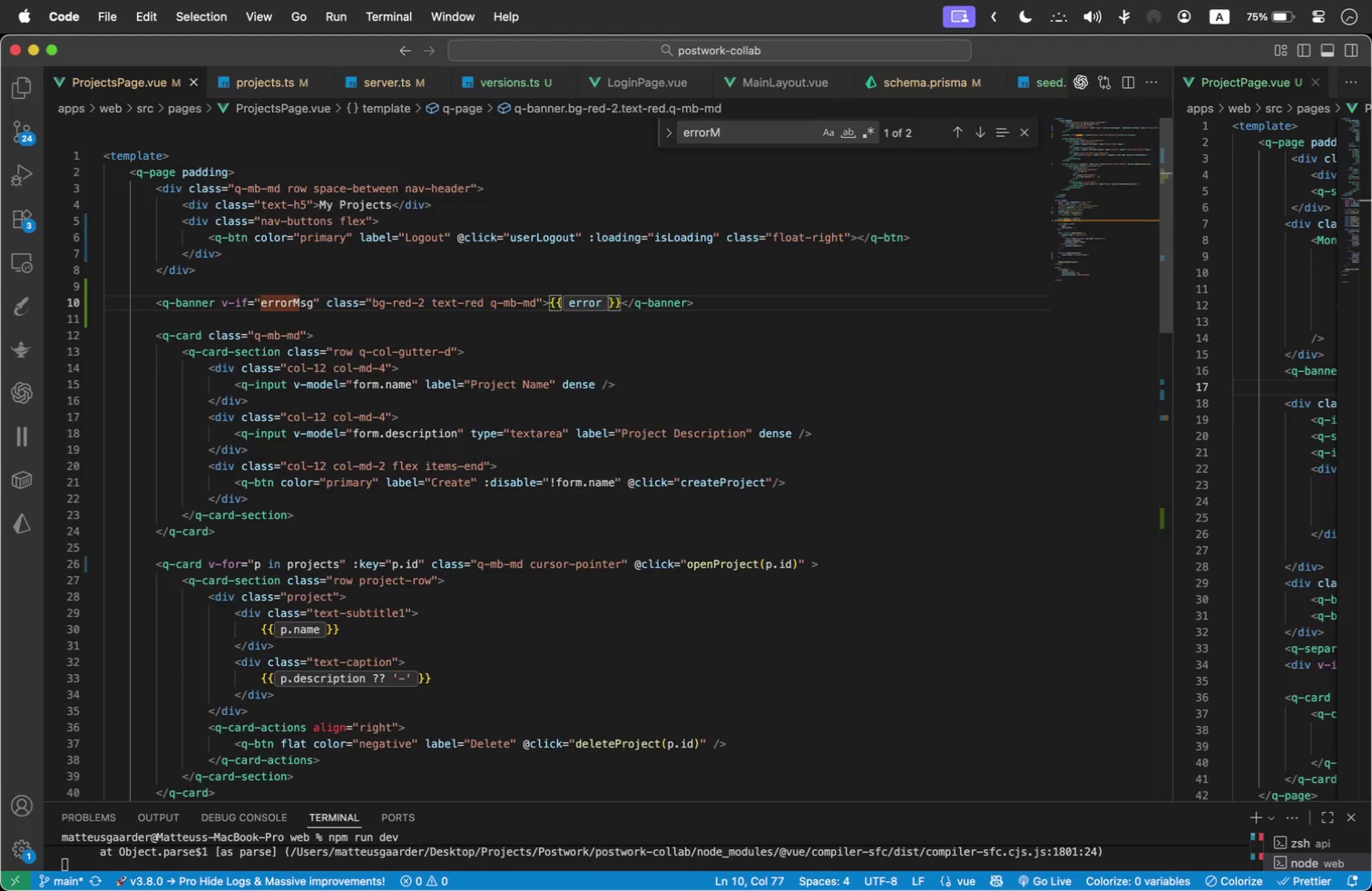 
key(Shift+M)
 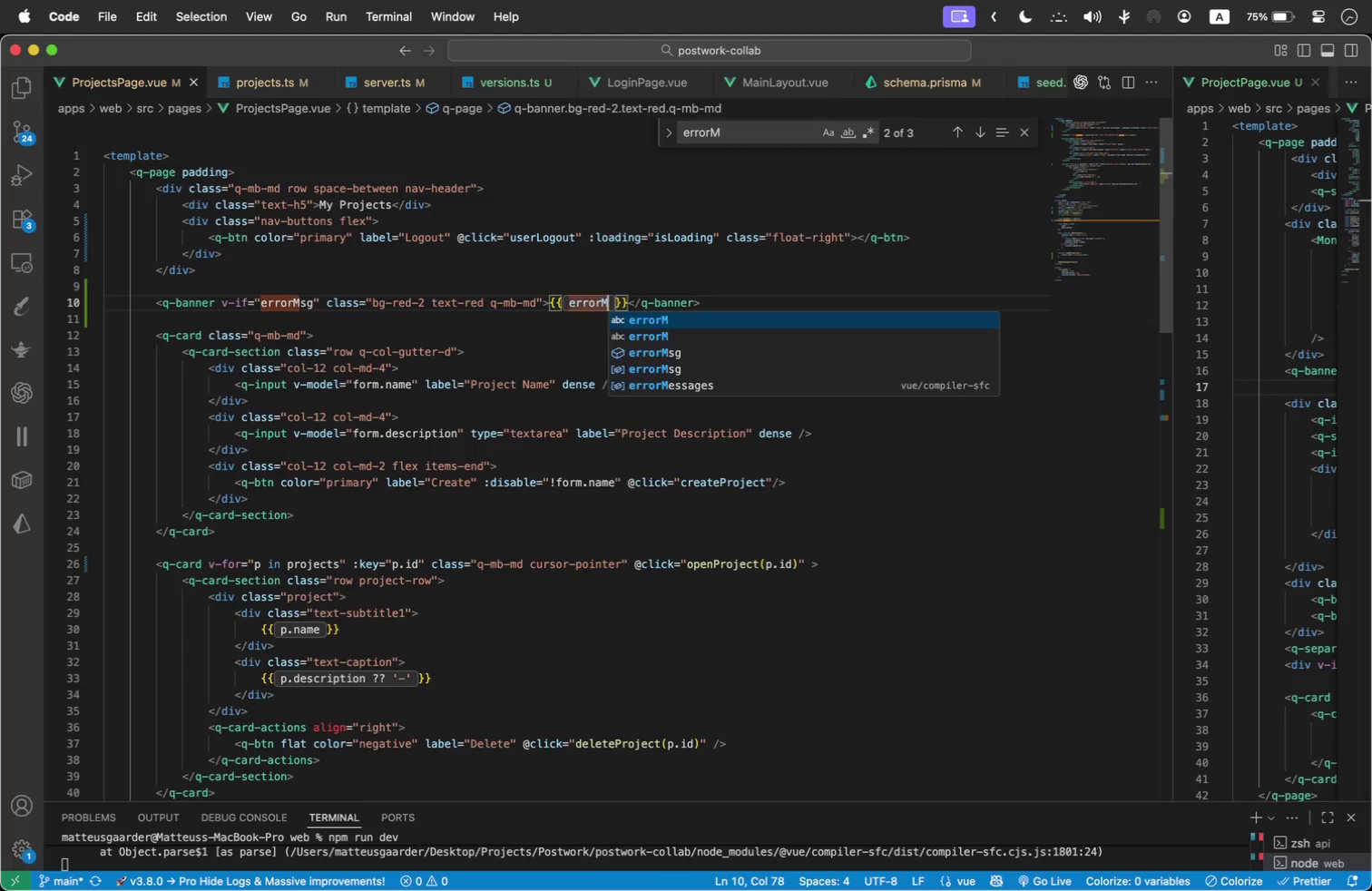 
key(Enter)
 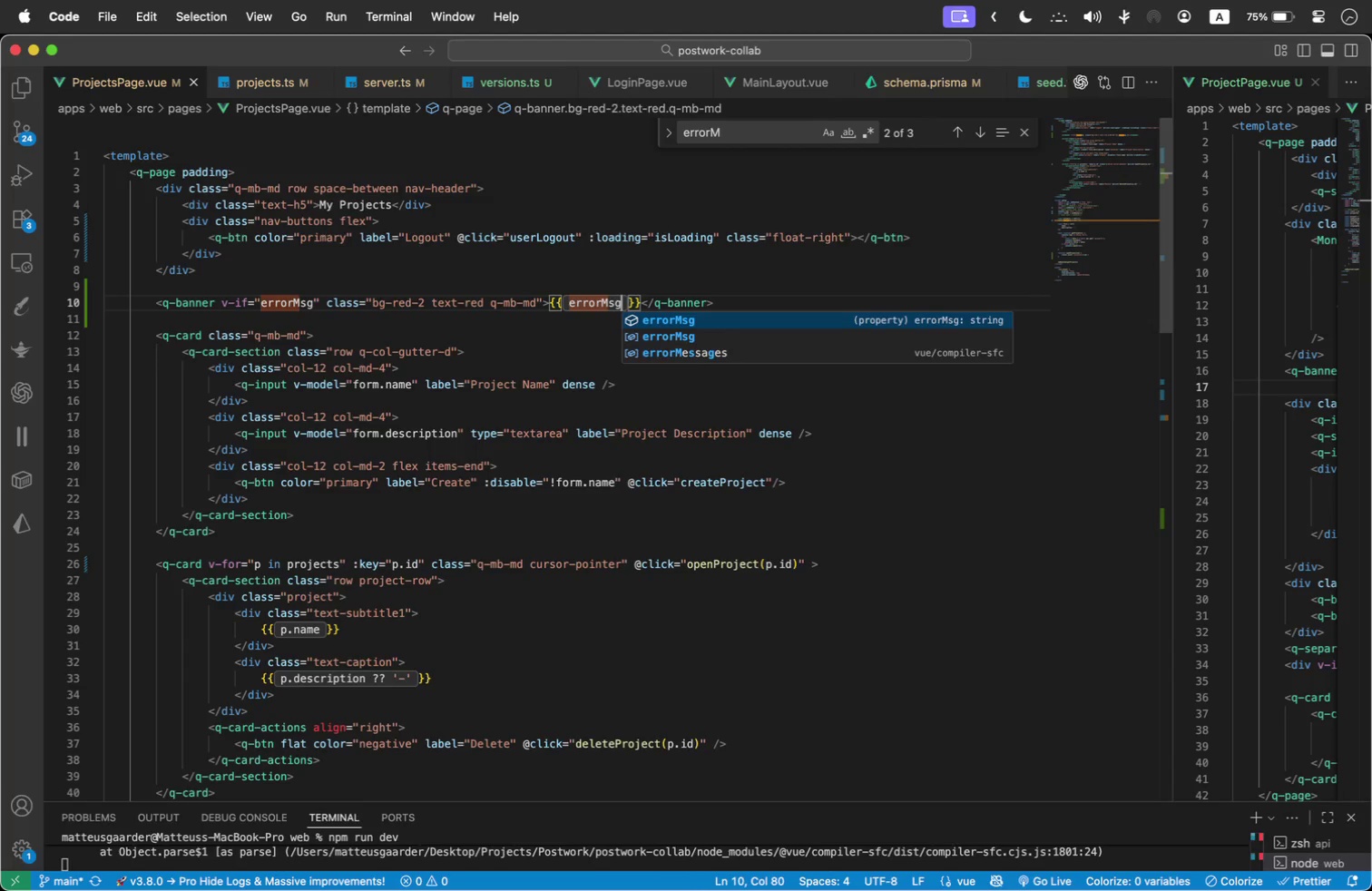 
type(sg)
 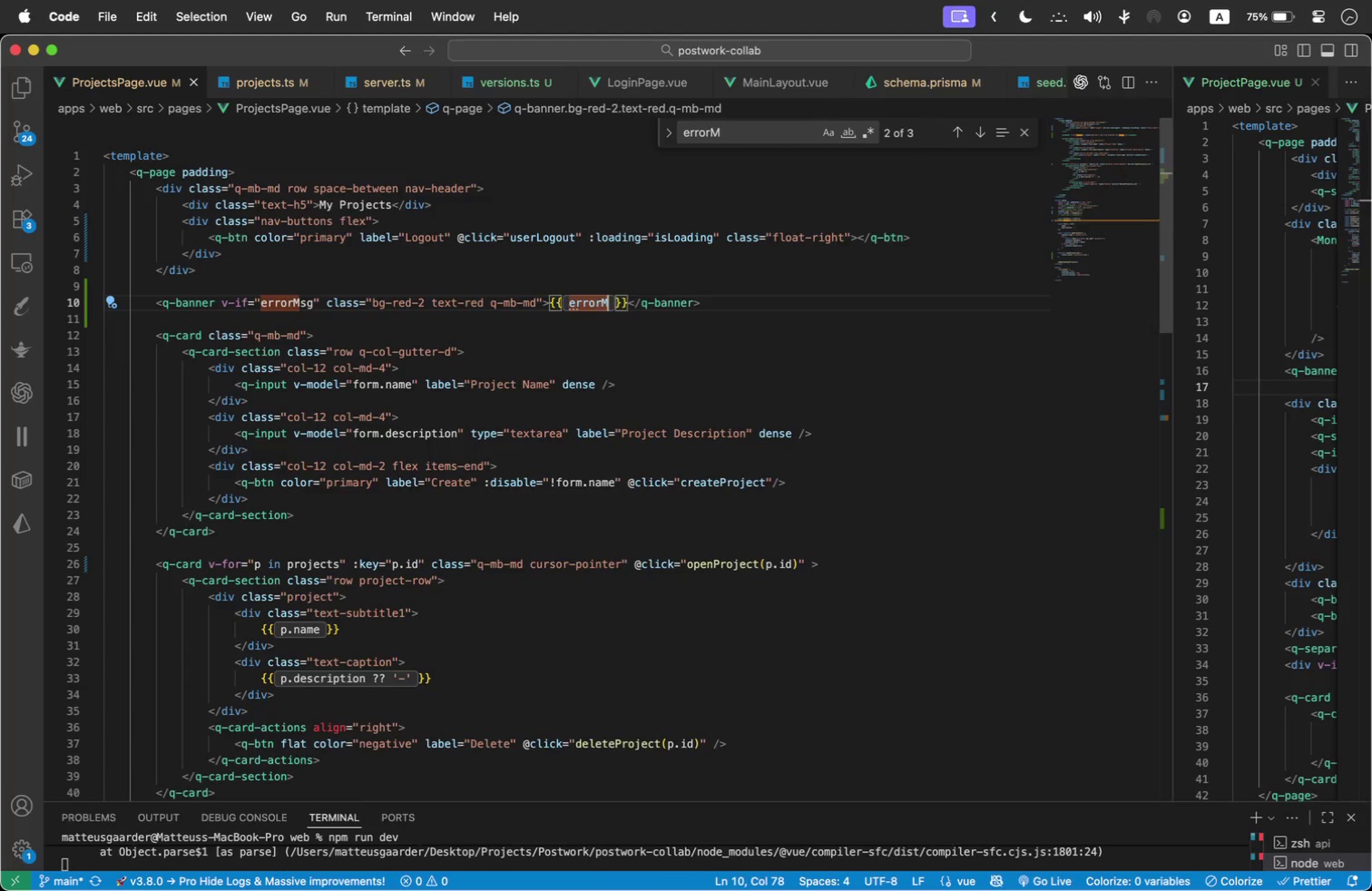 
key(ArrowRight)
 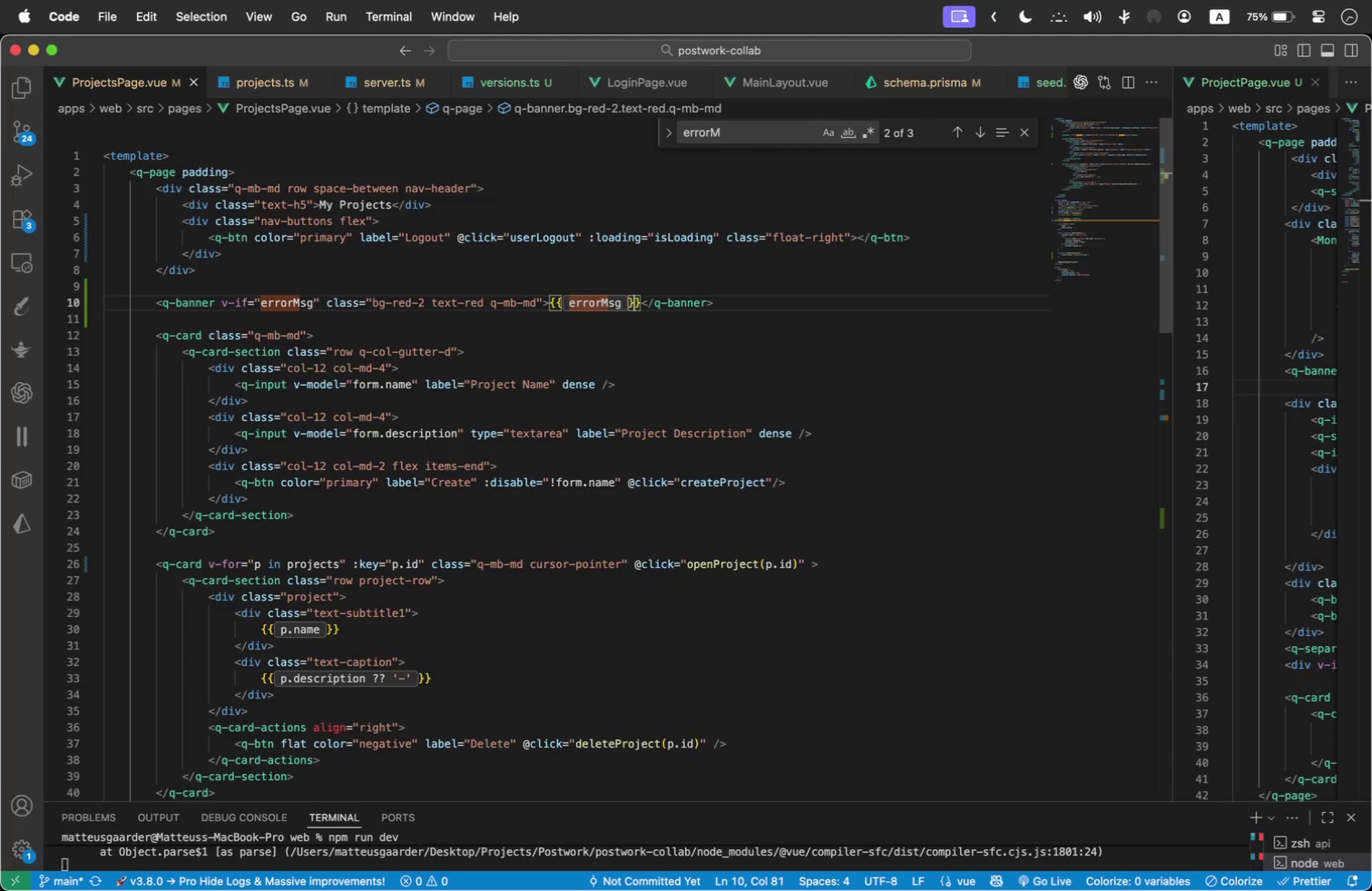 
key(ArrowRight)
 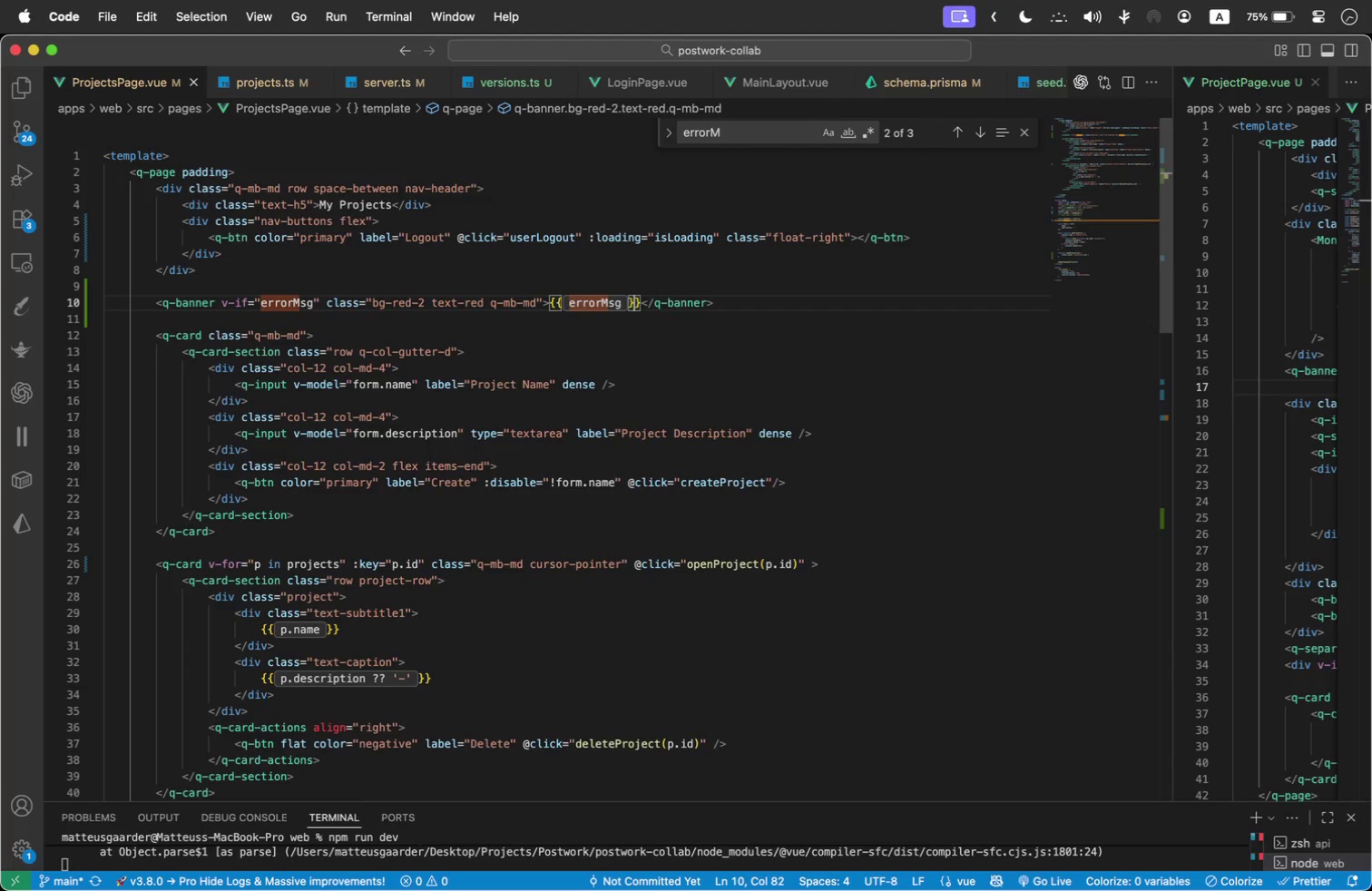 
key(ArrowRight)
 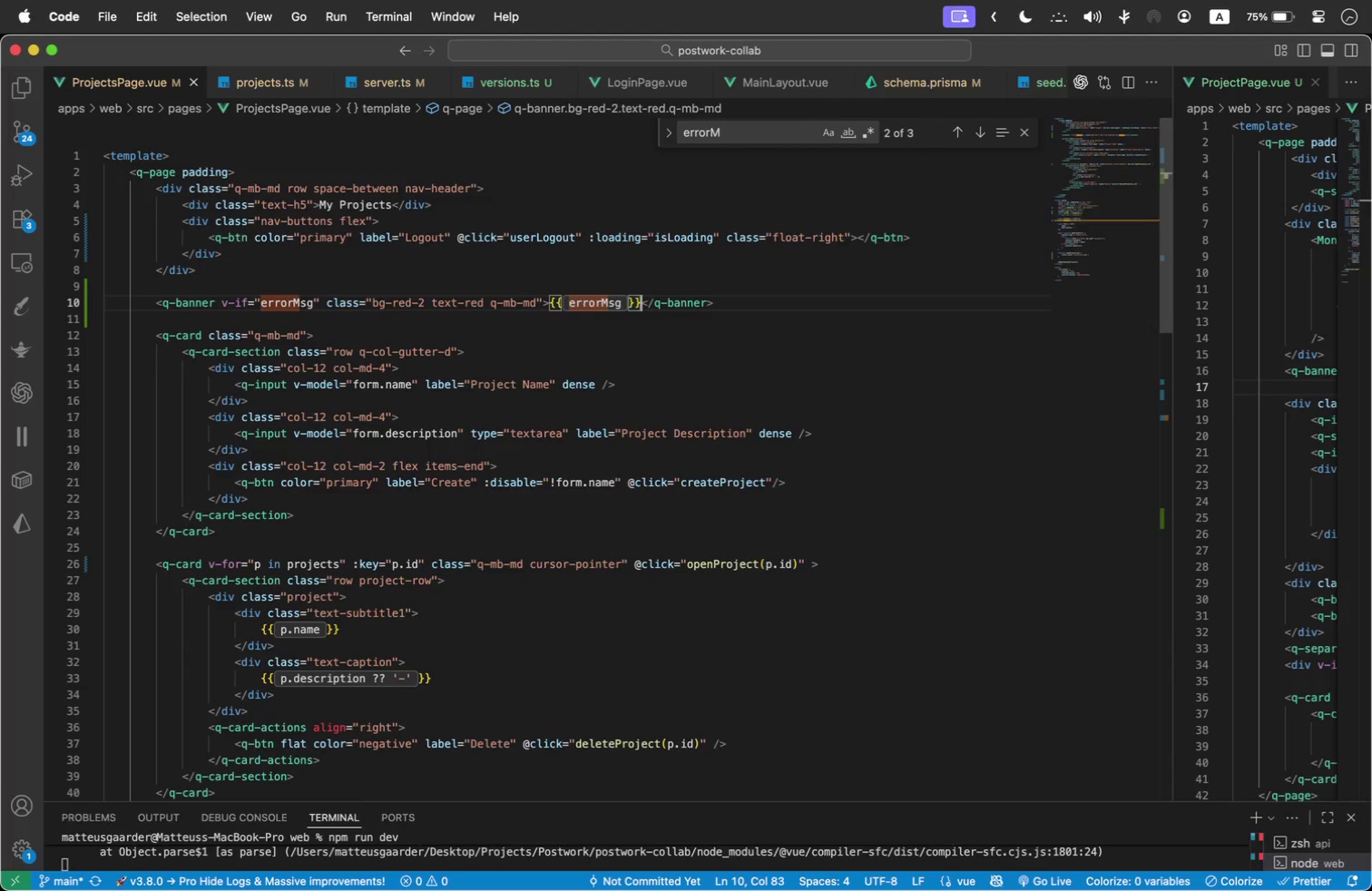 
key(ArrowRight)
 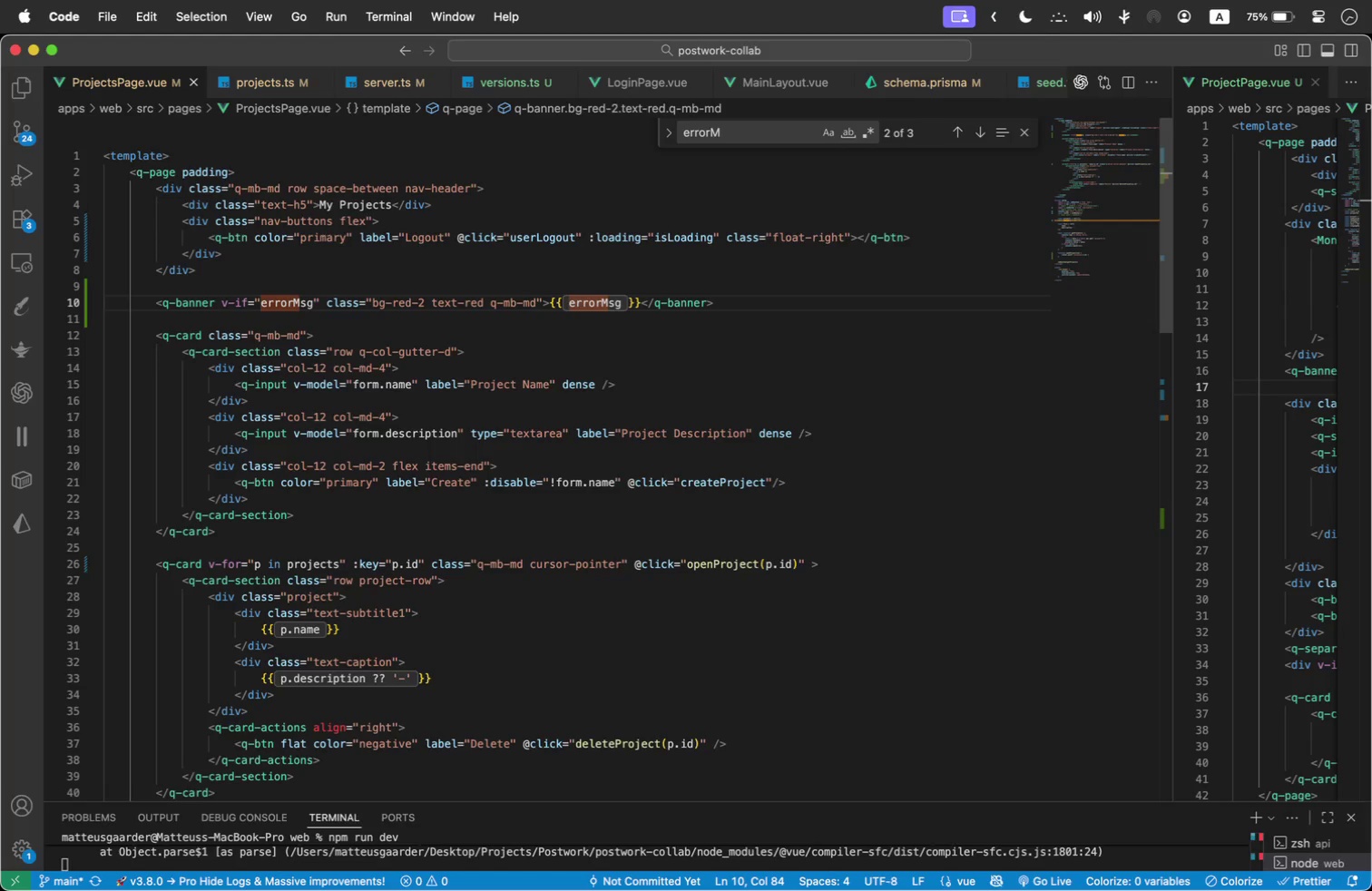 
key(ArrowDown)
 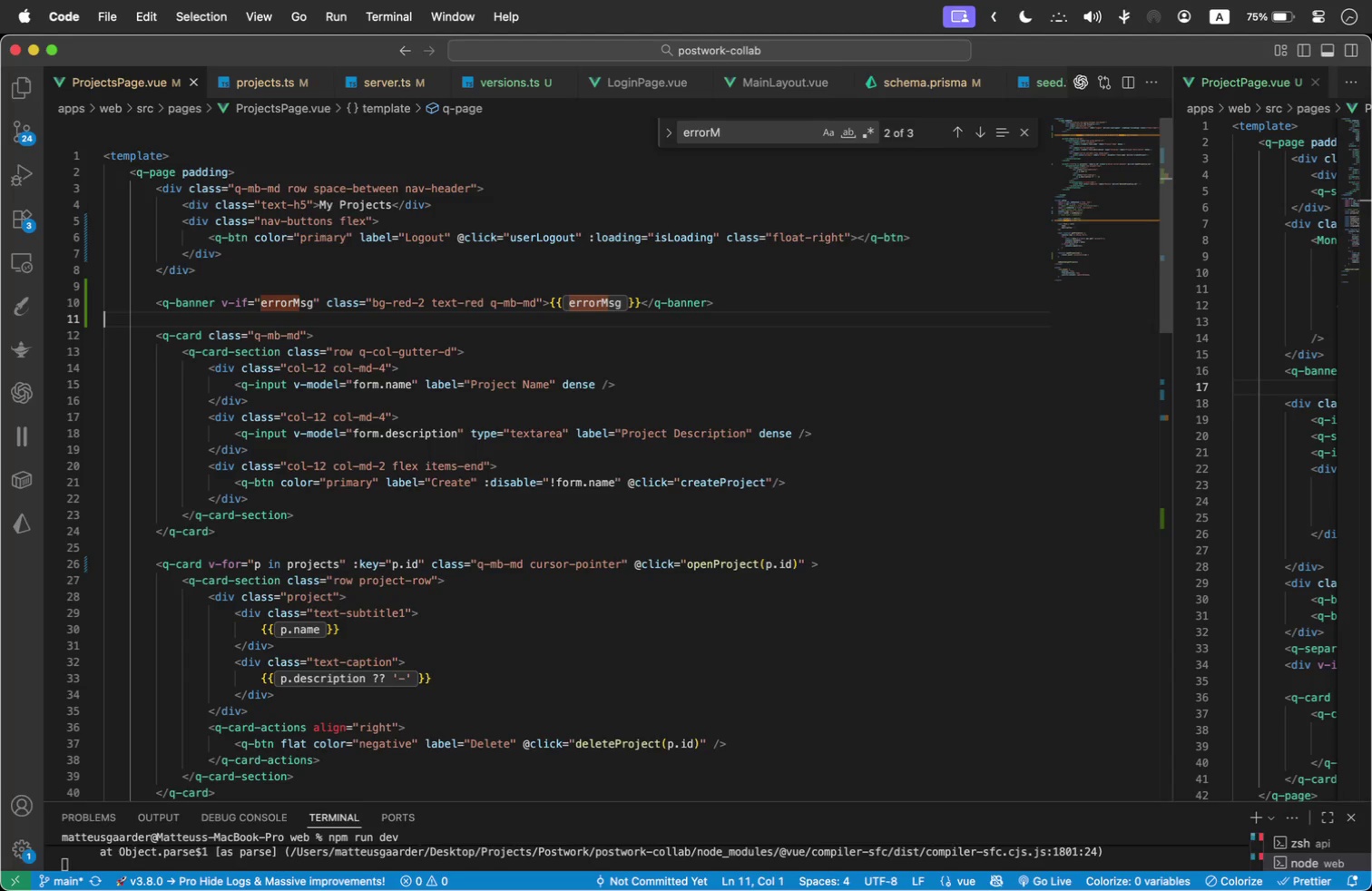 
key(ArrowDown)
 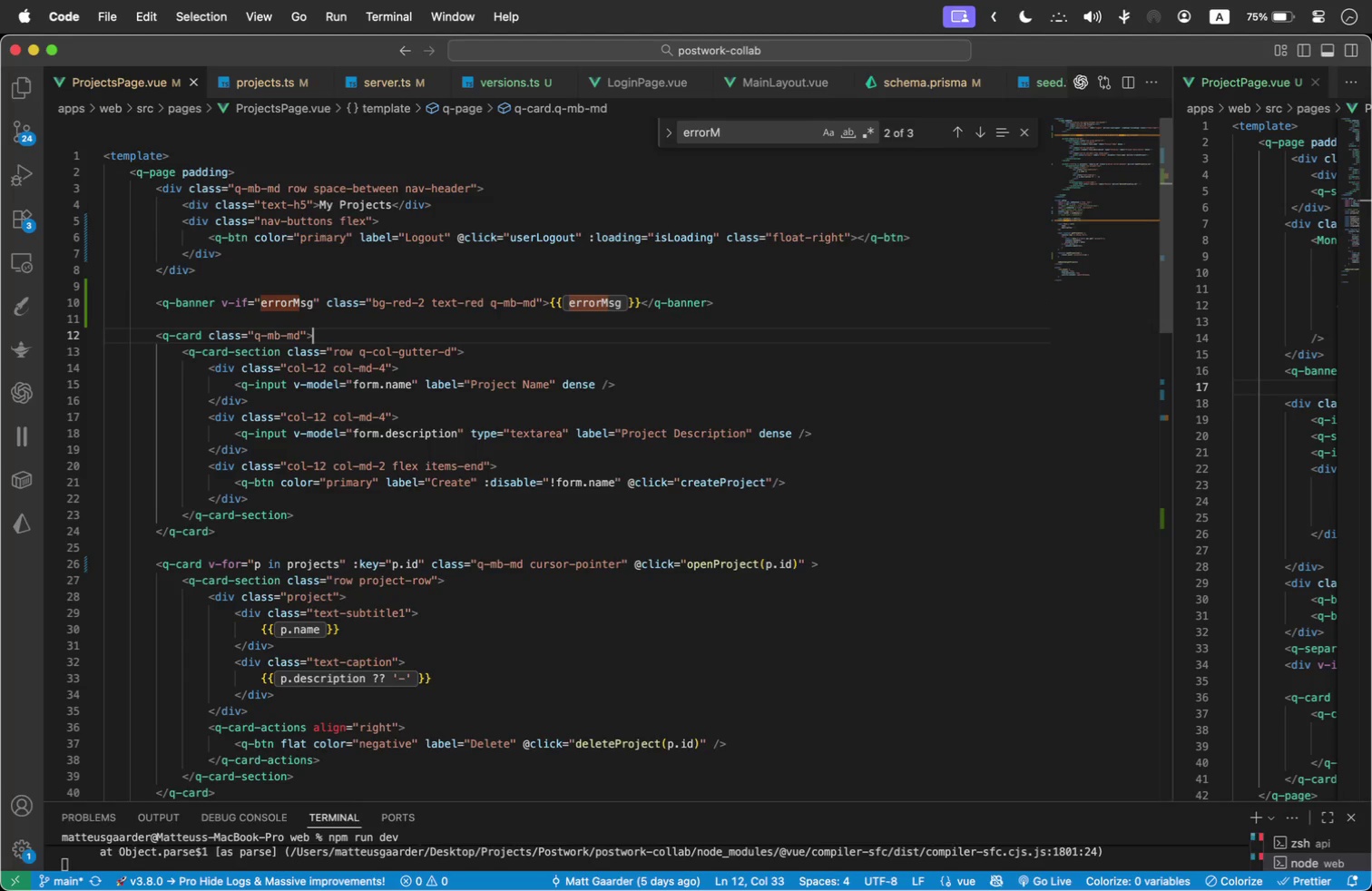 
key(ArrowUp)
 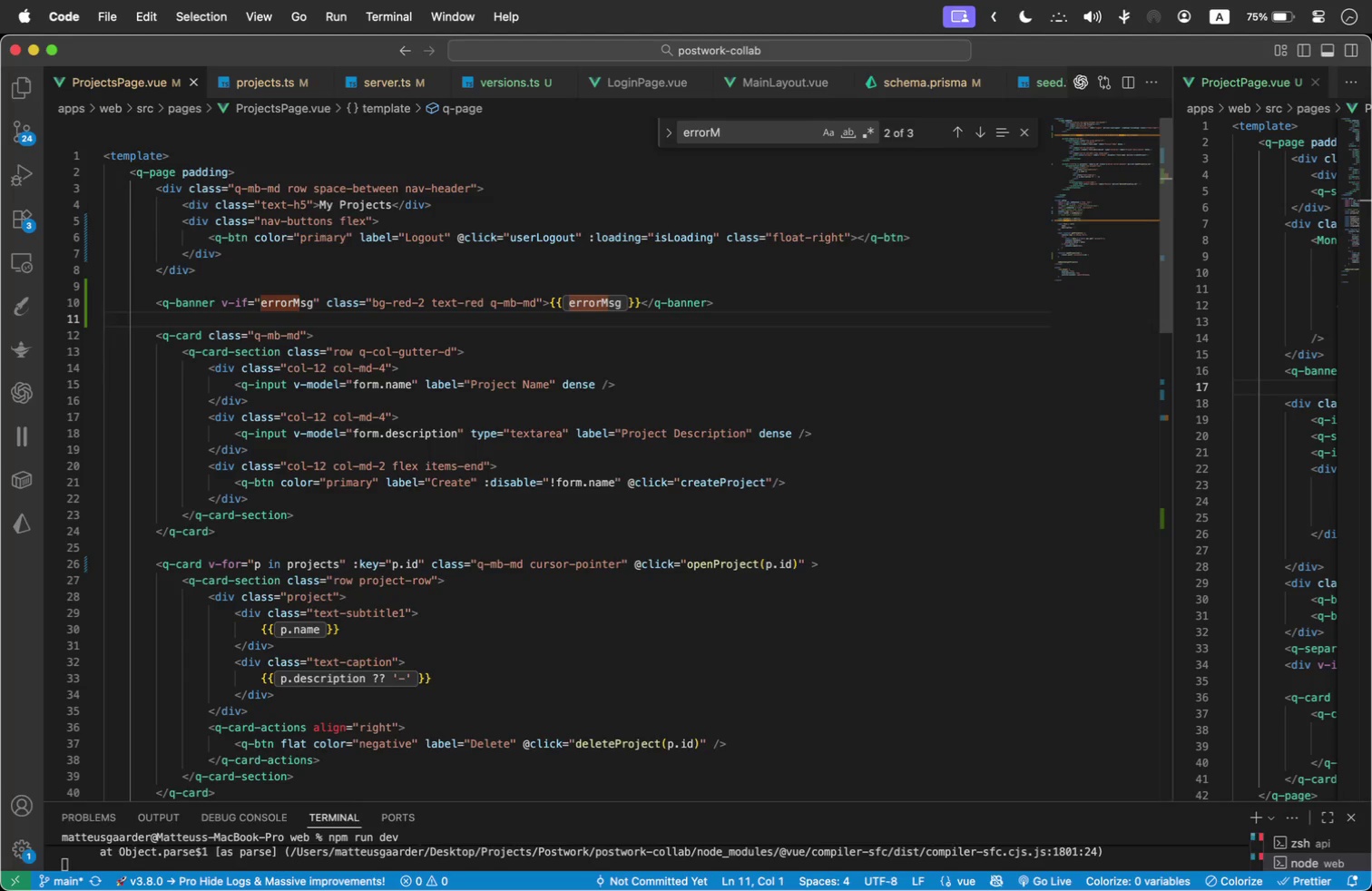 
key(Enter)
 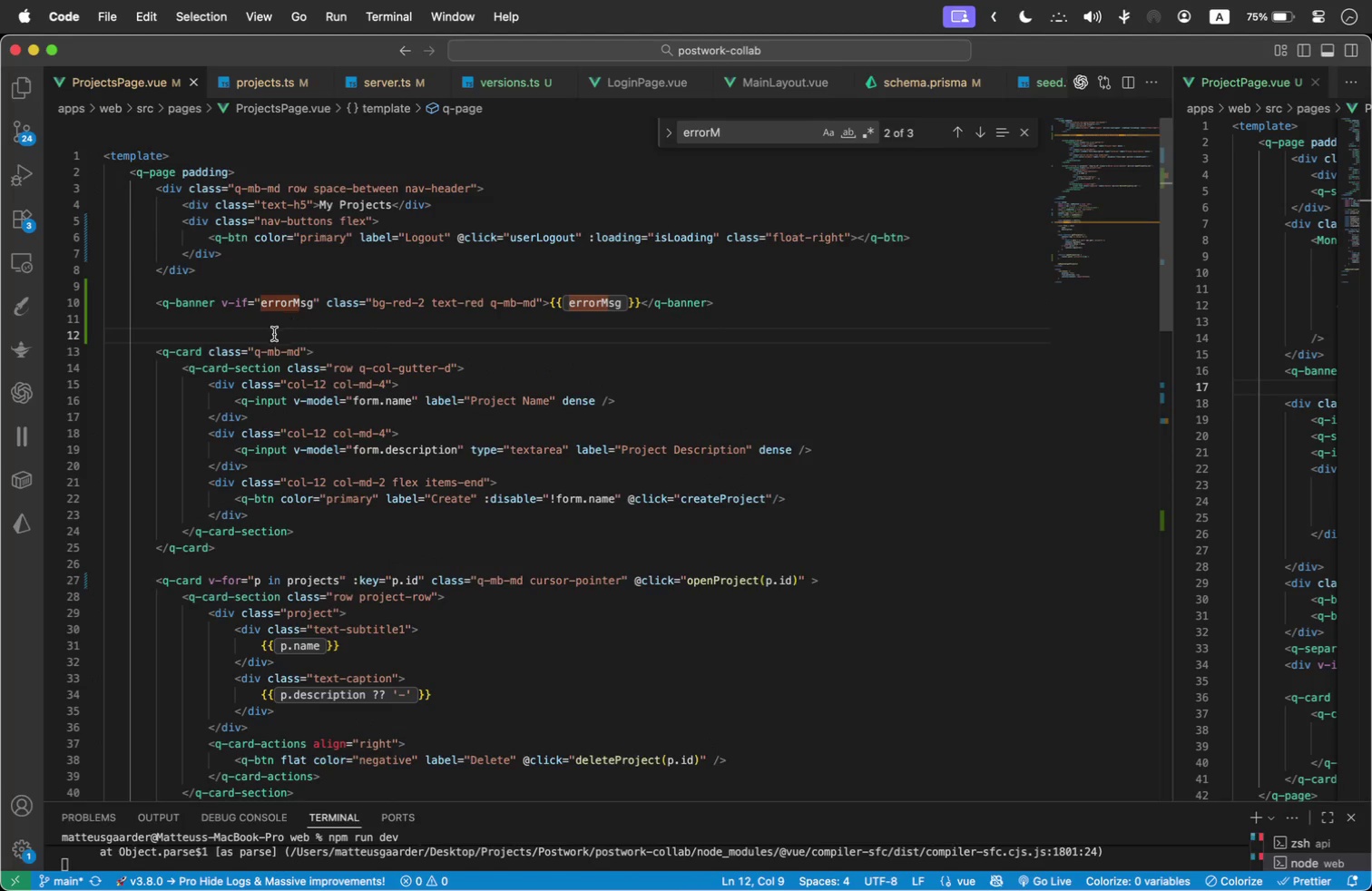 
wait(11.01)
 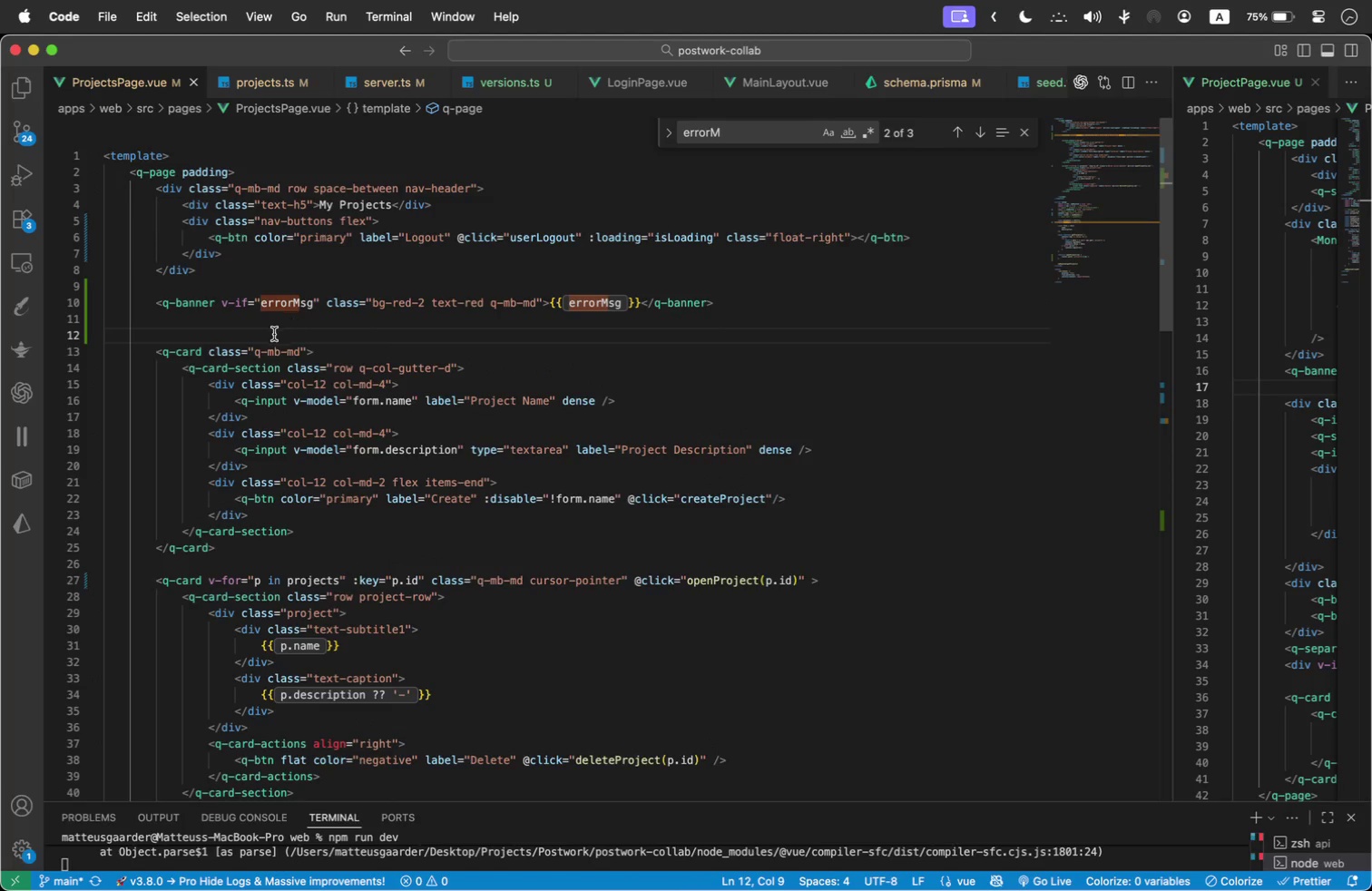 
left_click([284, 372])
 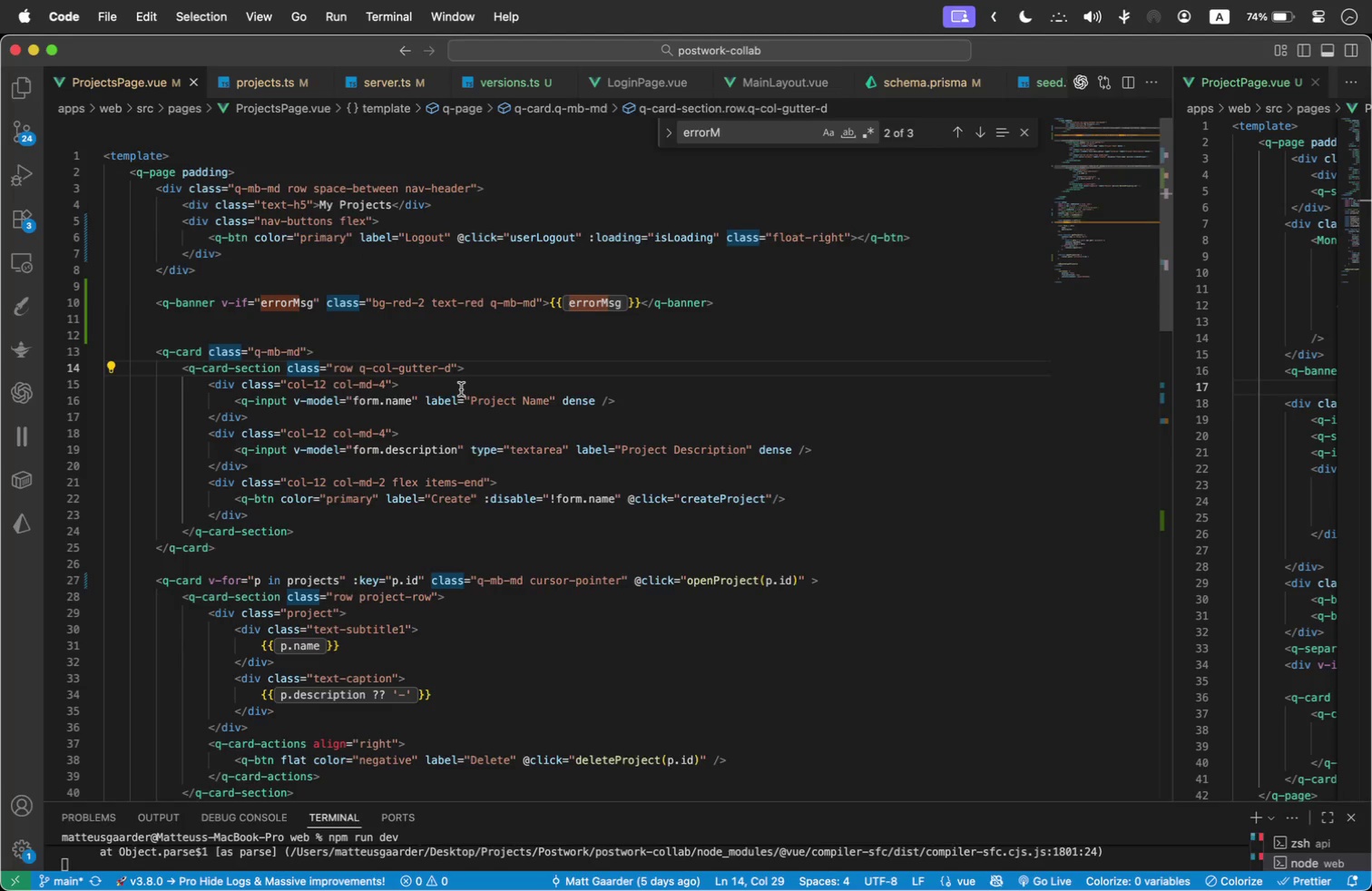 
left_click([459, 388])
 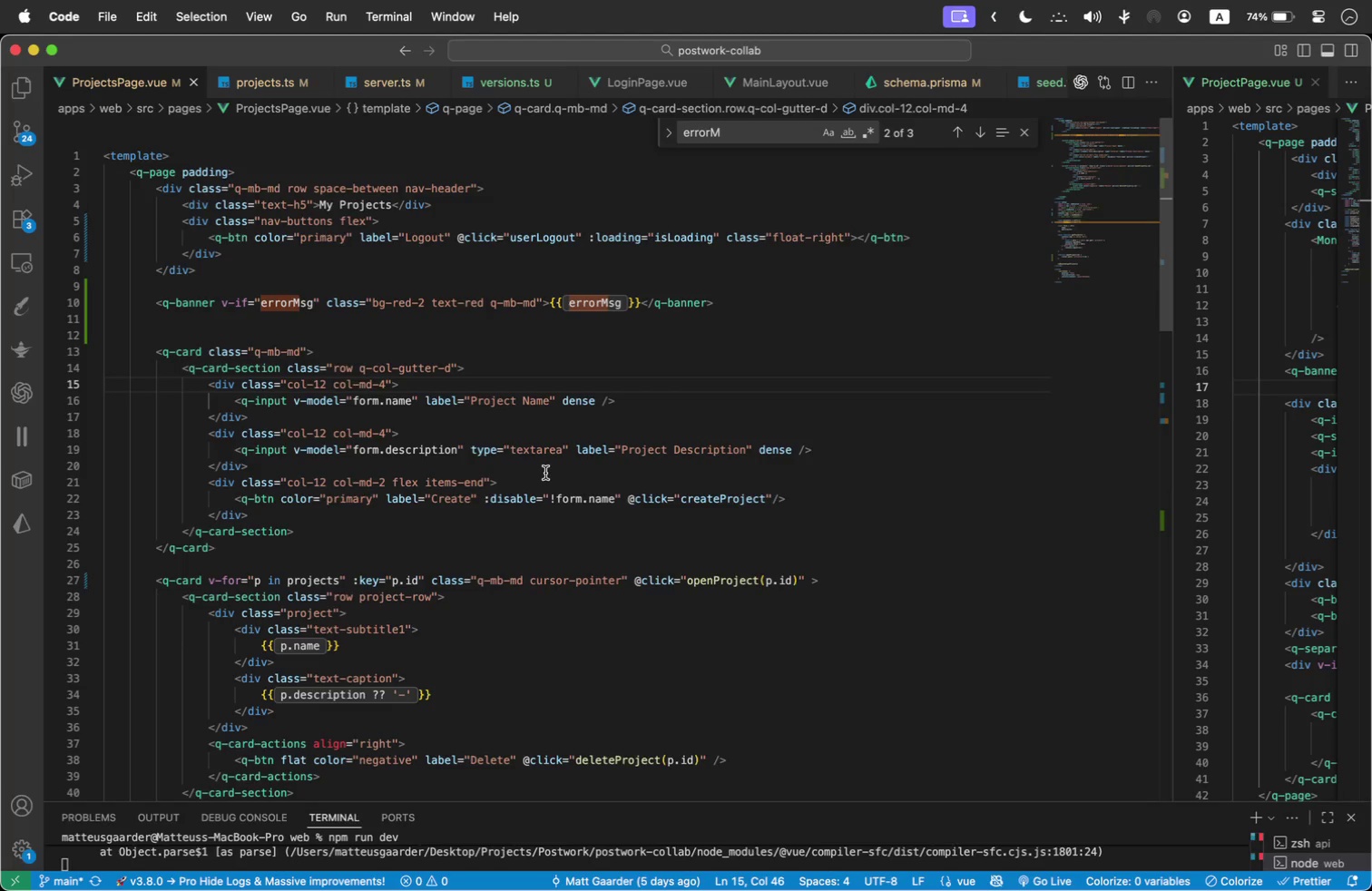 
wait(29.79)
 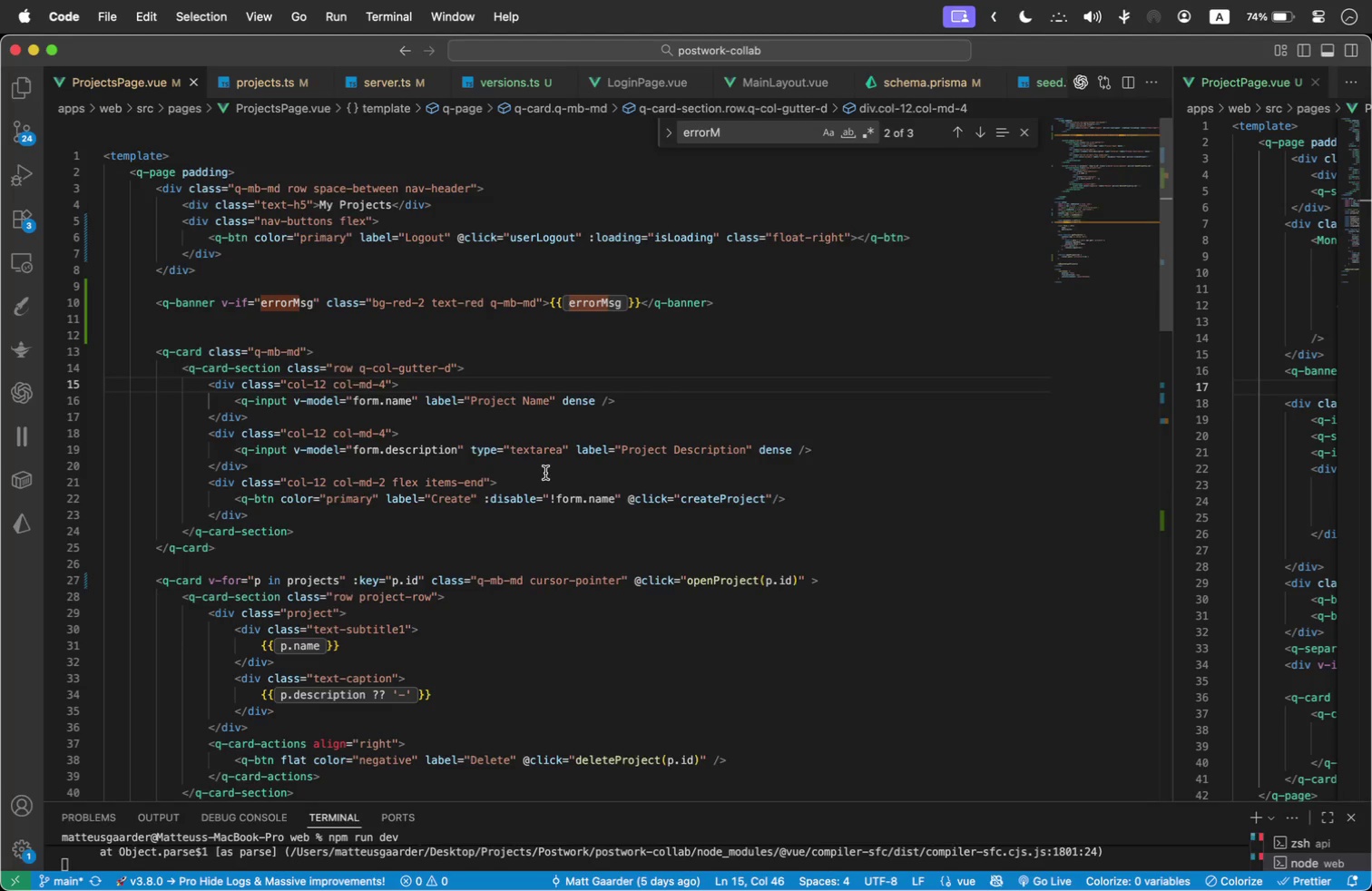 
left_click([281, 462])
 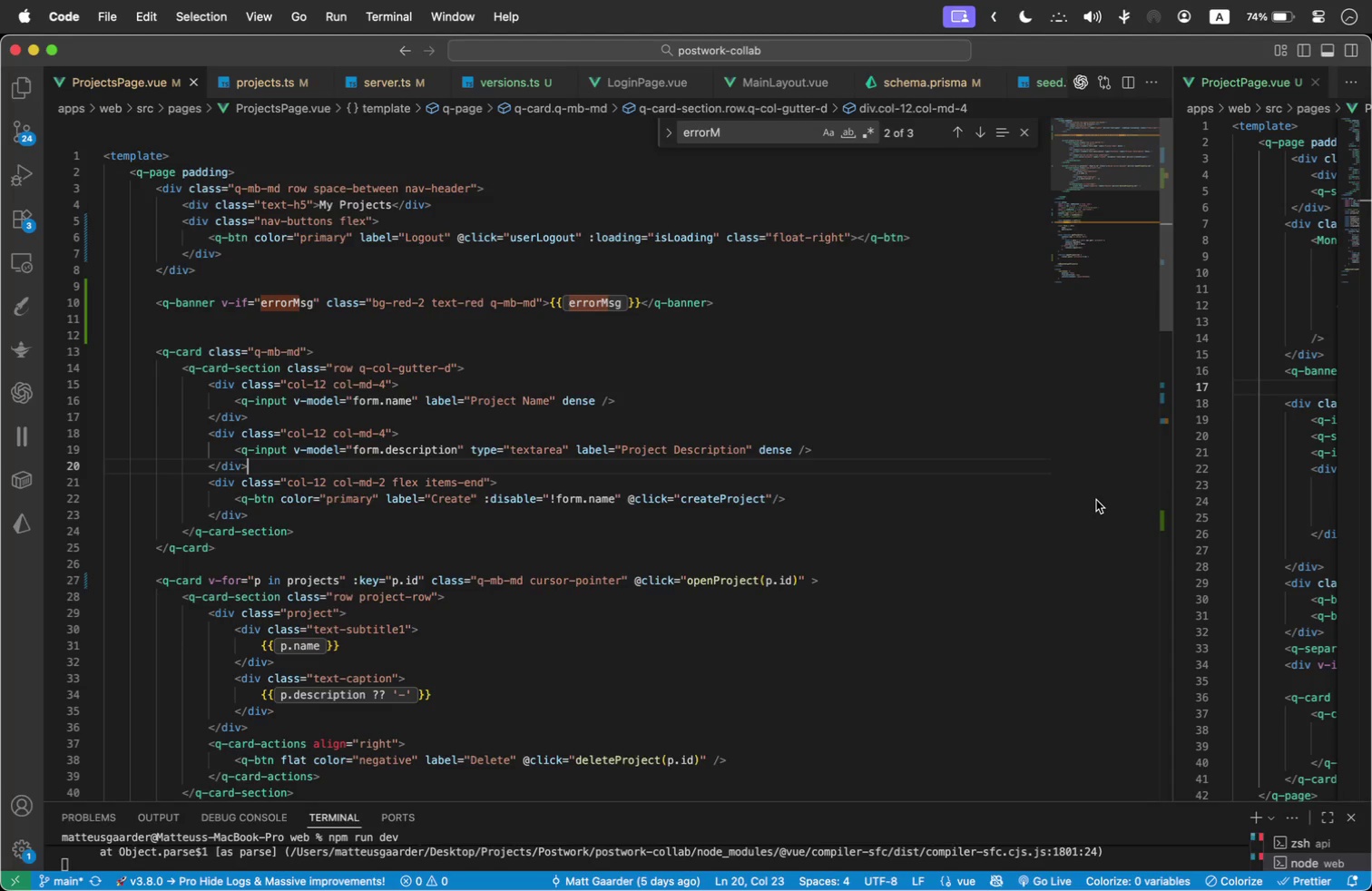 
key(Enter)
 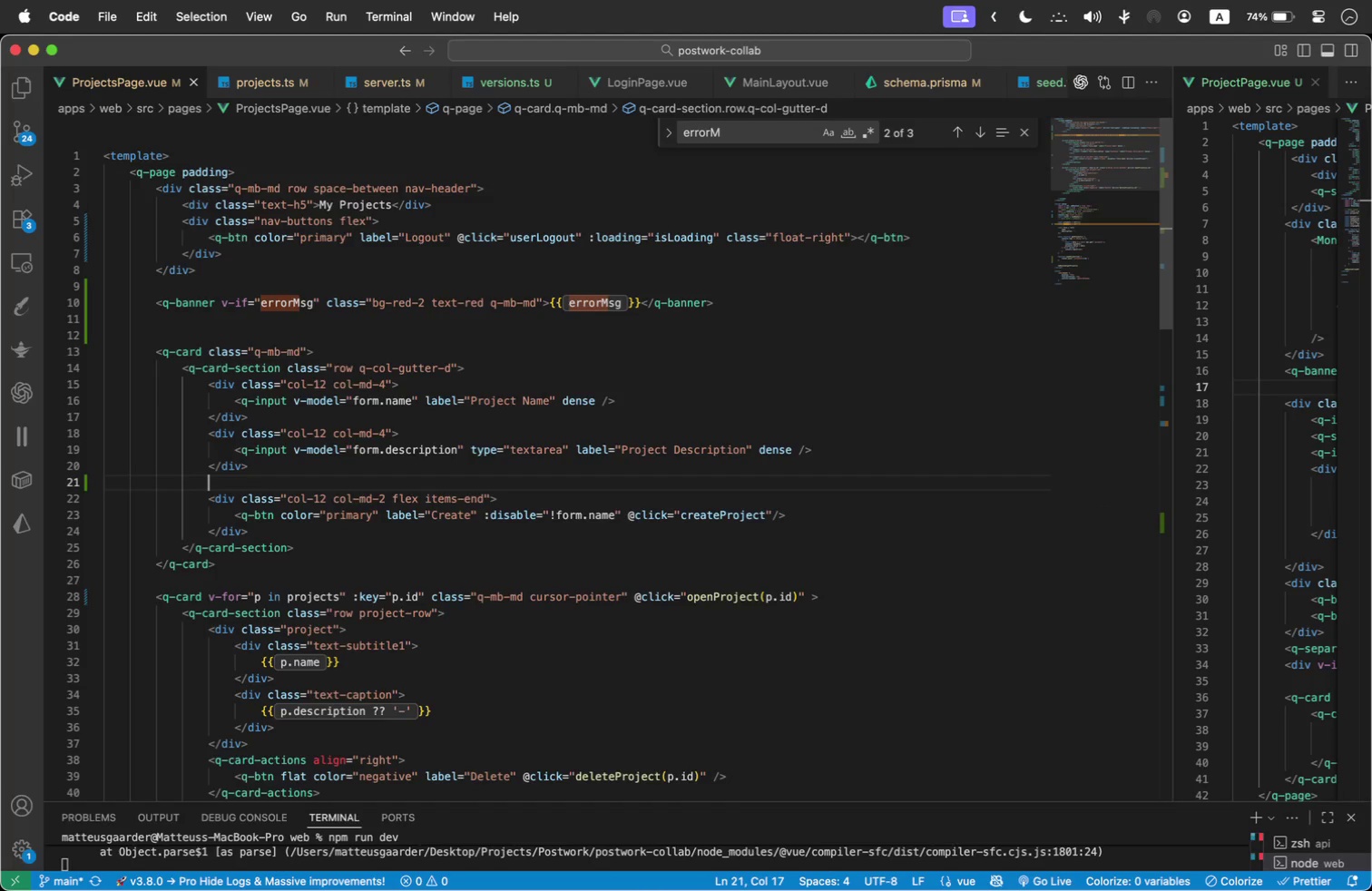 
wait(8.91)
 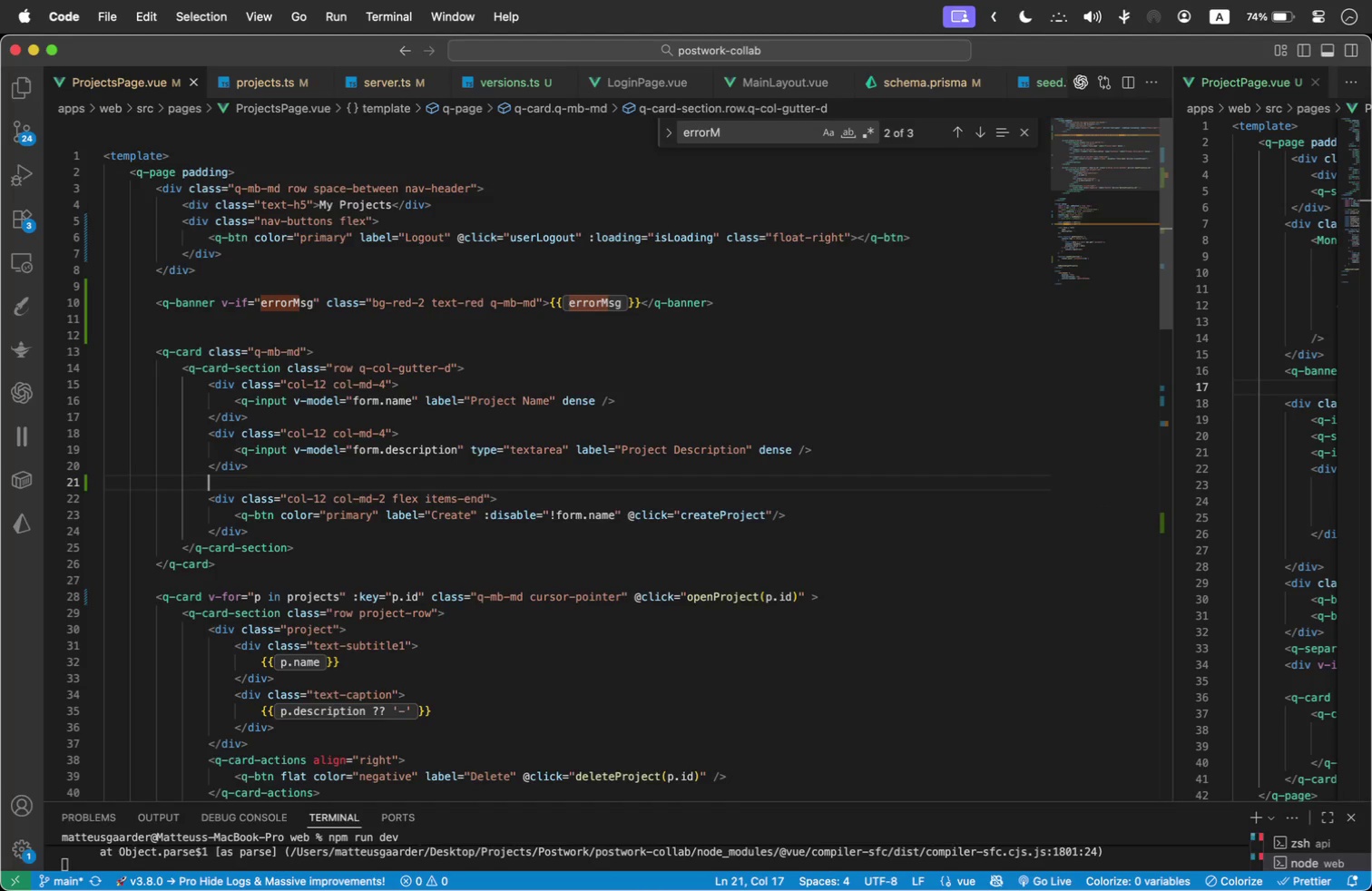 
type(.col-12)
 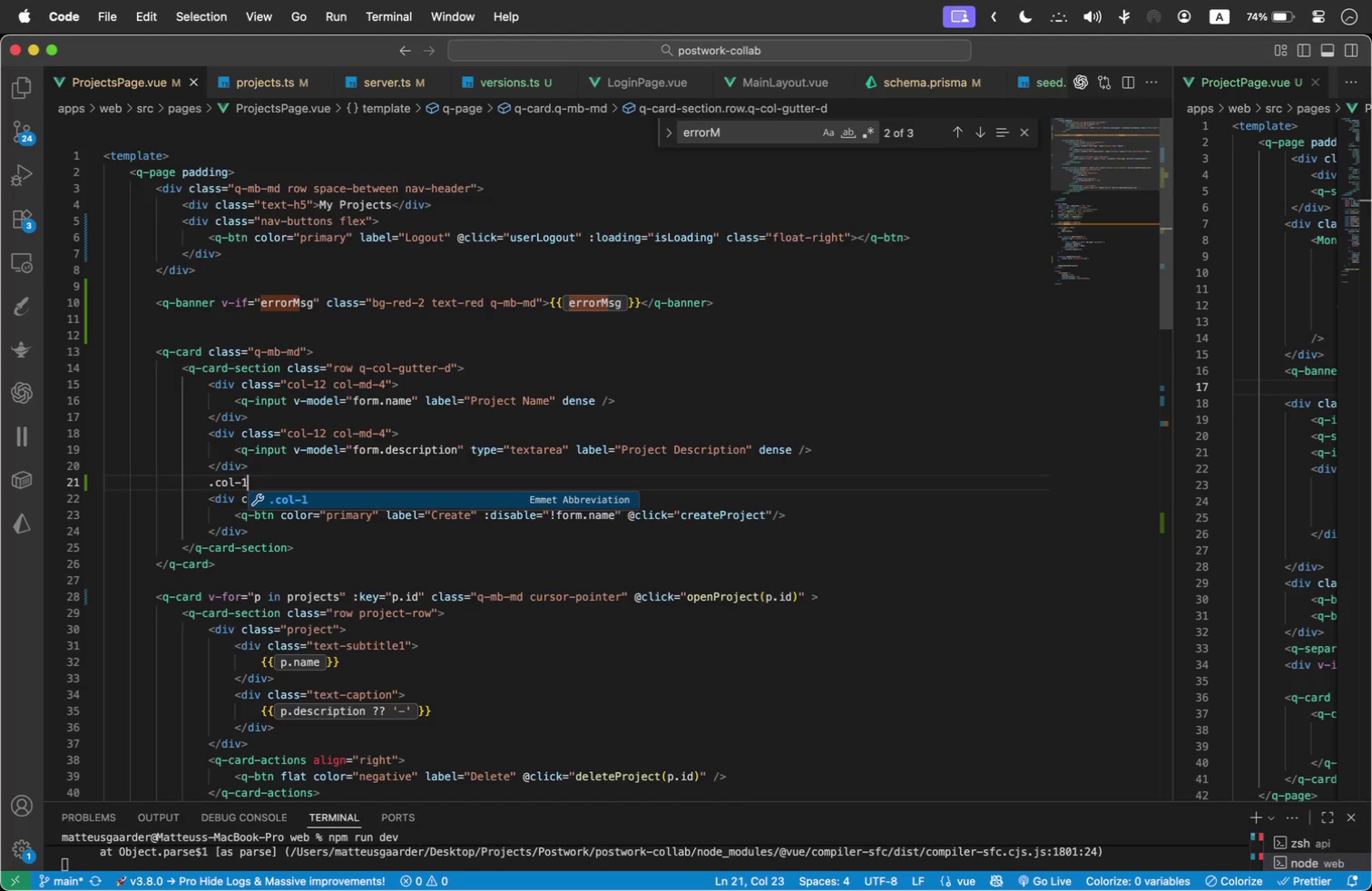 
key(Enter)
 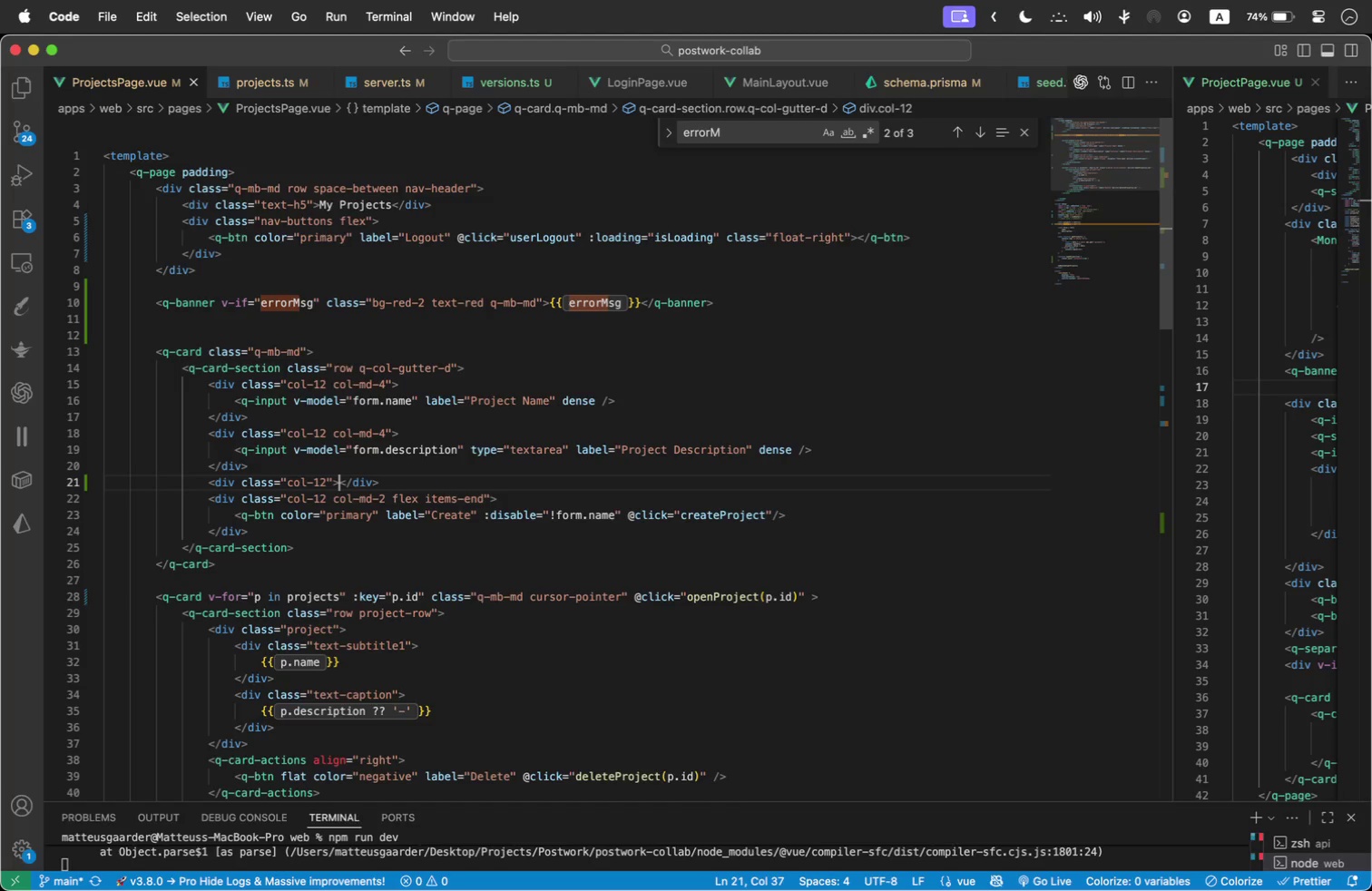 
key(ArrowLeft)
 